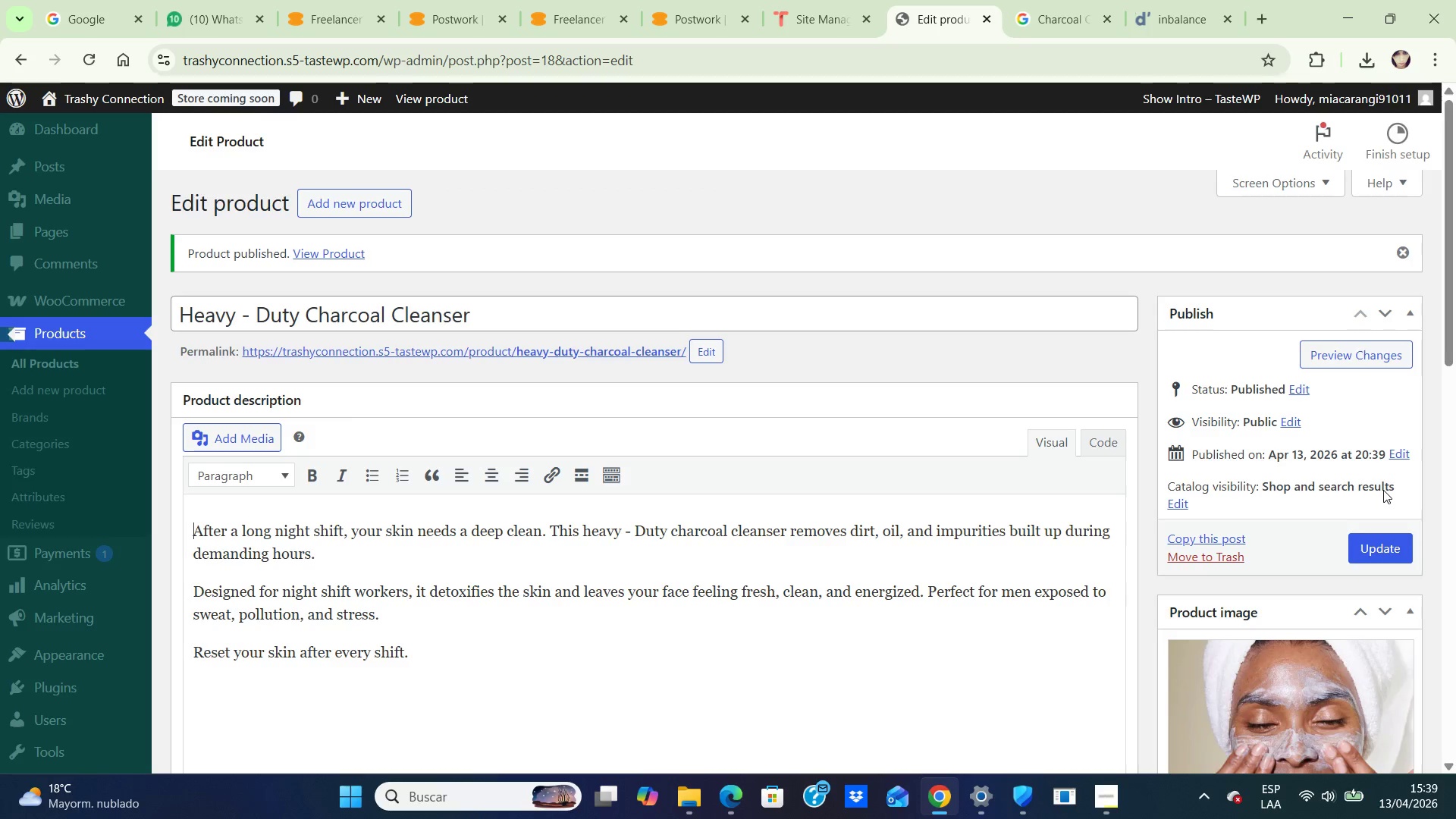 
left_click([1042, 246])
 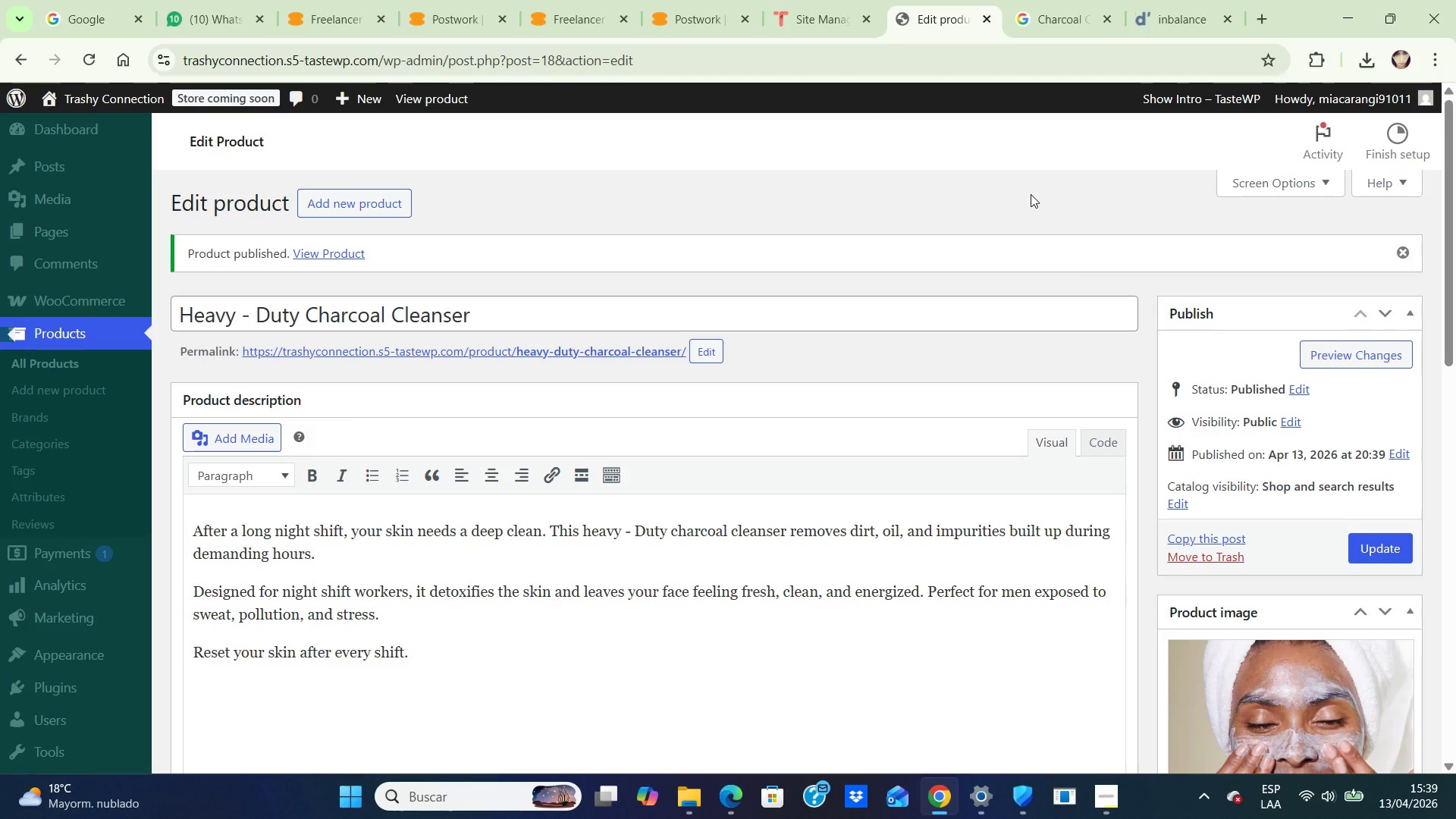 
wait(14.12)
 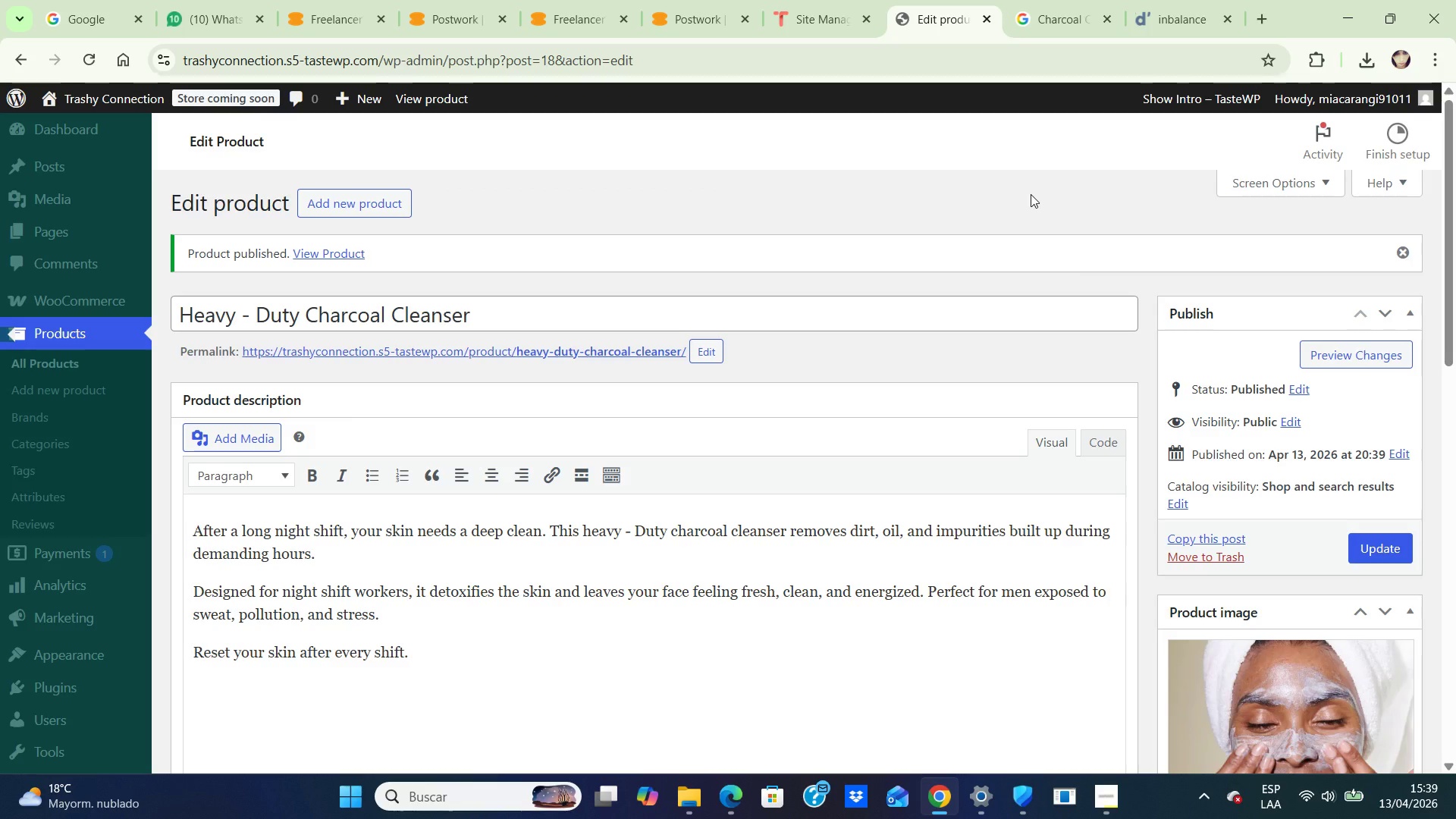 
scroll: coordinate [918, 453], scroll_direction: up, amount: 2.0
 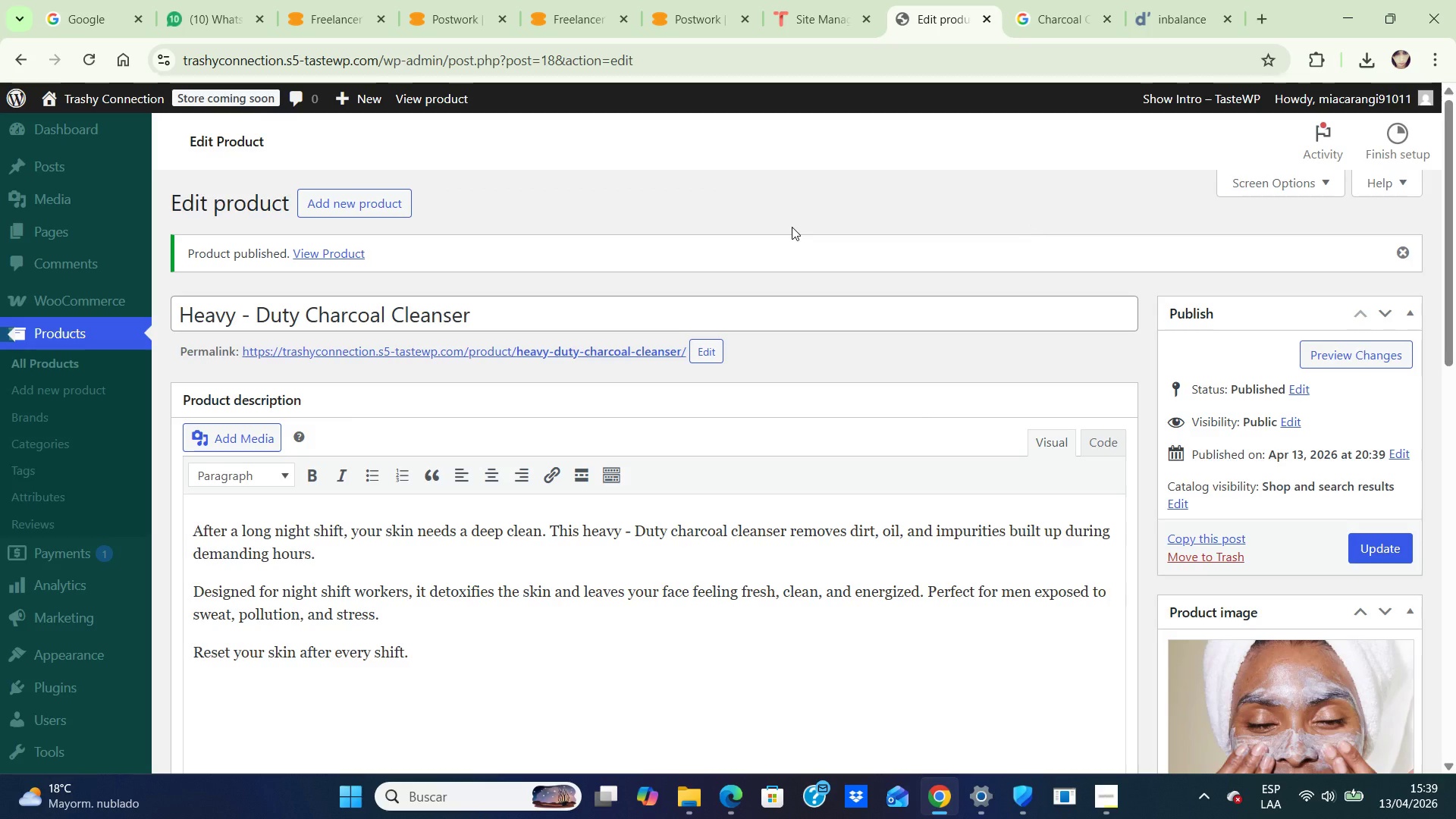 
left_click([792, 227])
 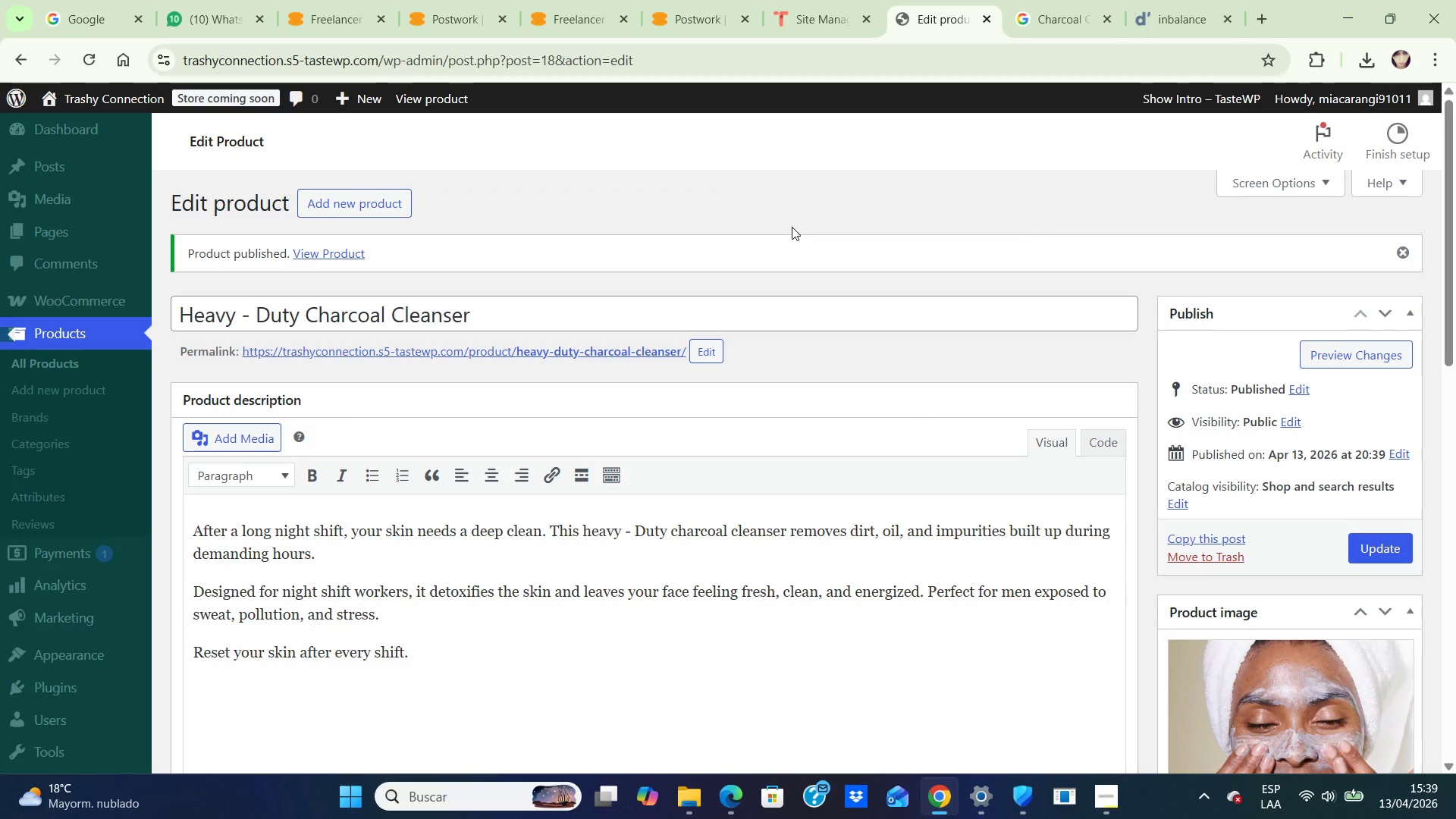 
scroll: coordinate [792, 227], scroll_direction: up, amount: 3.0
 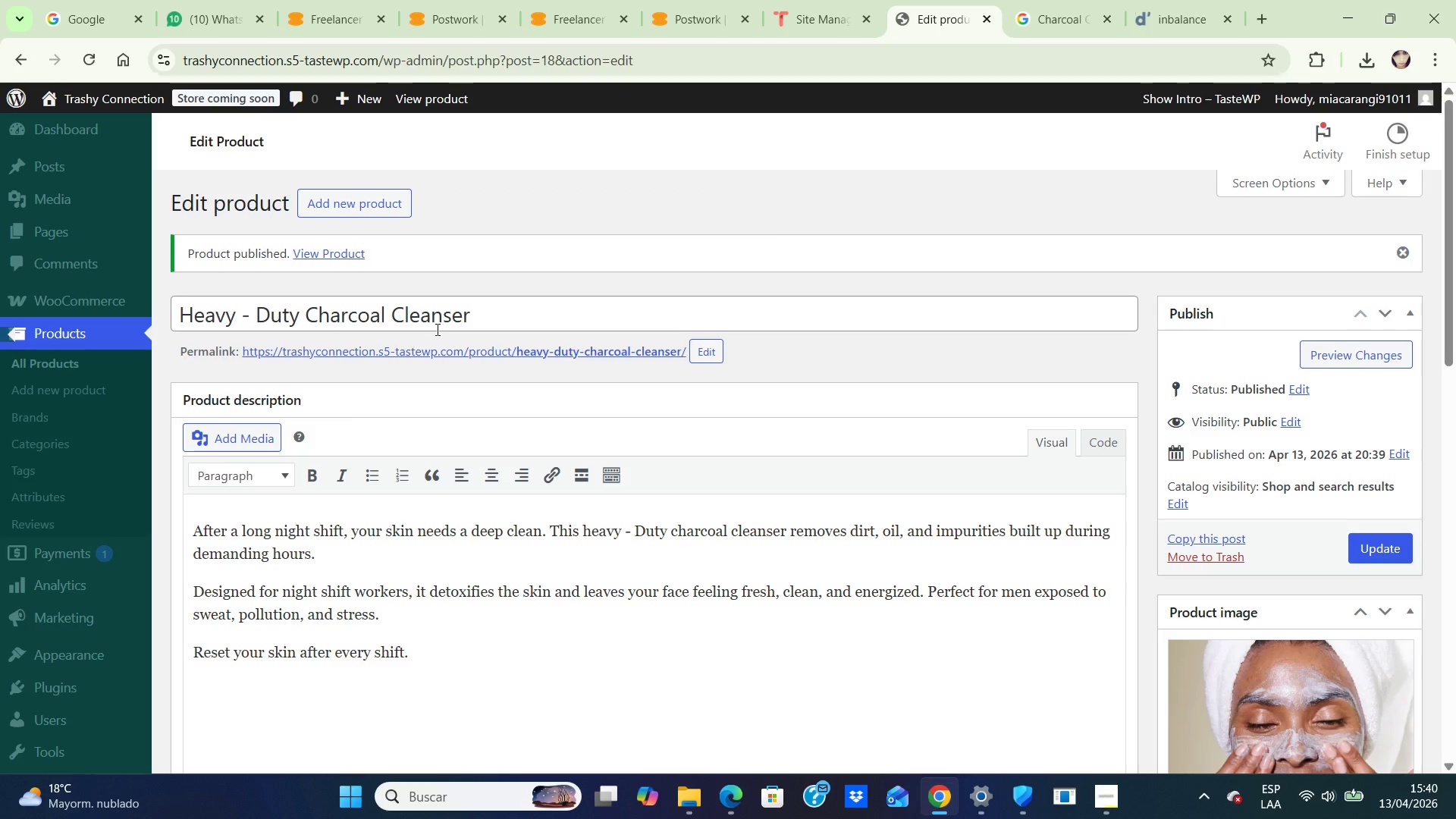 
wait(44.39)
 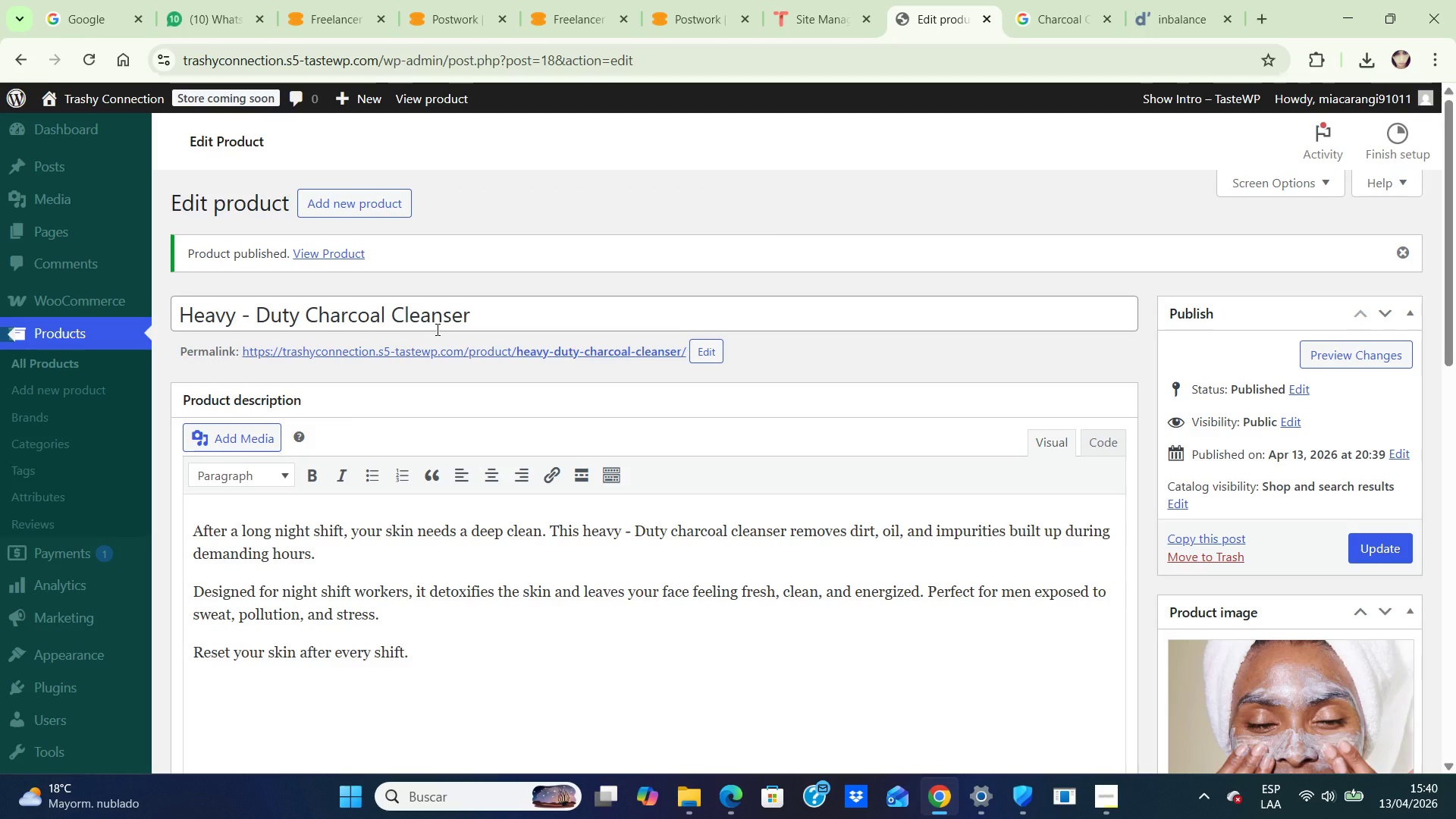 
scroll: coordinate [4, 517], scroll_direction: down, amount: 6.0
 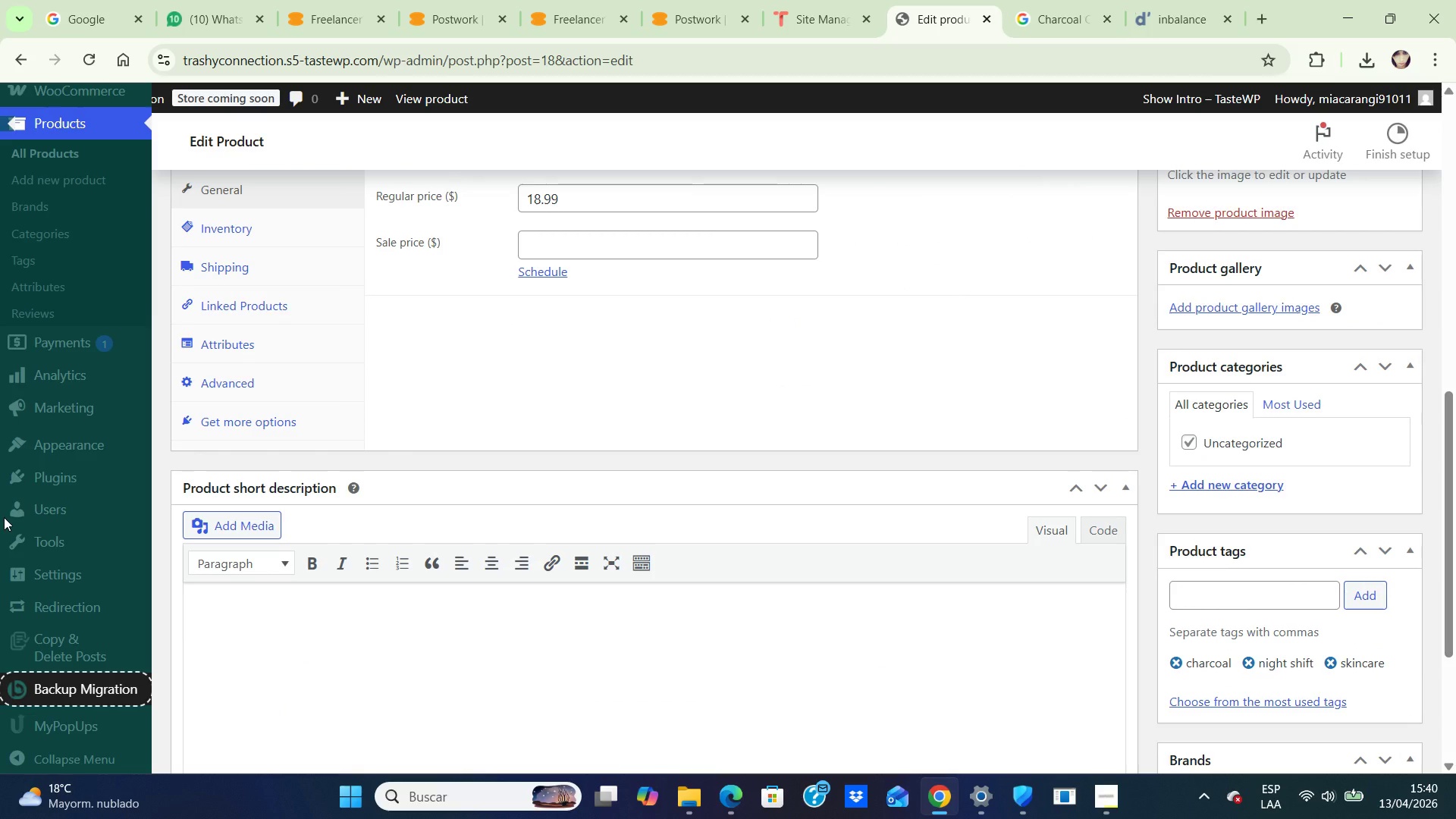 
wait(6.45)
 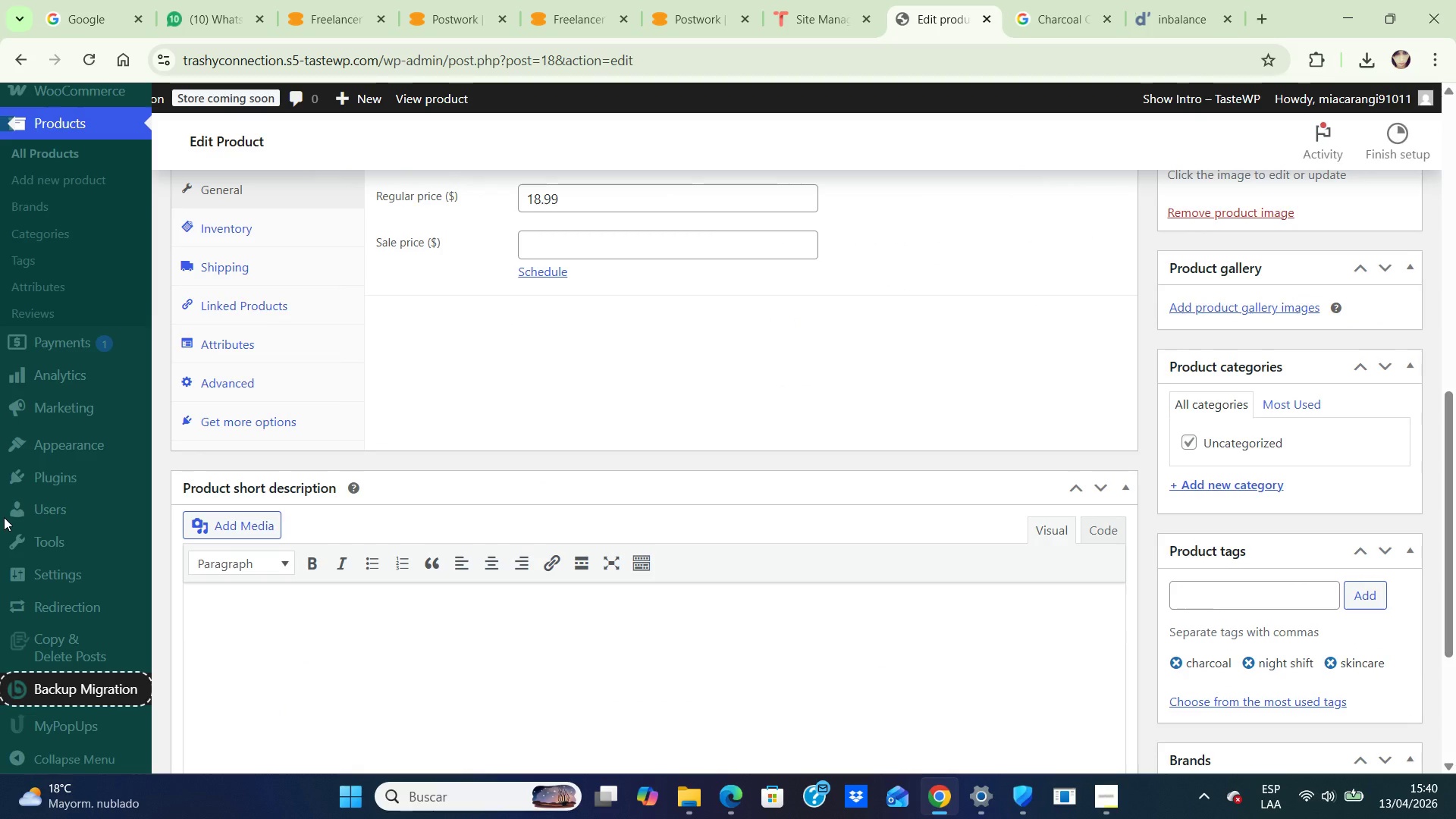 
scroll: coordinate [18, 567], scroll_direction: down, amount: 2.0
 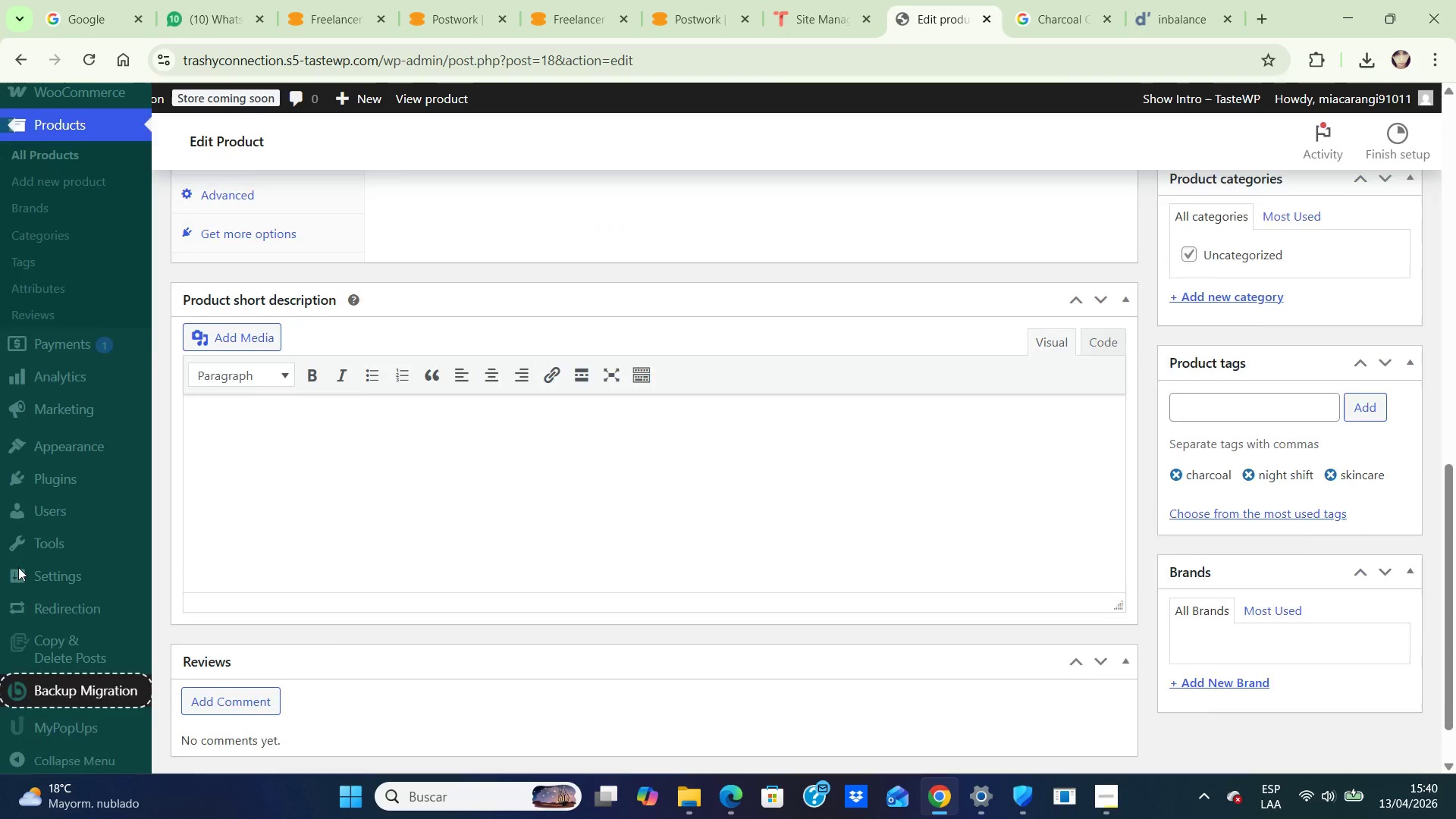 
scroll: coordinate [18, 567], scroll_direction: up, amount: 3.0
 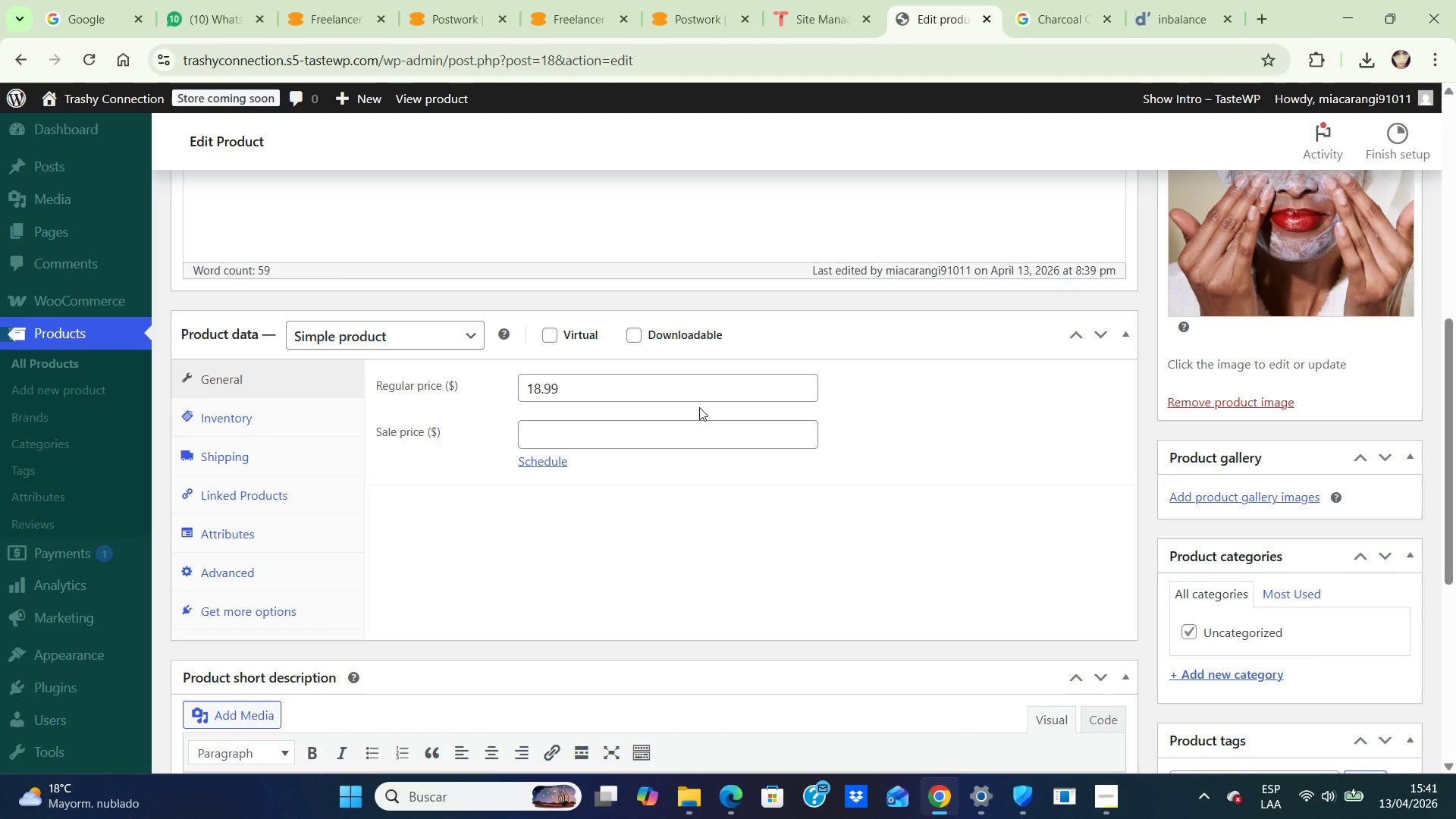 
wait(57.75)
 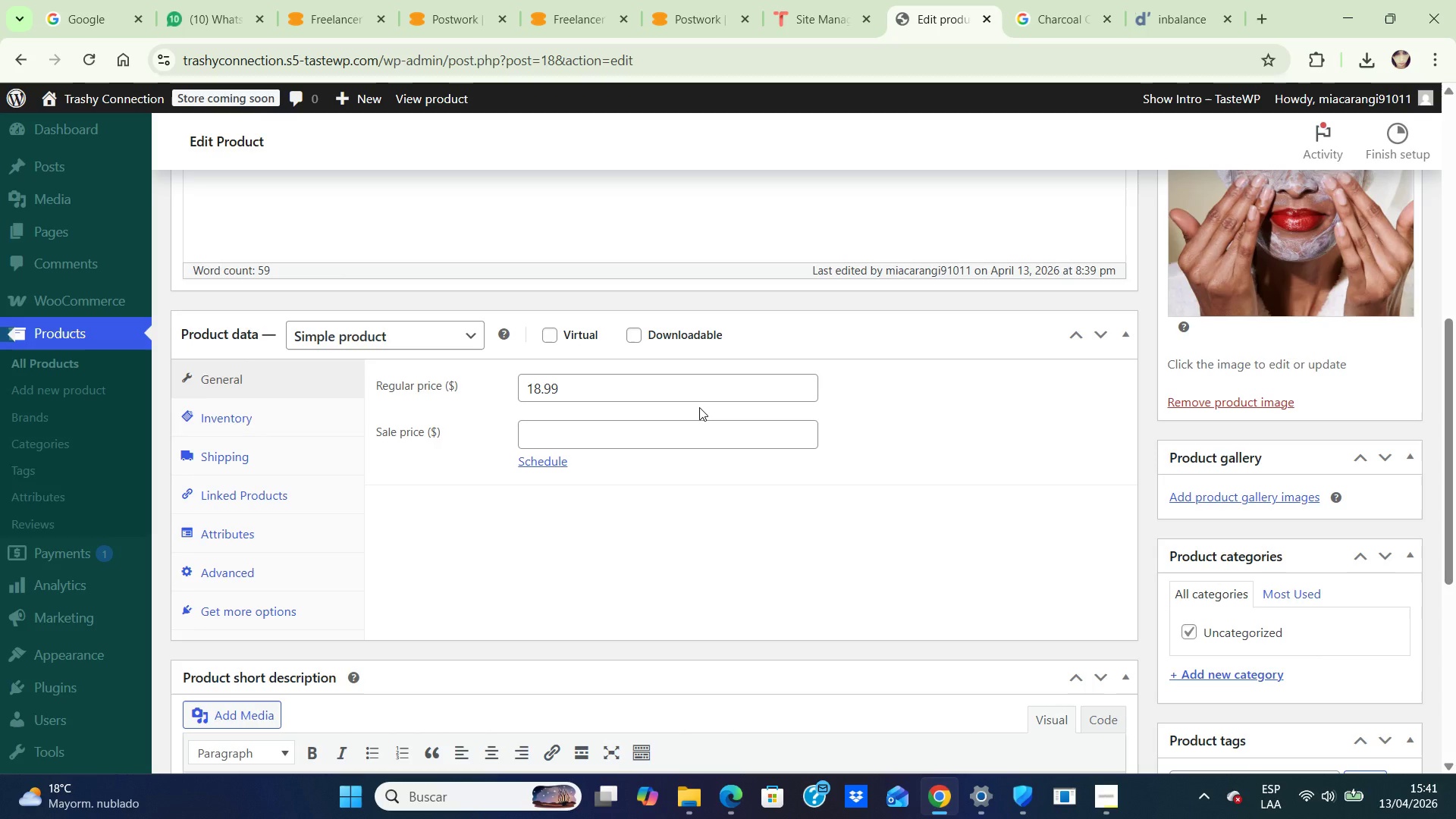 
left_click([429, 94])
 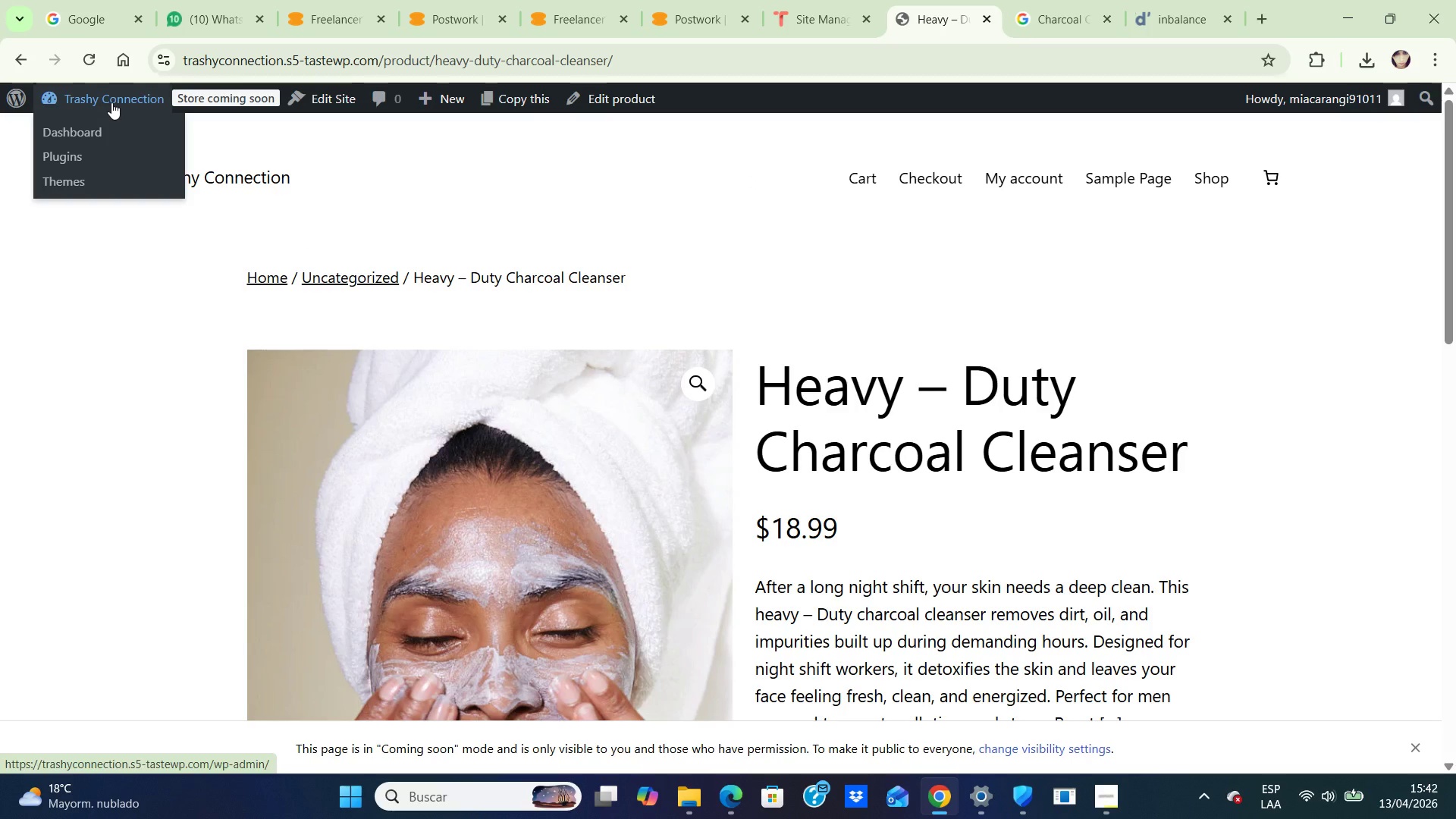 
wait(49.59)
 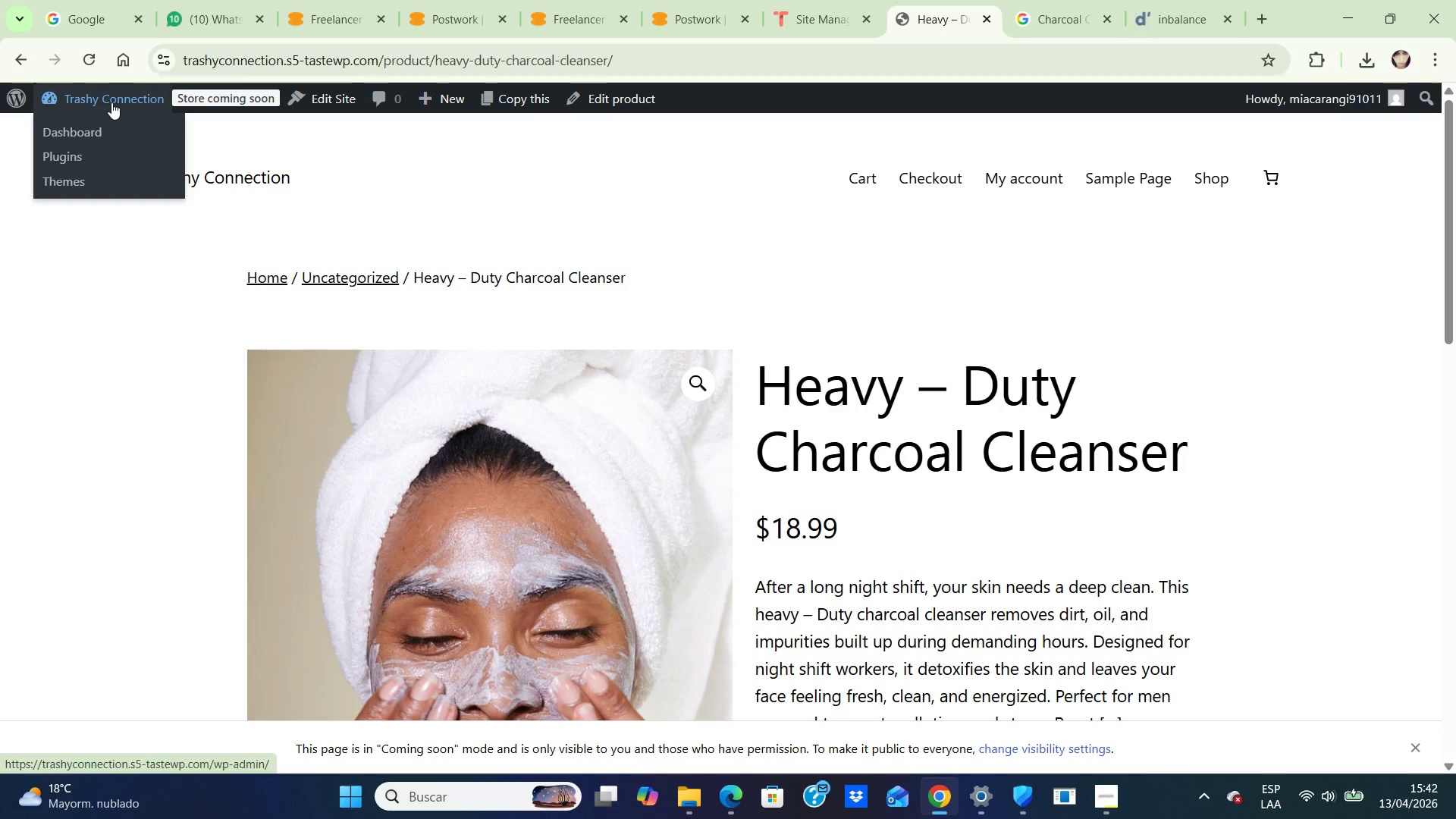 
scroll: coordinate [796, 401], scroll_direction: down, amount: 4.0
 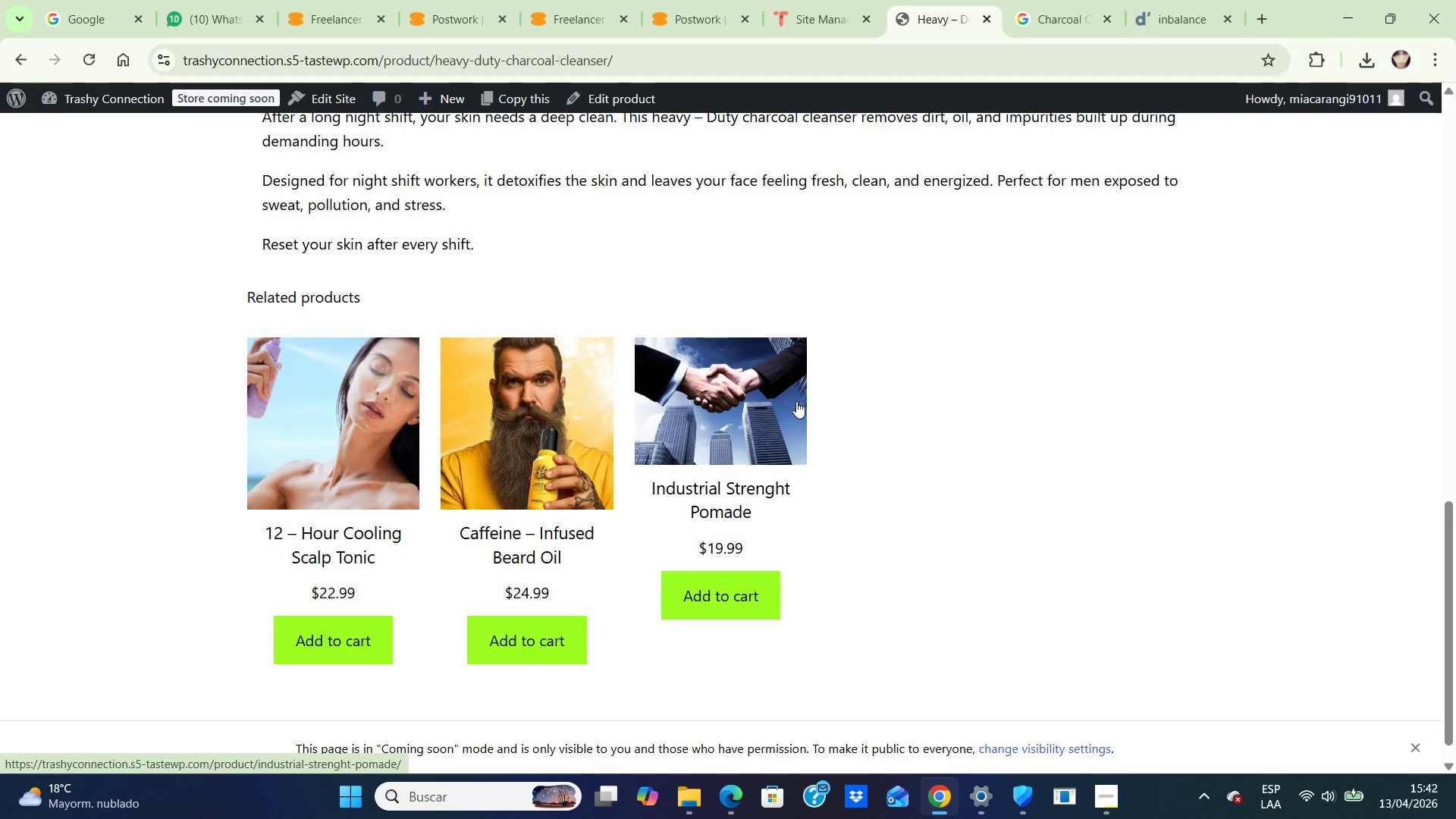 
scroll: coordinate [796, 401], scroll_direction: up, amount: 12.0
 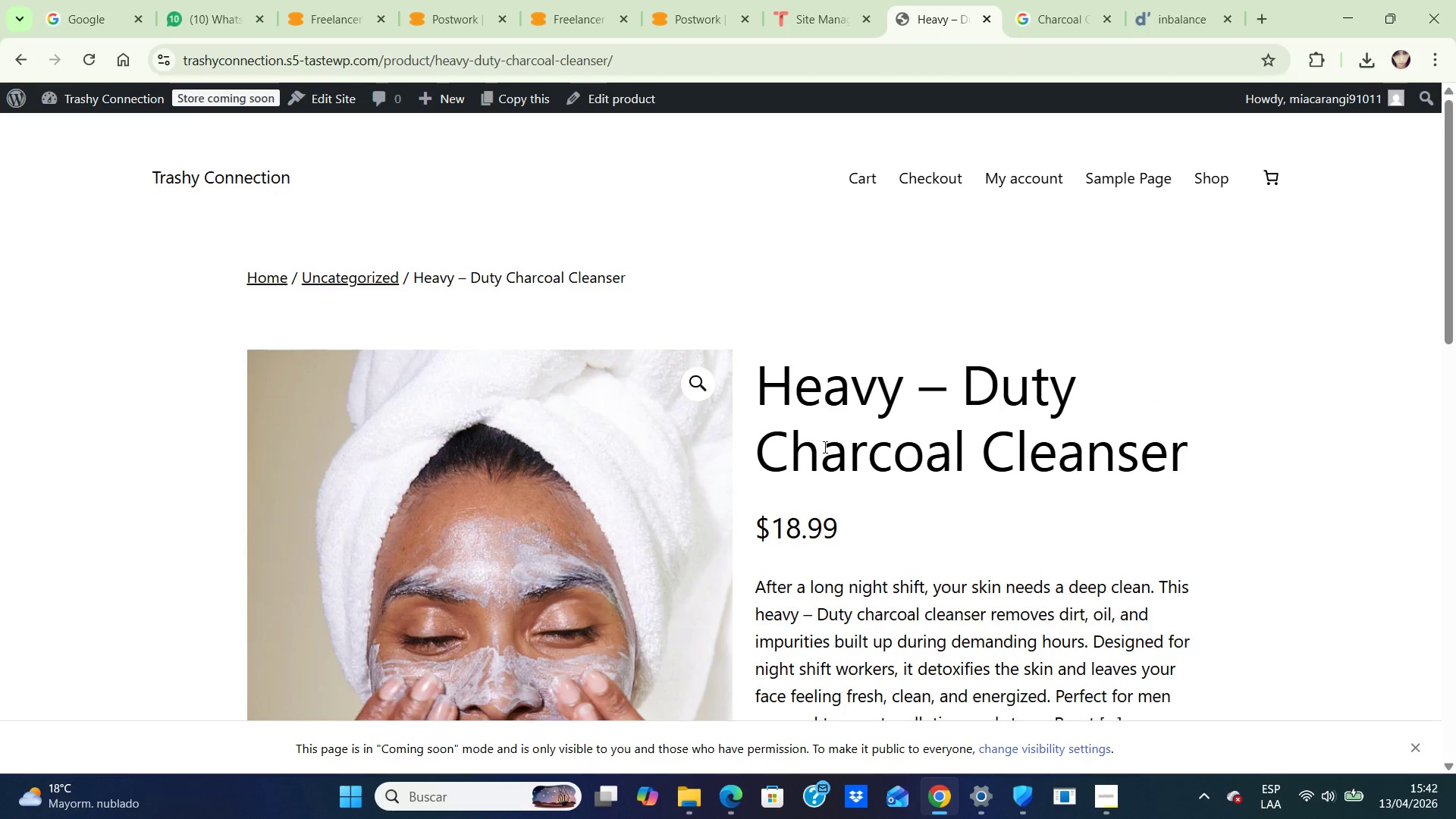 
wait(6.69)
 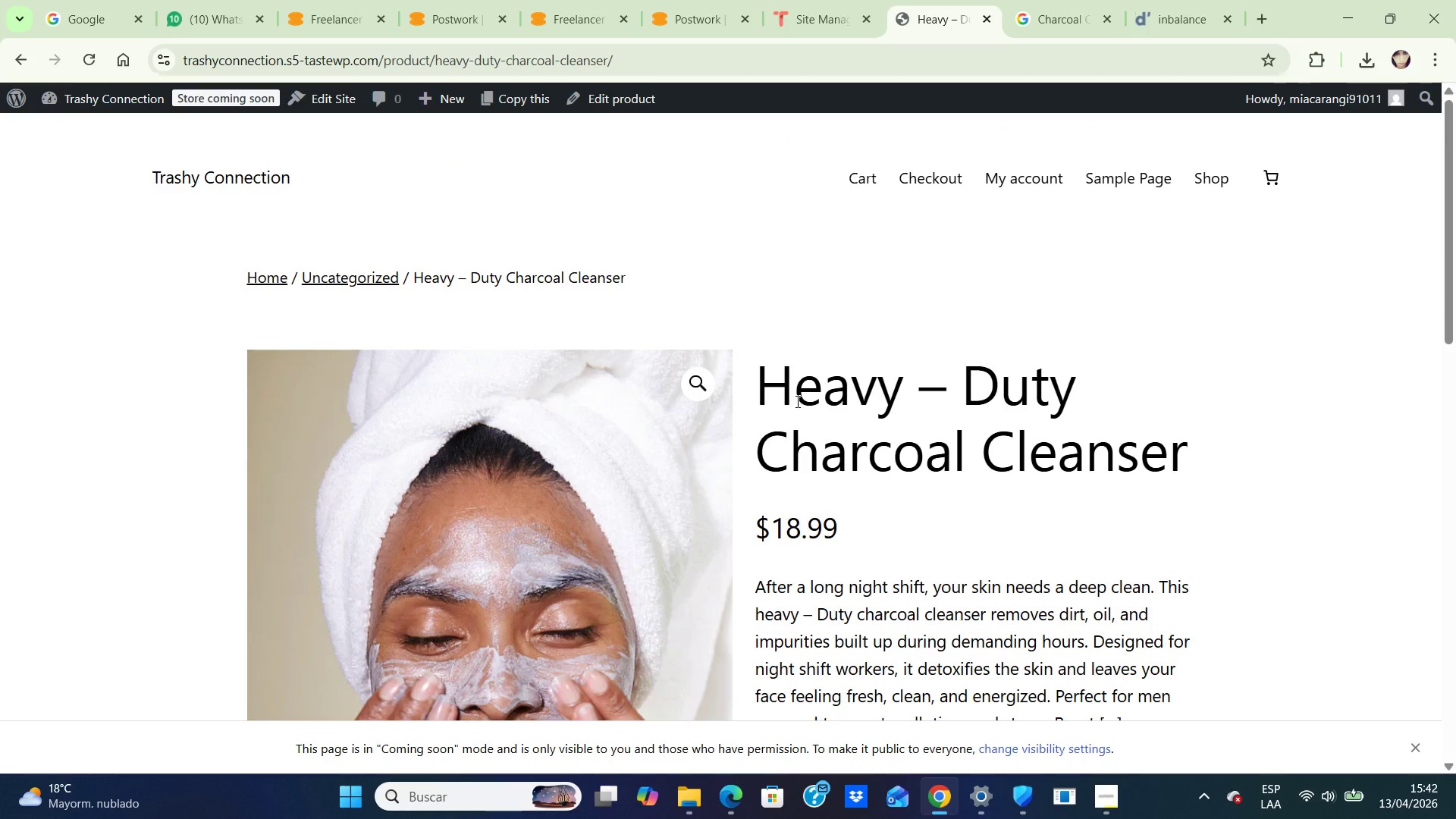 
left_click([632, 59])
 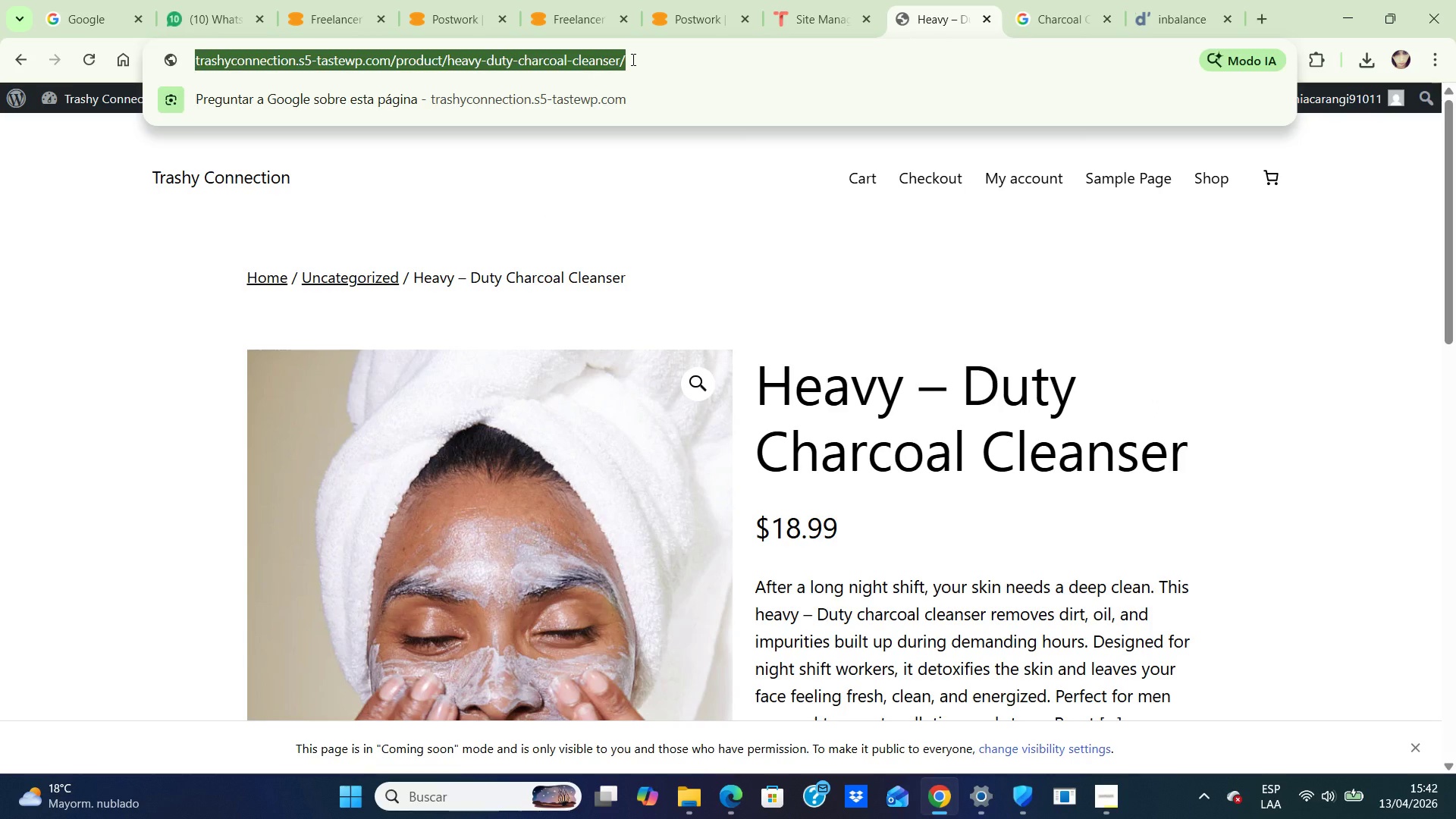 
wait(24.19)
 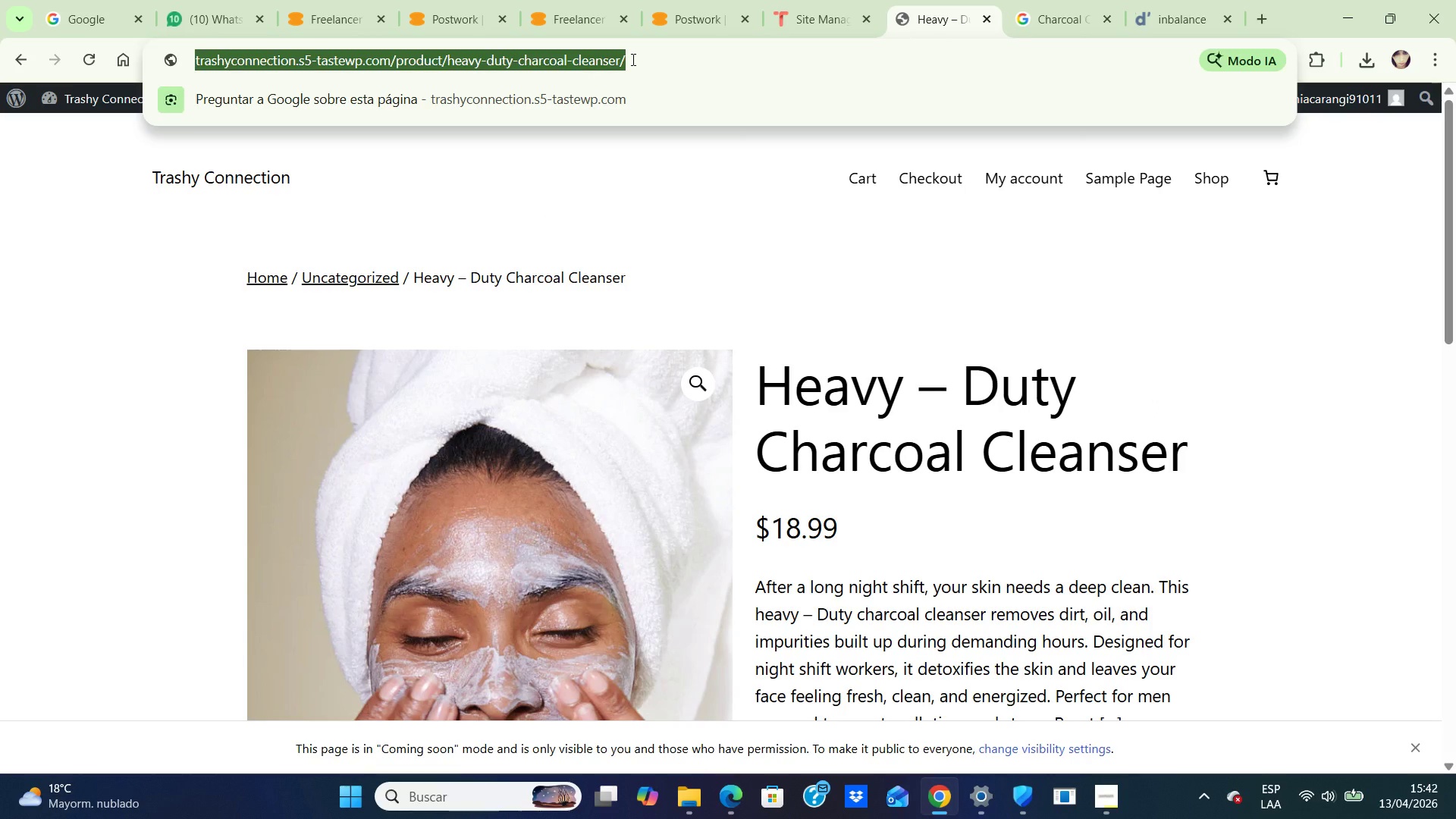 
left_click([1254, 293])
 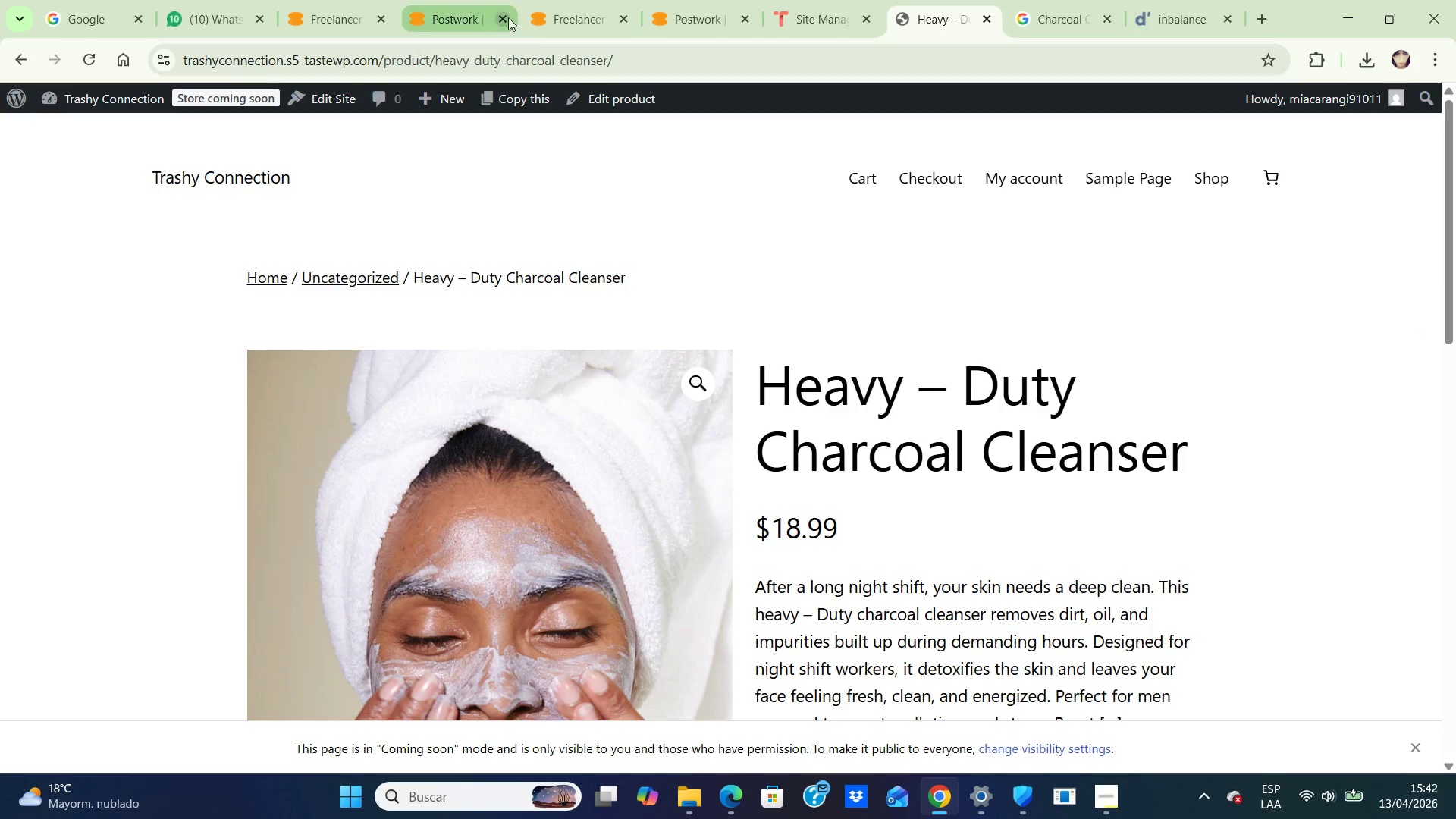 
mouse_move([453, 108])
 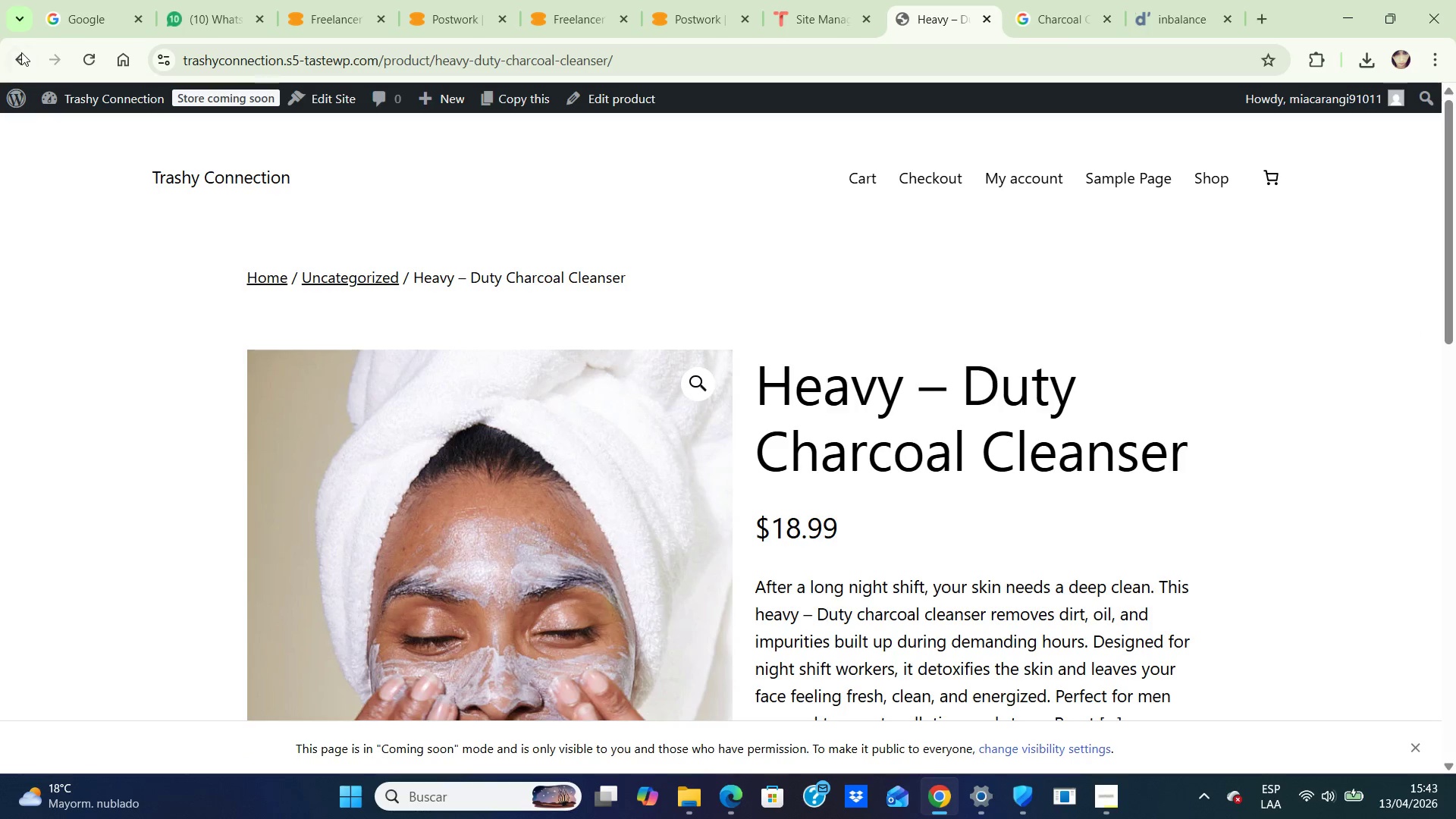 
left_click([17, 57])
 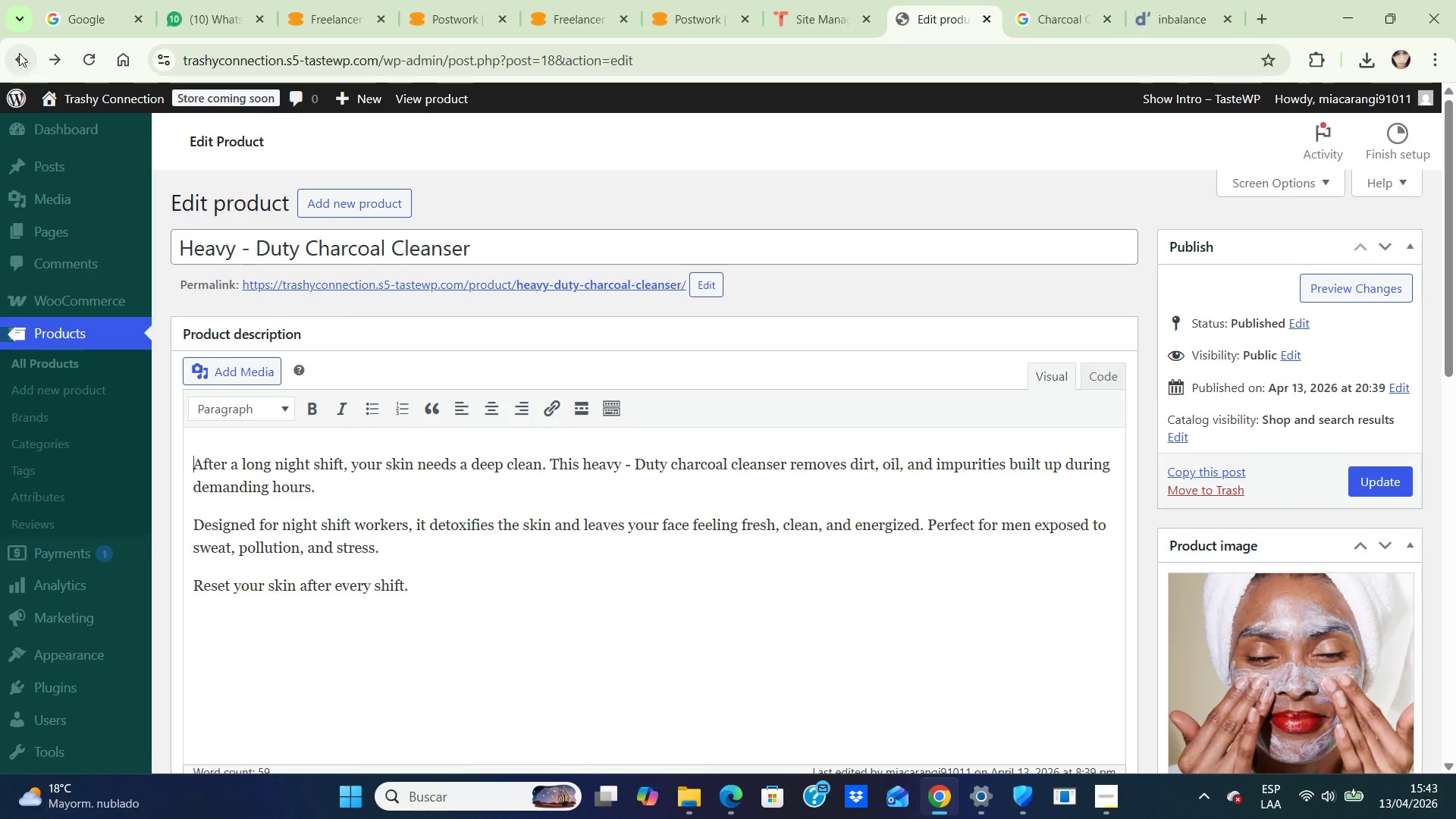 
wait(6.81)
 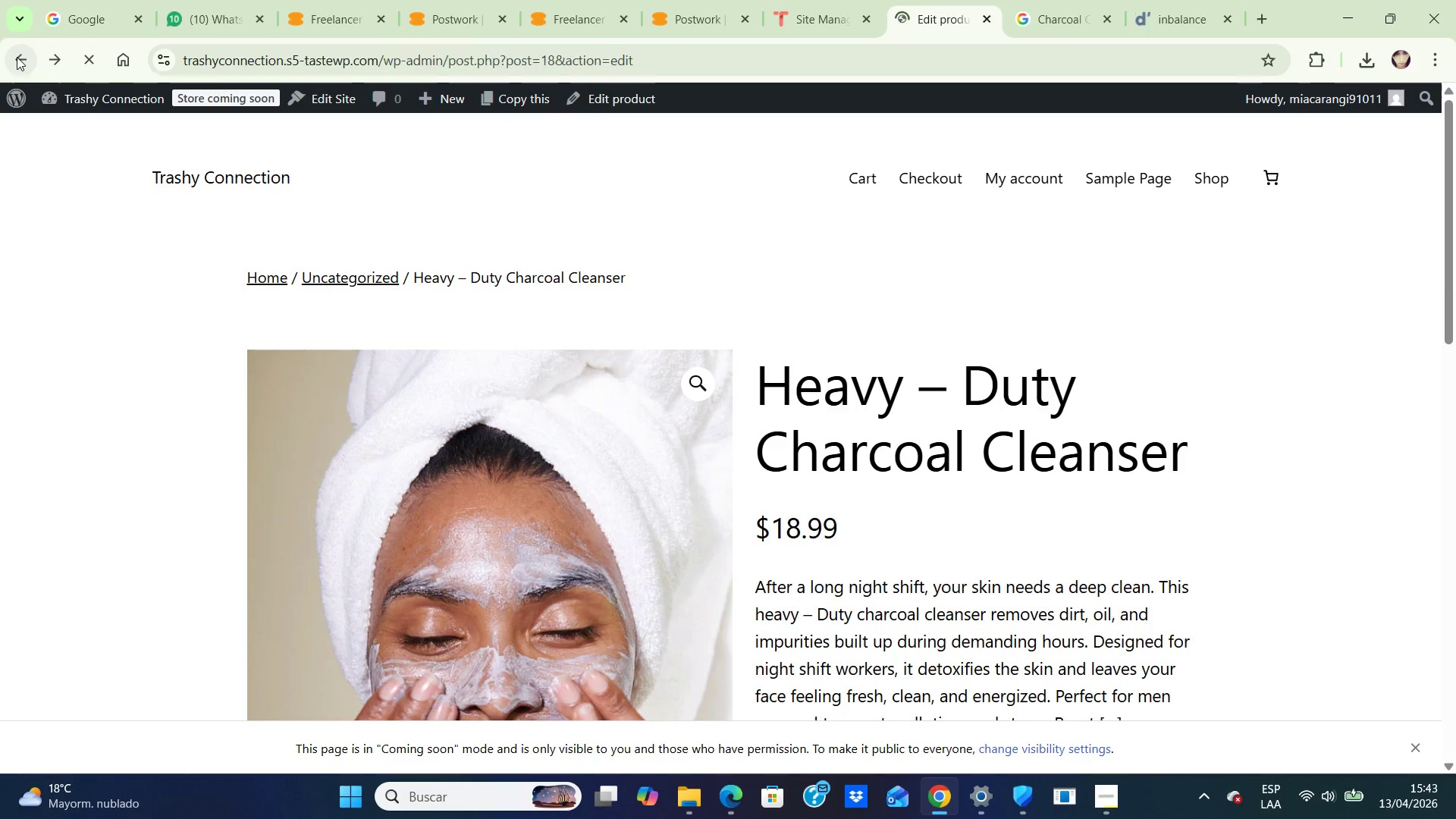 
left_click([352, 202])
 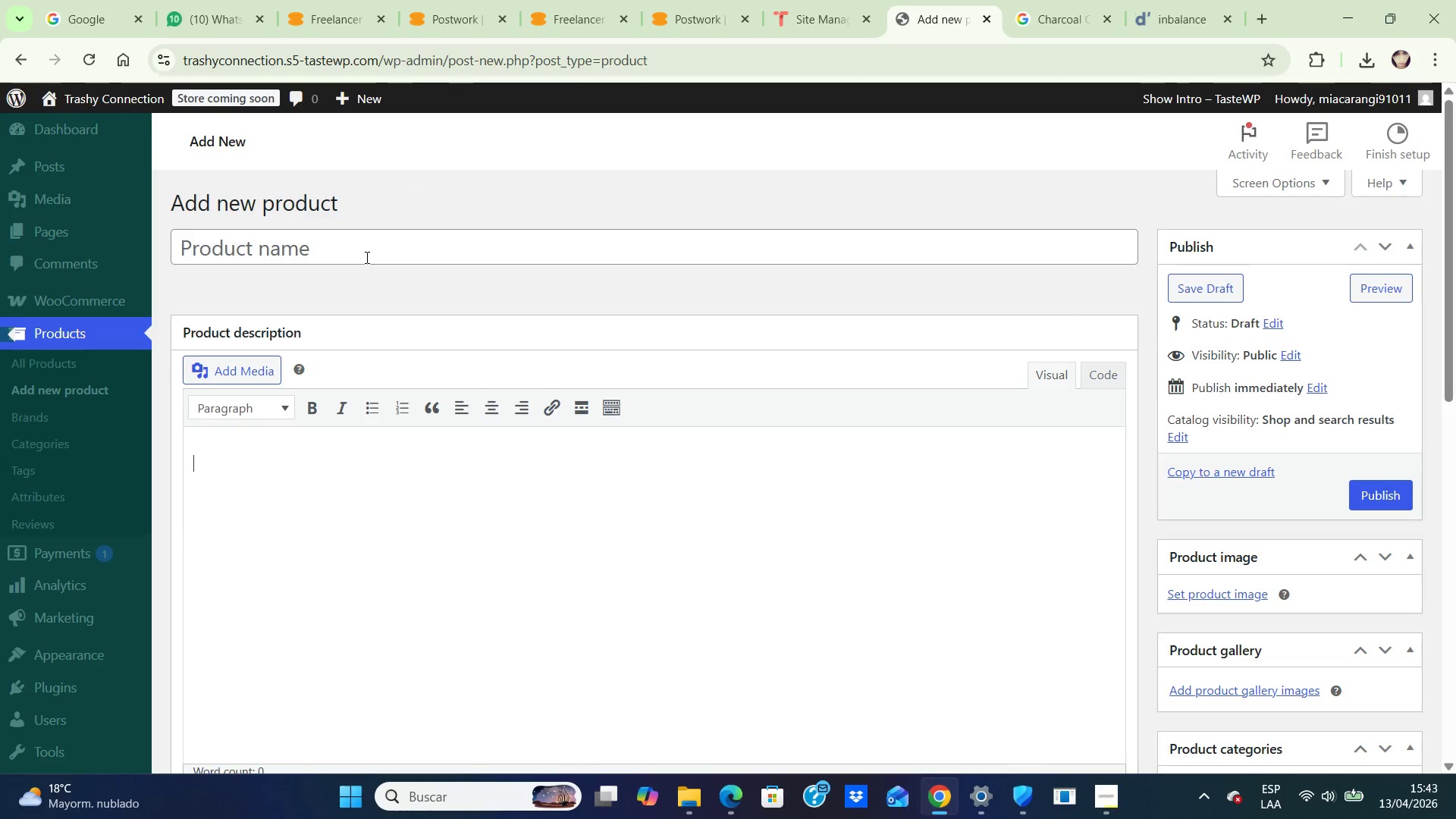 
left_click([350, 252])
 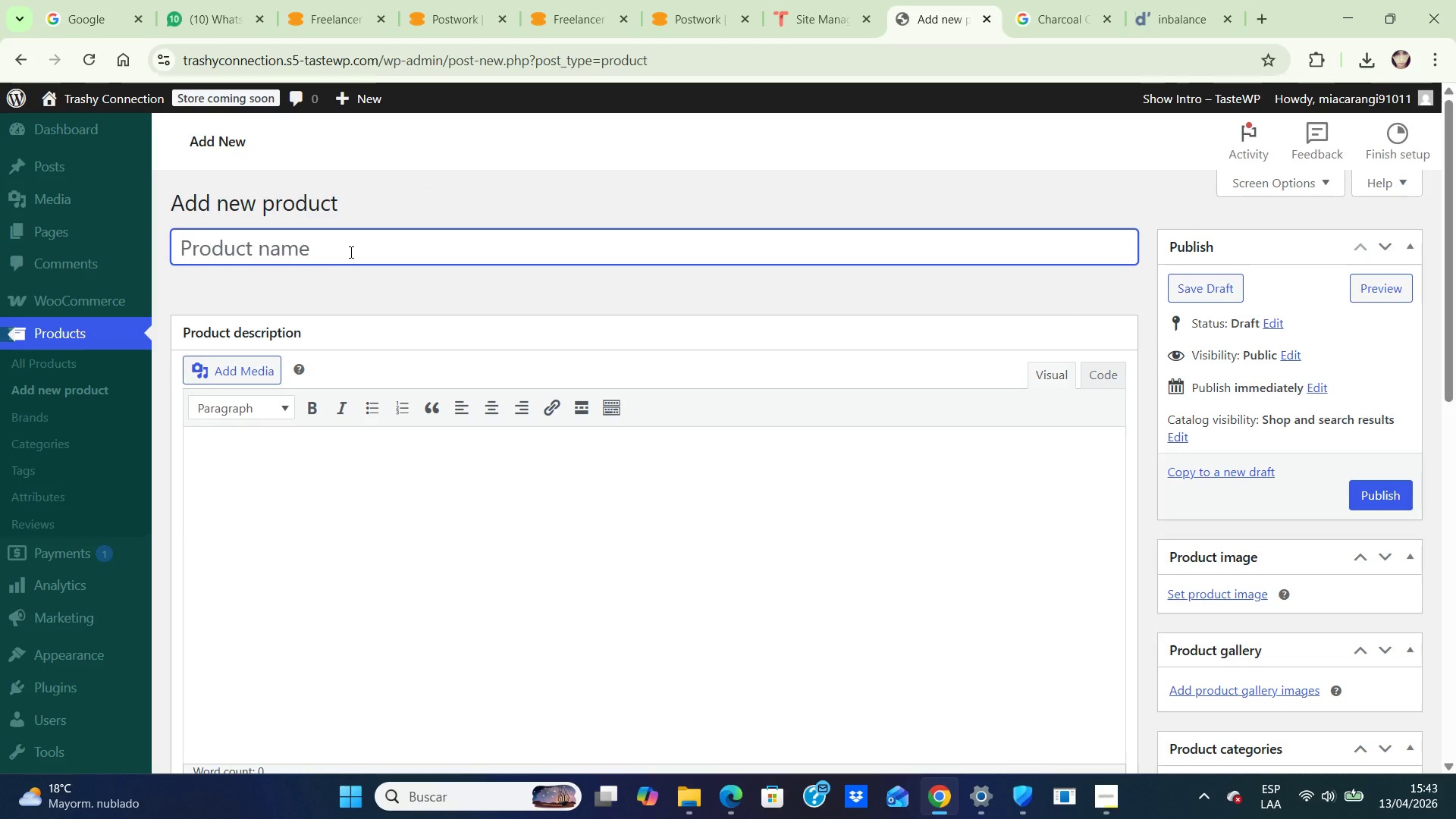 
key(CapsLock)
 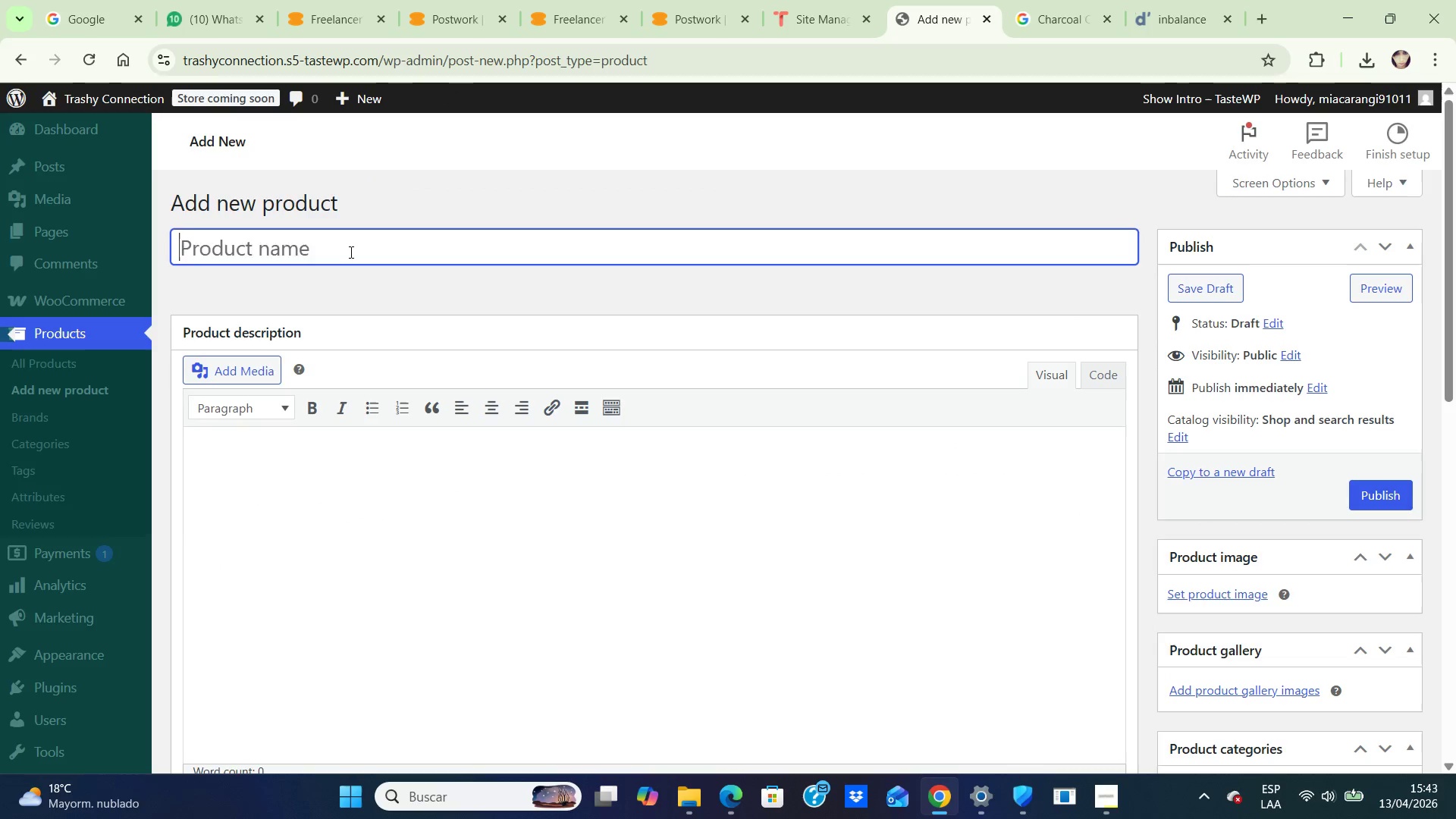 
key(G)
 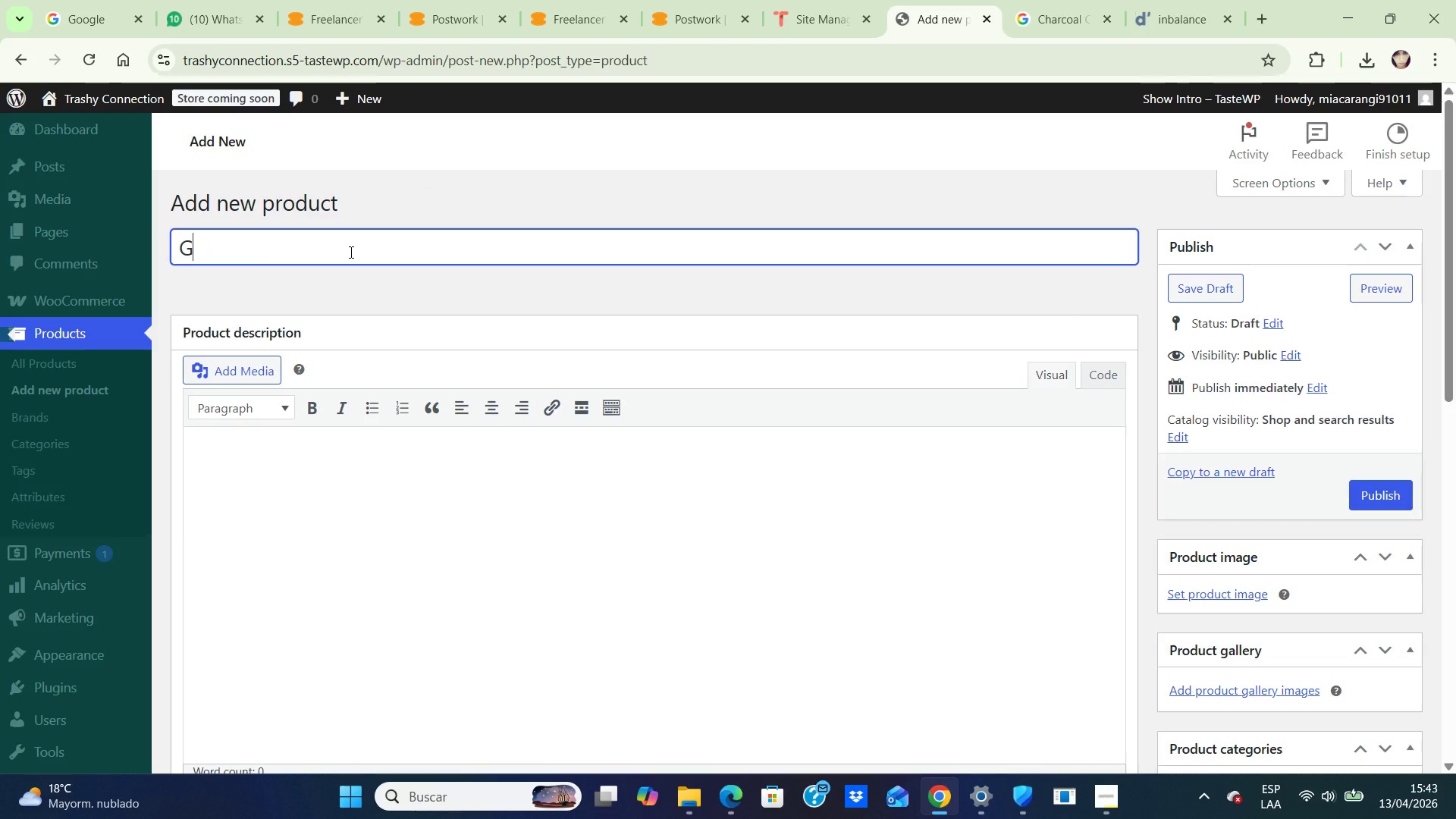 
key(CapsLock)
 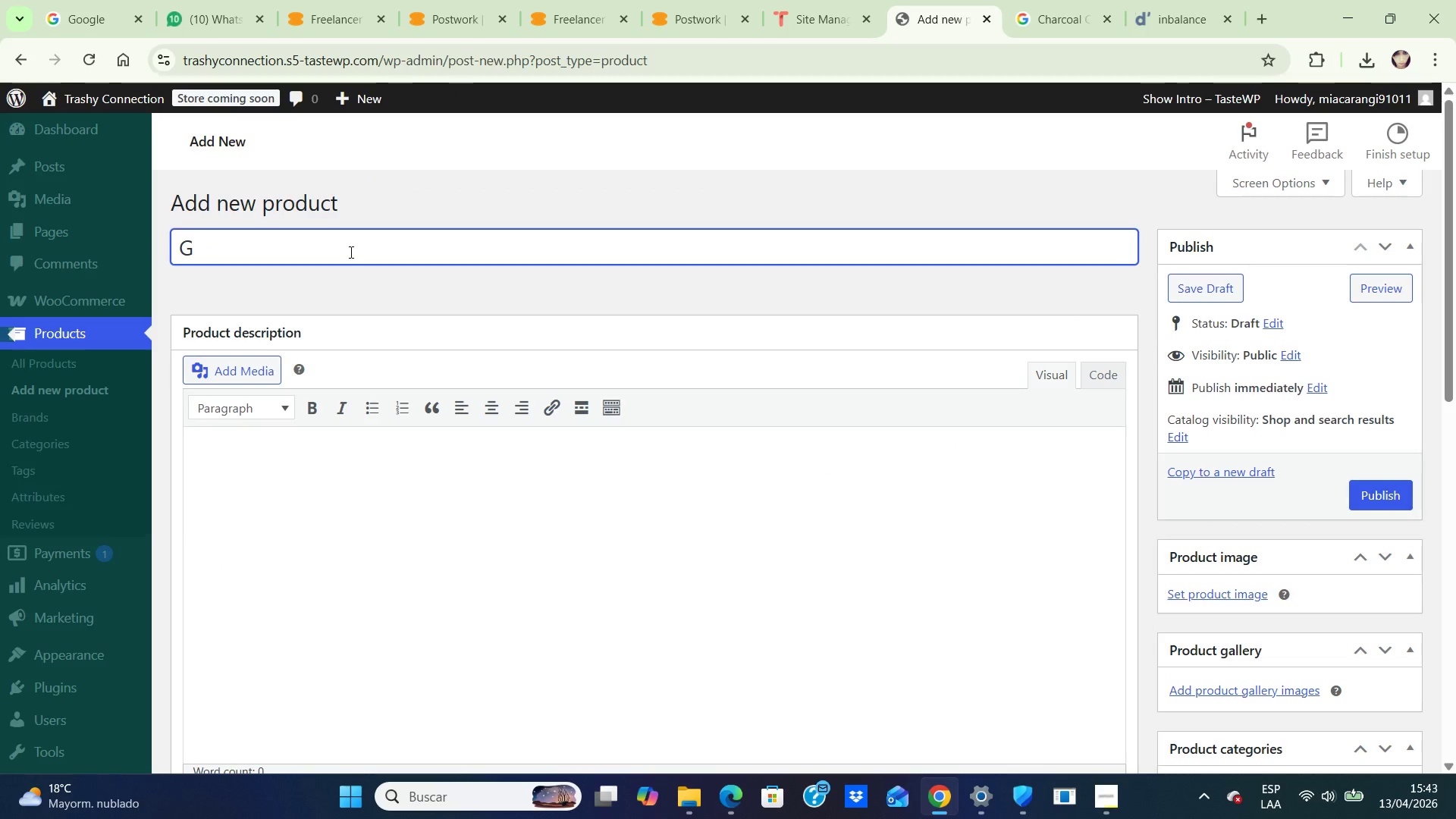 
key(R)
 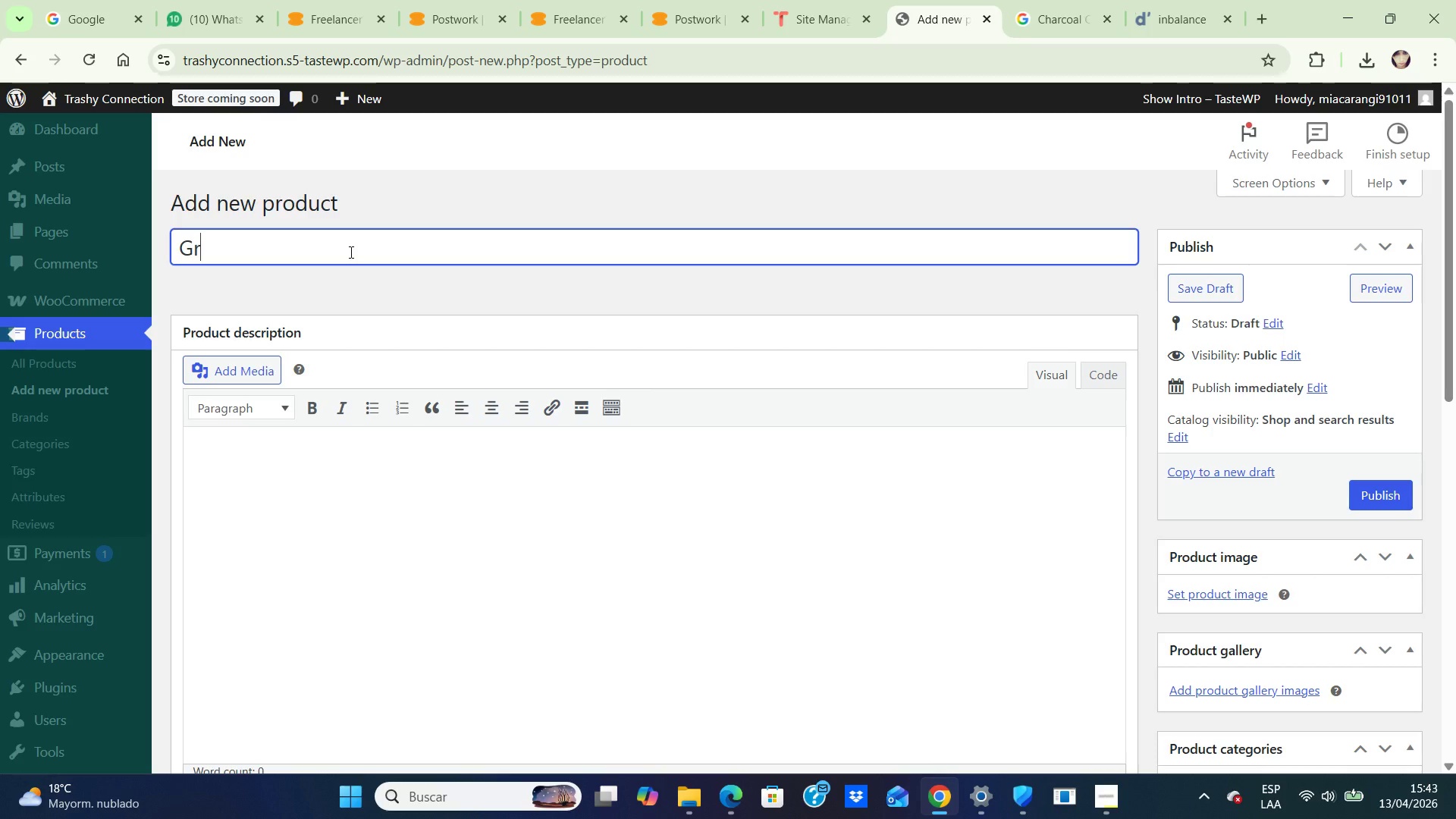 
type(it )
 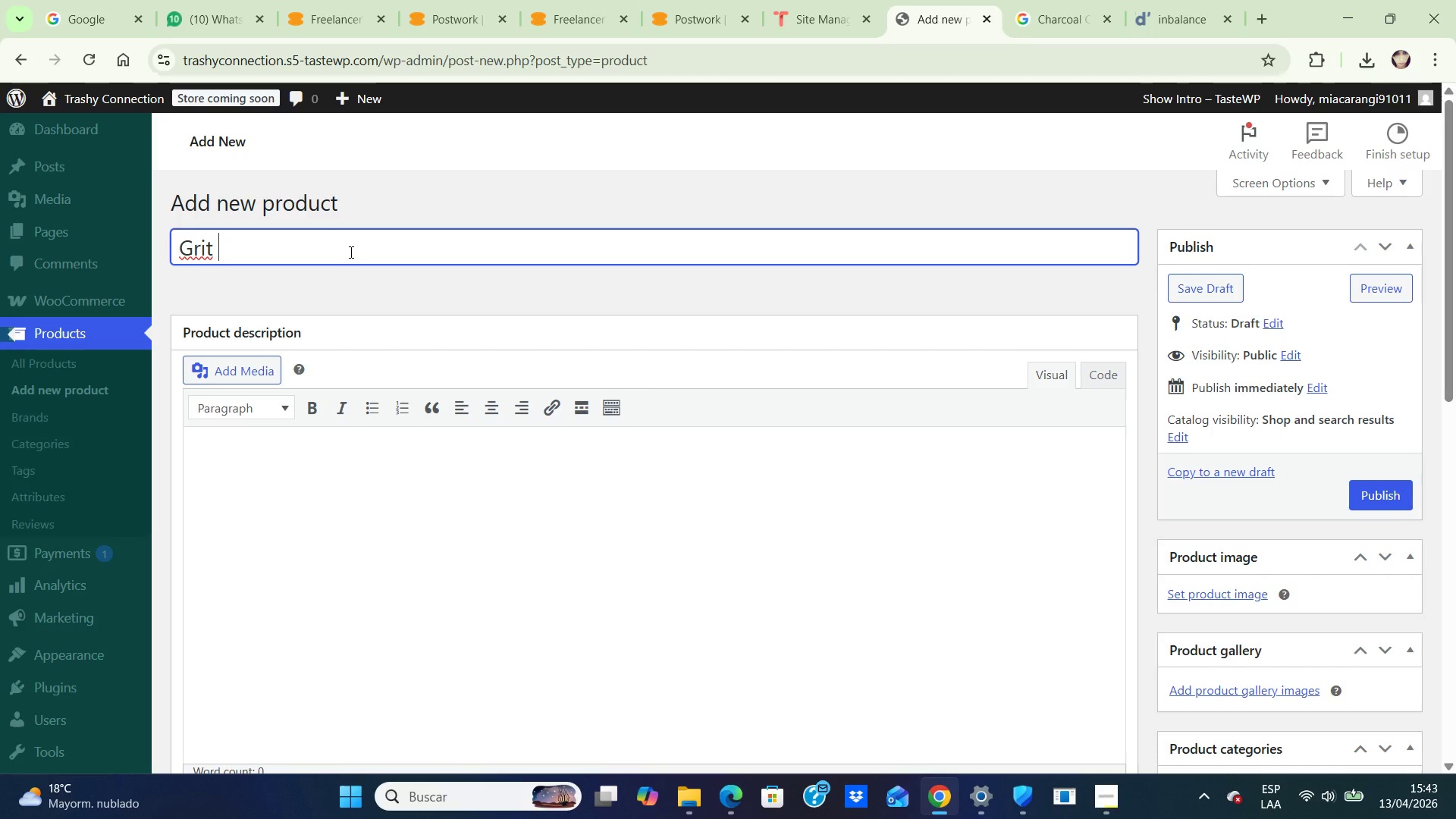 
key(A)
 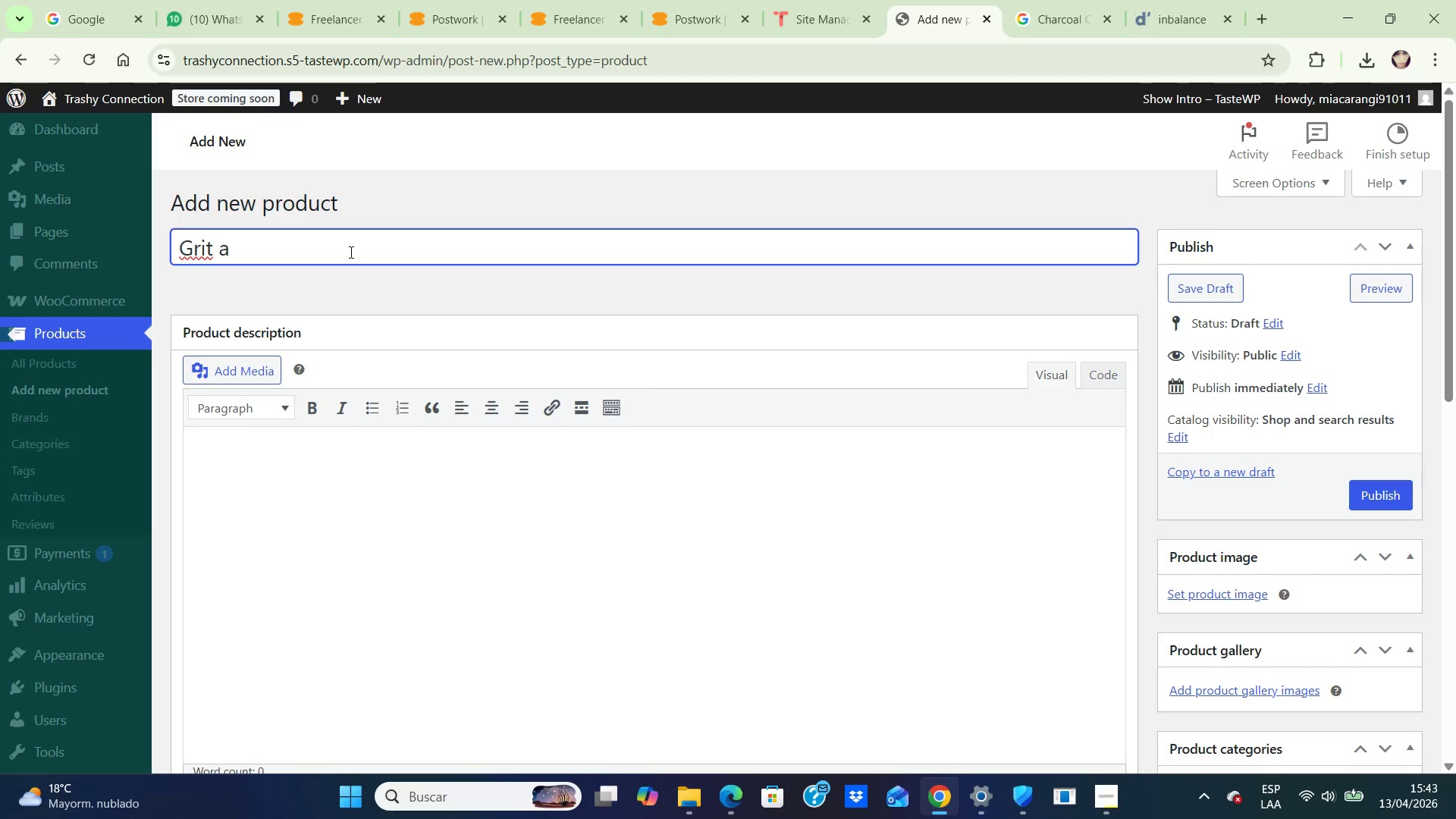 
key(Backspace)
 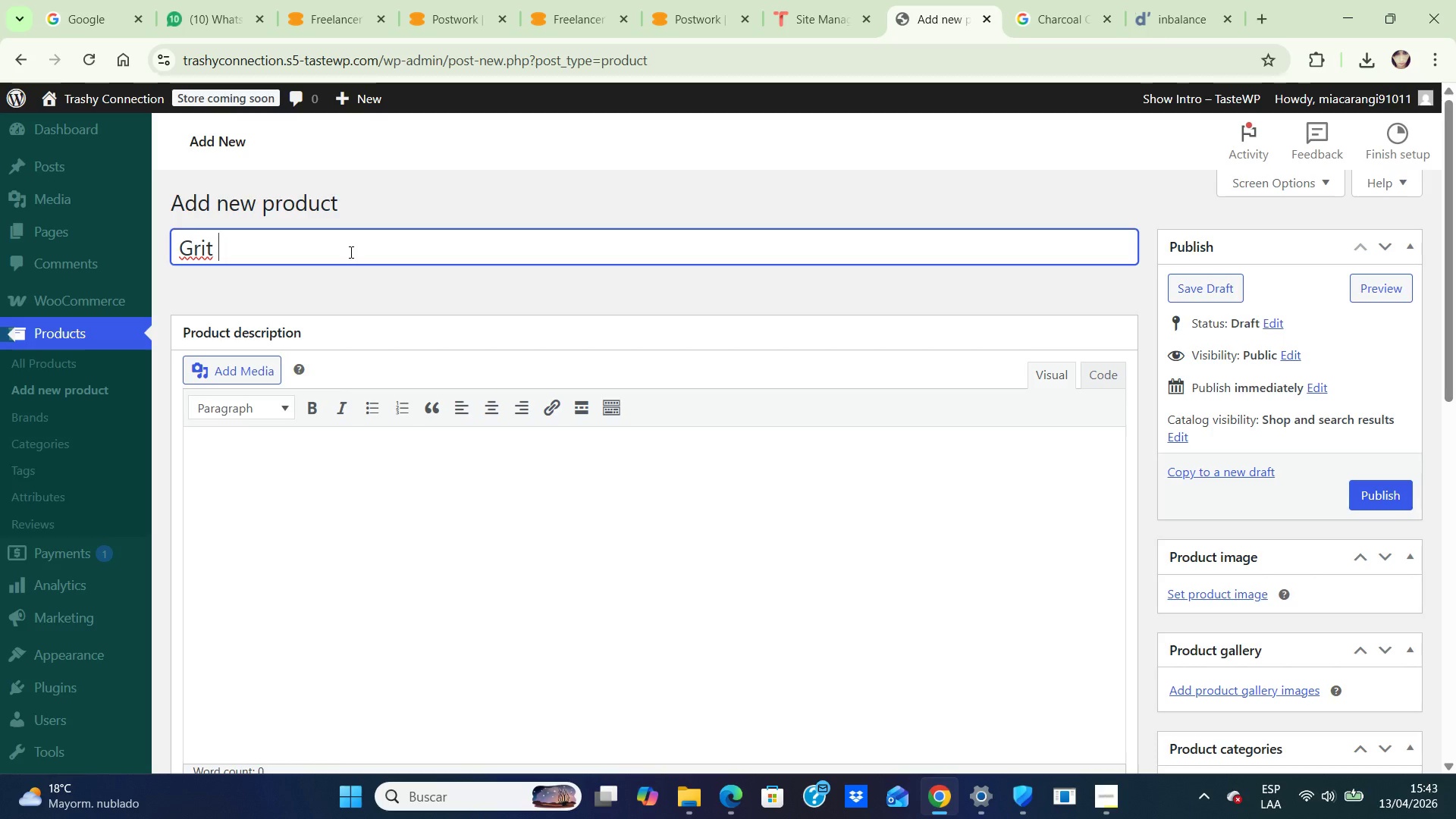 
type(^ Grime Hand Paste)
 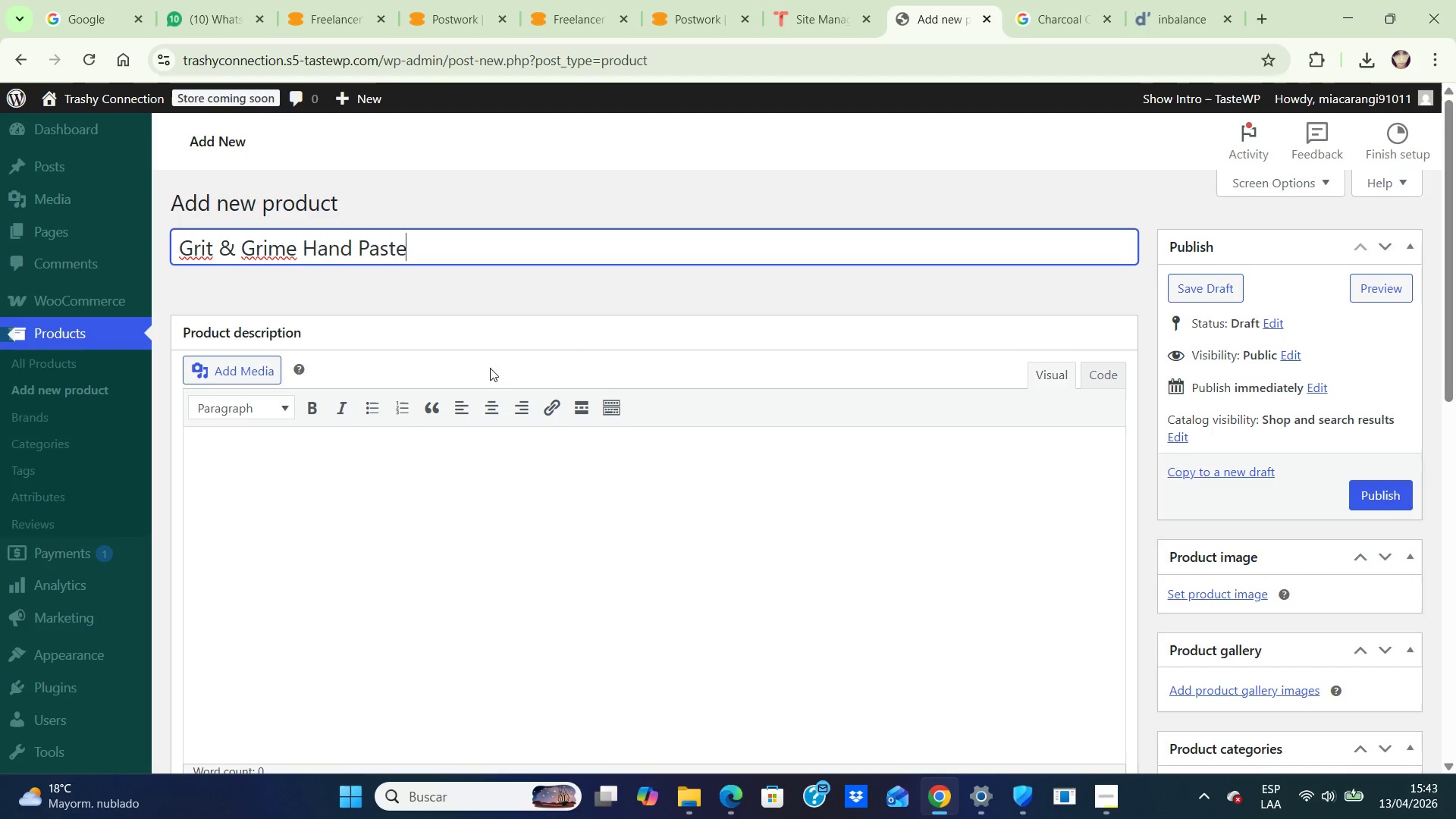 
left_click([482, 494])
 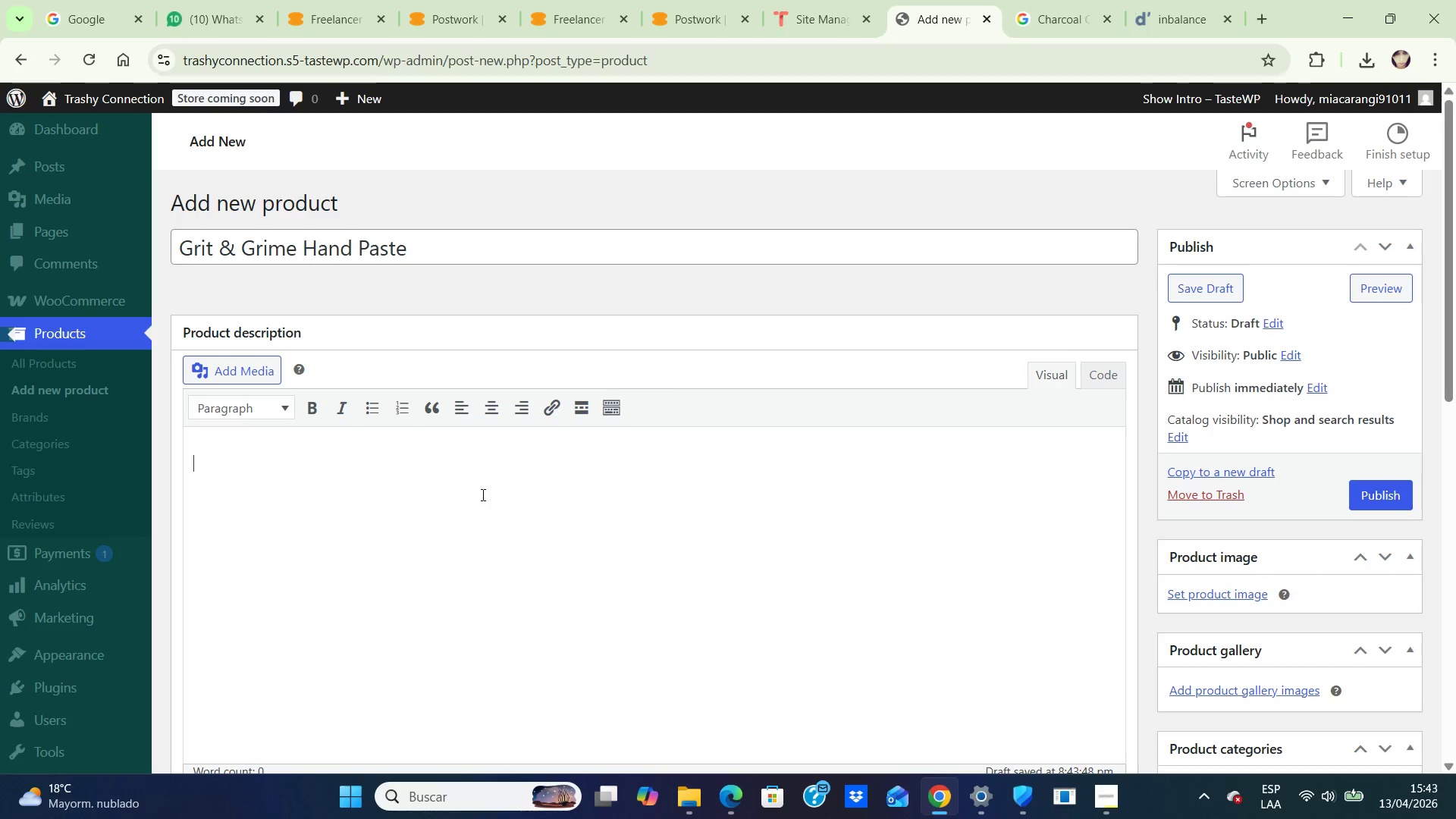 
type(This heavy - Duty paste removes grease, dirt, and grime accumulated during long night shifts. Deso)
key(Backspace)
type(igned for workers in demanding environments, it deeply cleans while protecting your skin from dryness.)
 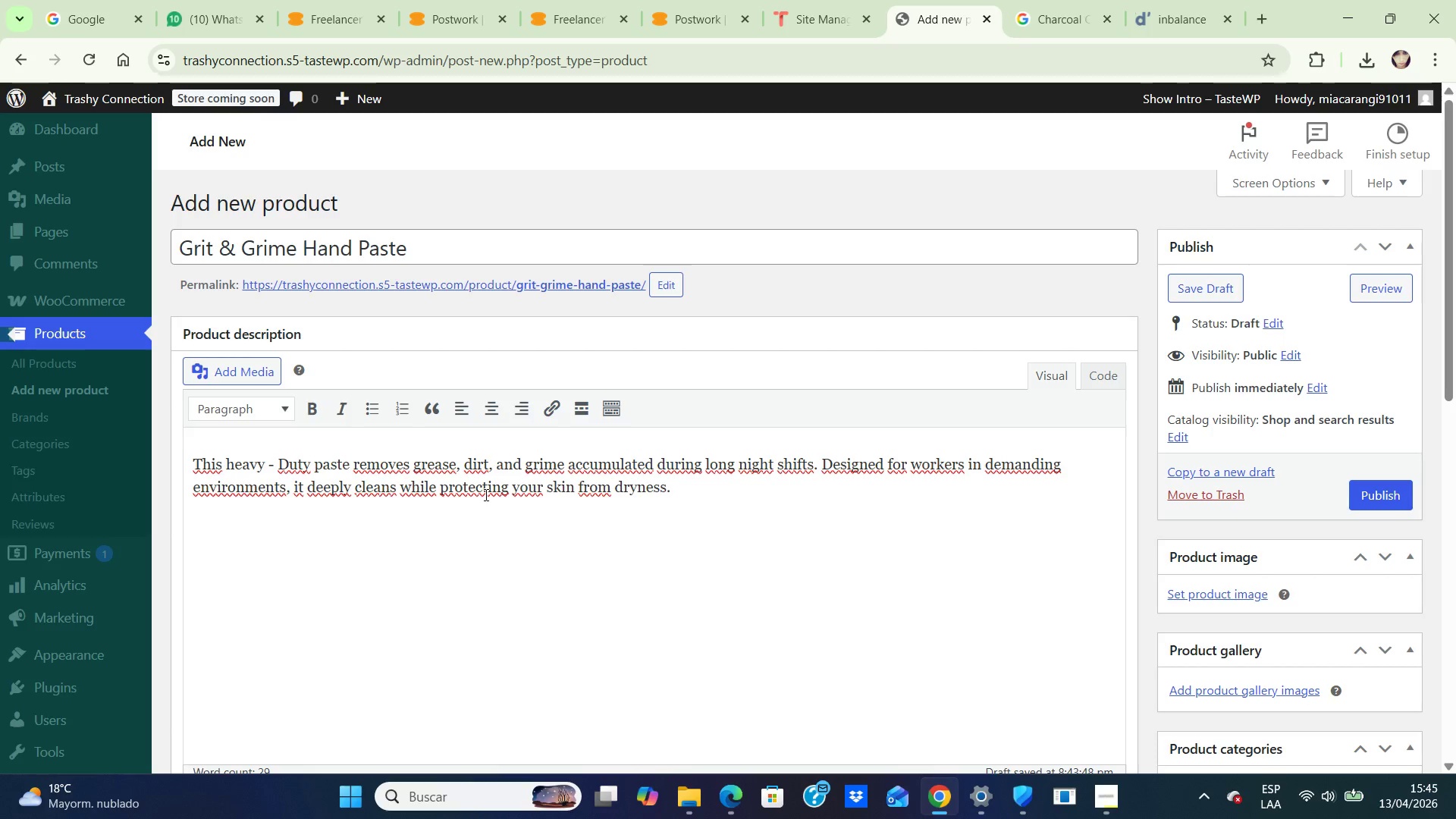 
key(Enter)
 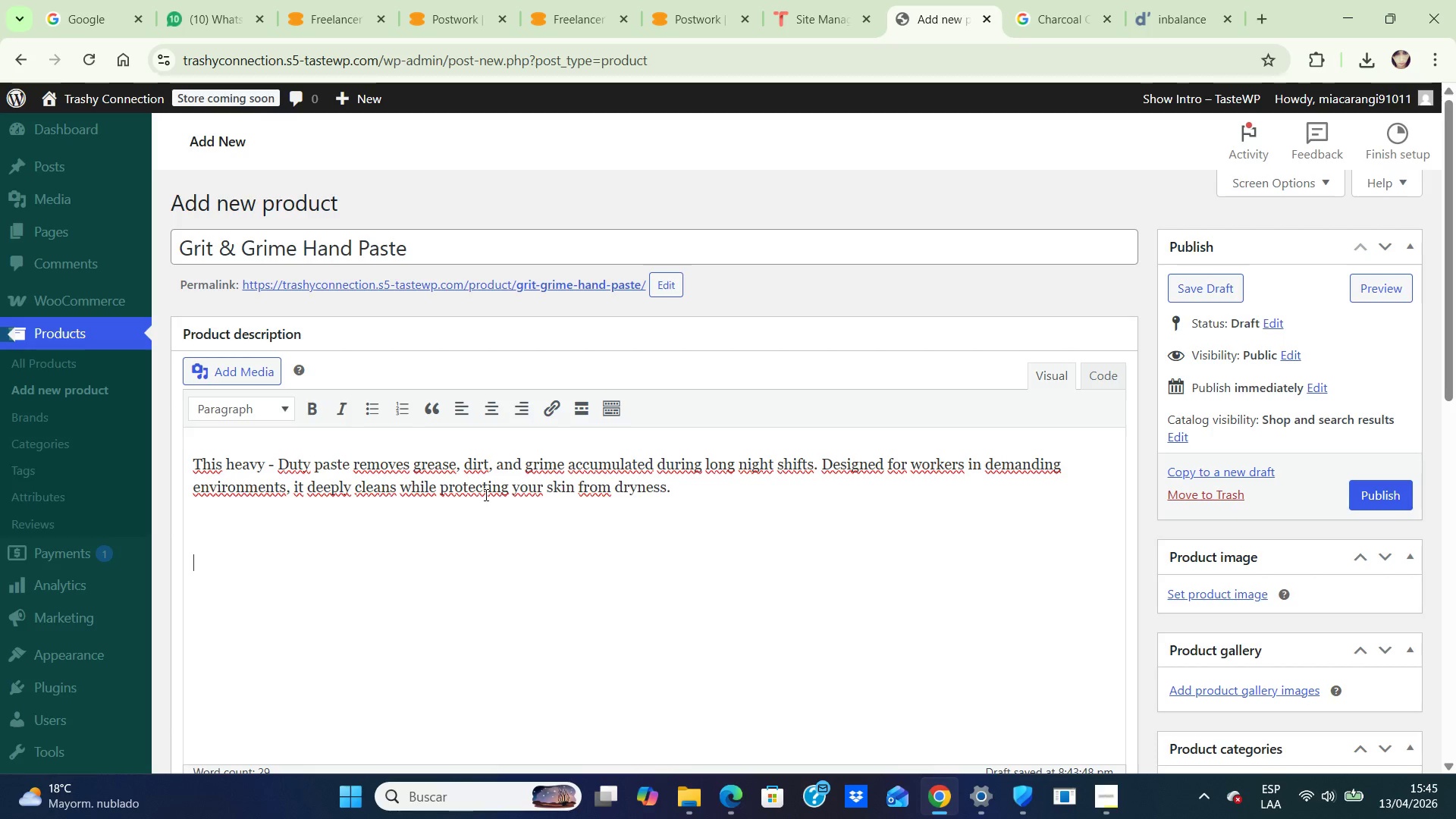 
key(Enter)
 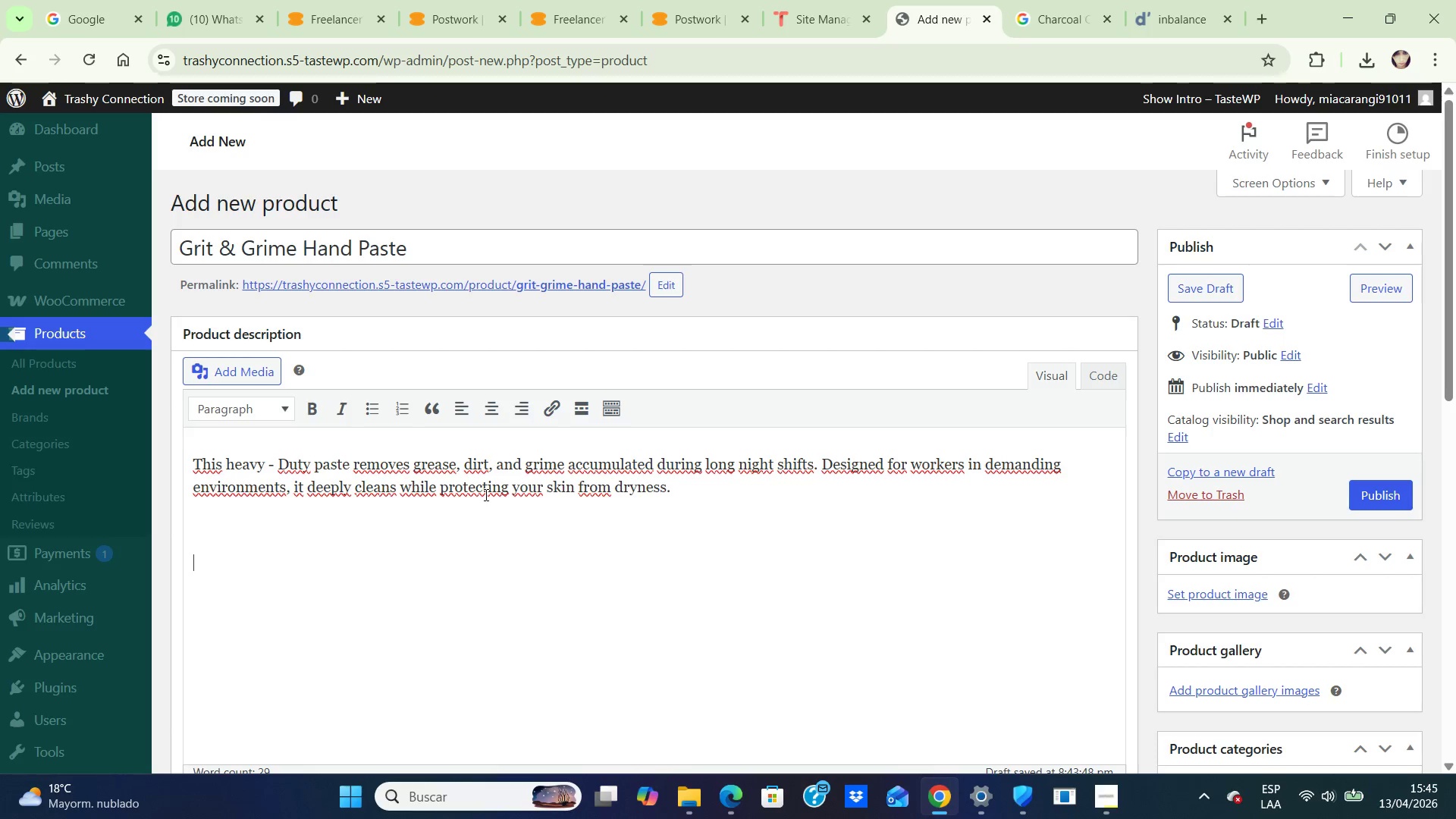 
key(ArrowUp)
 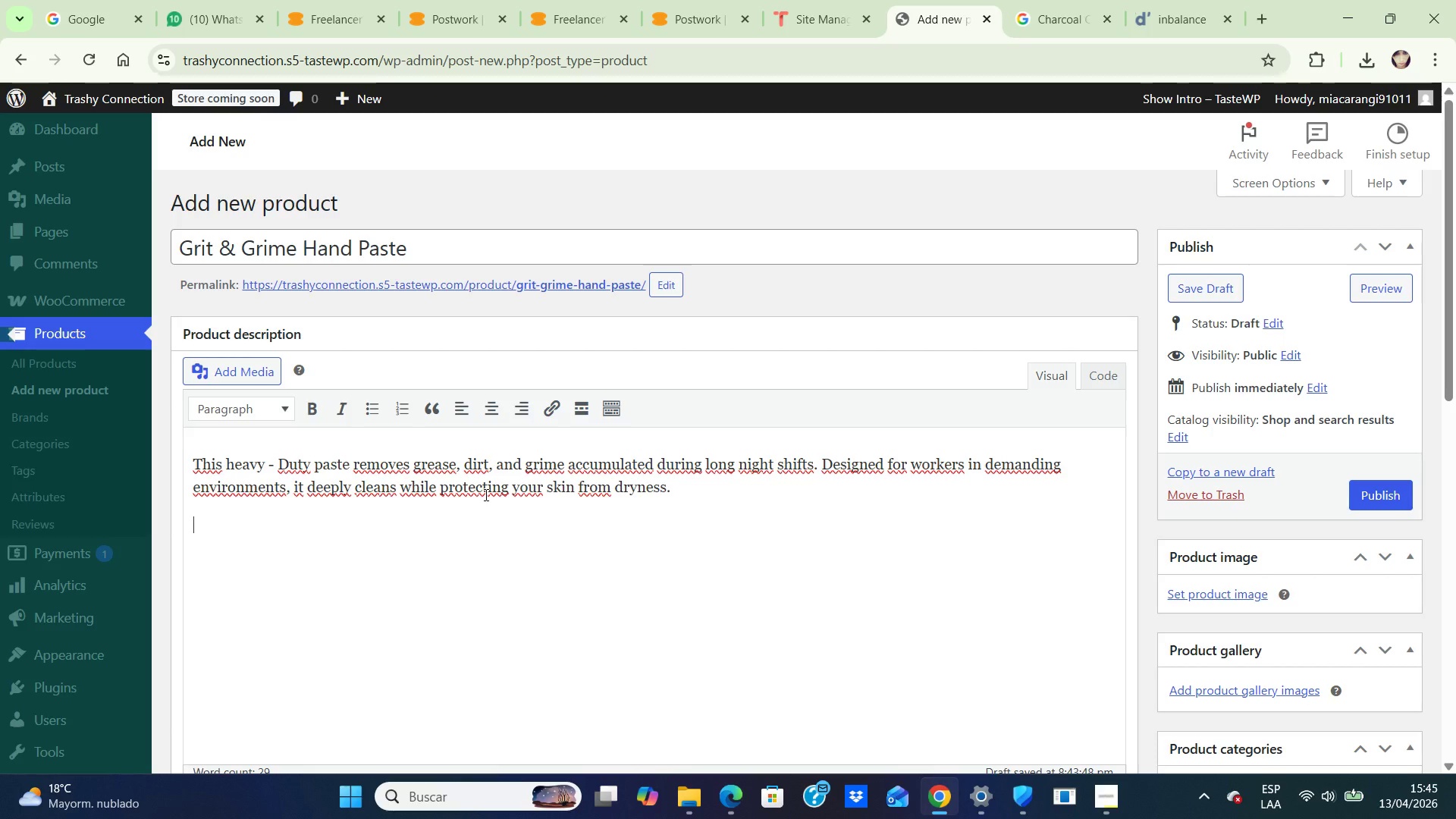 
type(Perfect fir )
key(Backspace)
key(Backspace)
key(Backspace)
type(or nigh)
 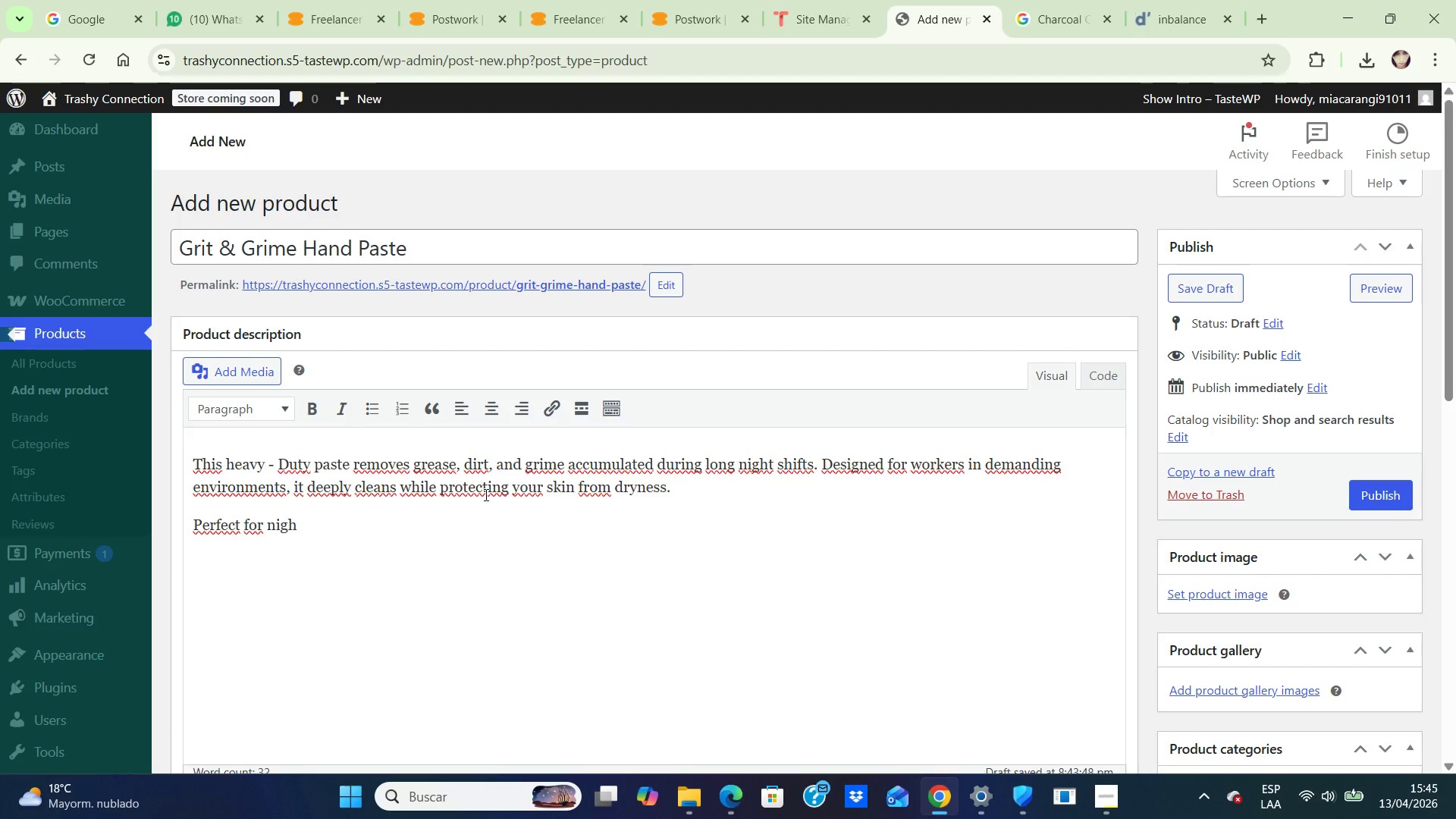 
type(t shift professionals who need reliable cleaning after intense work. Tough on dirt, gentle on hands)
 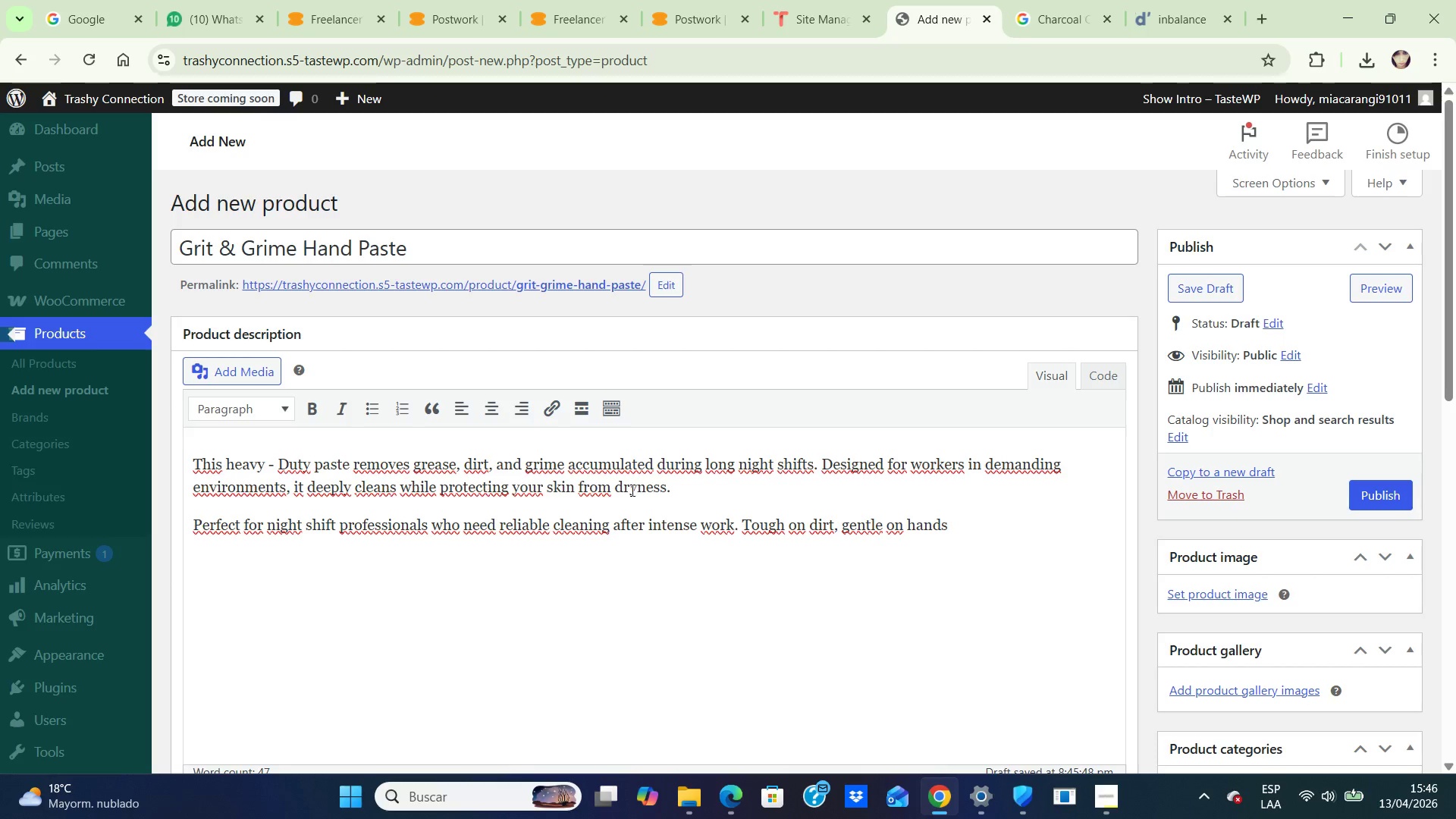 
scroll: coordinate [467, 531], scroll_direction: down, amount: 3.0
 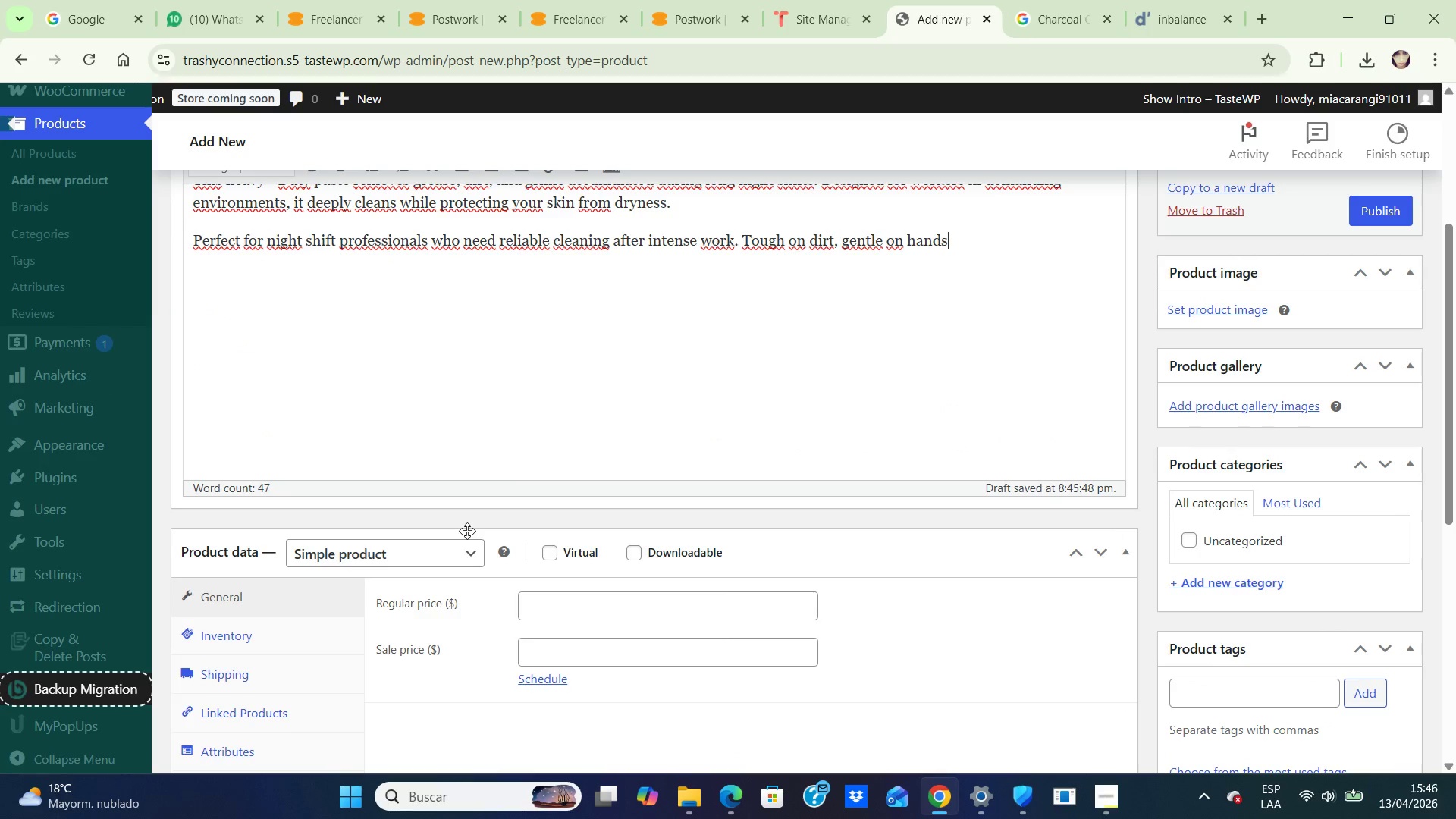 
key(Period)
 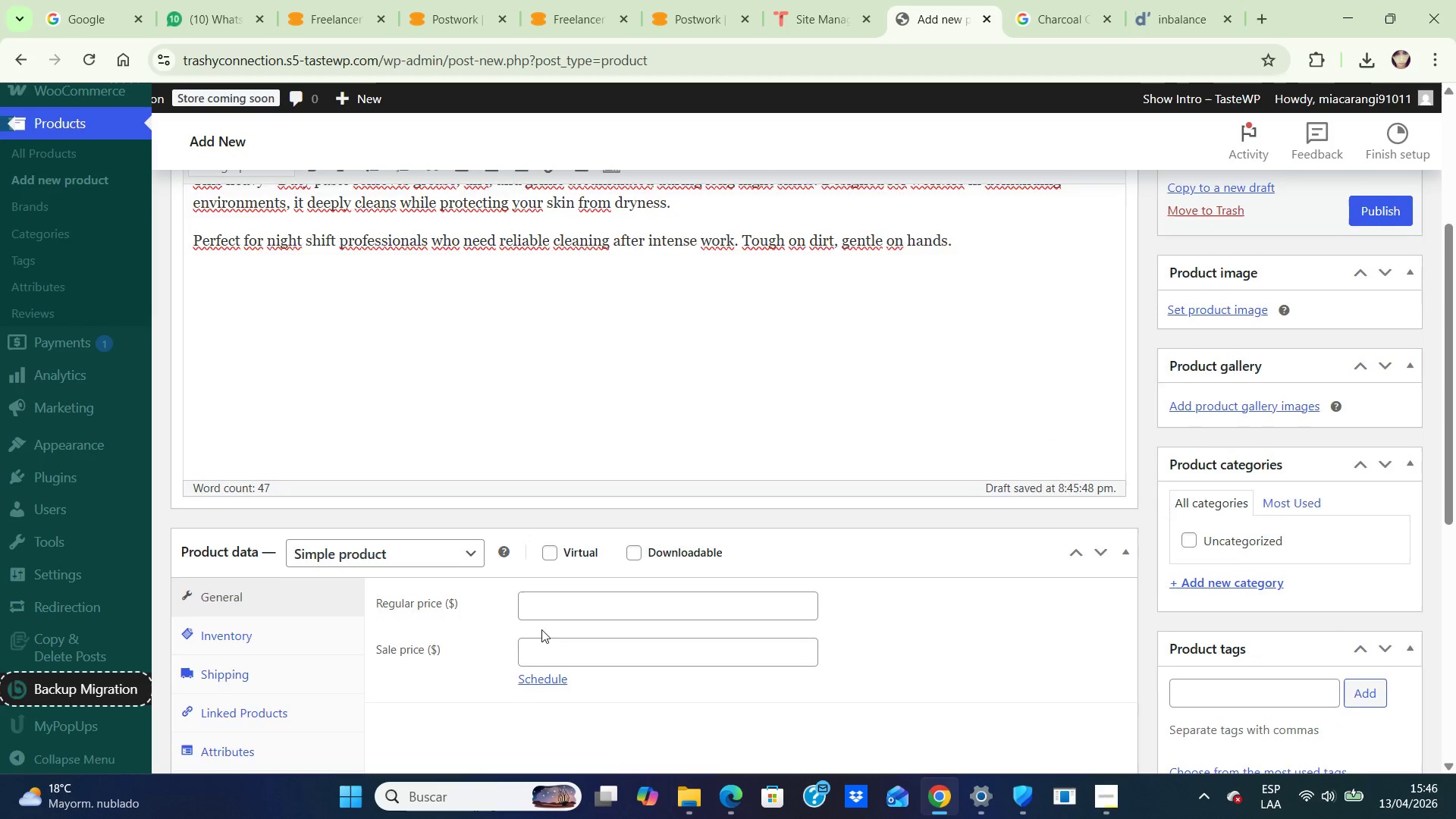 
scroll: coordinate [541, 629], scroll_direction: down, amount: 2.0
 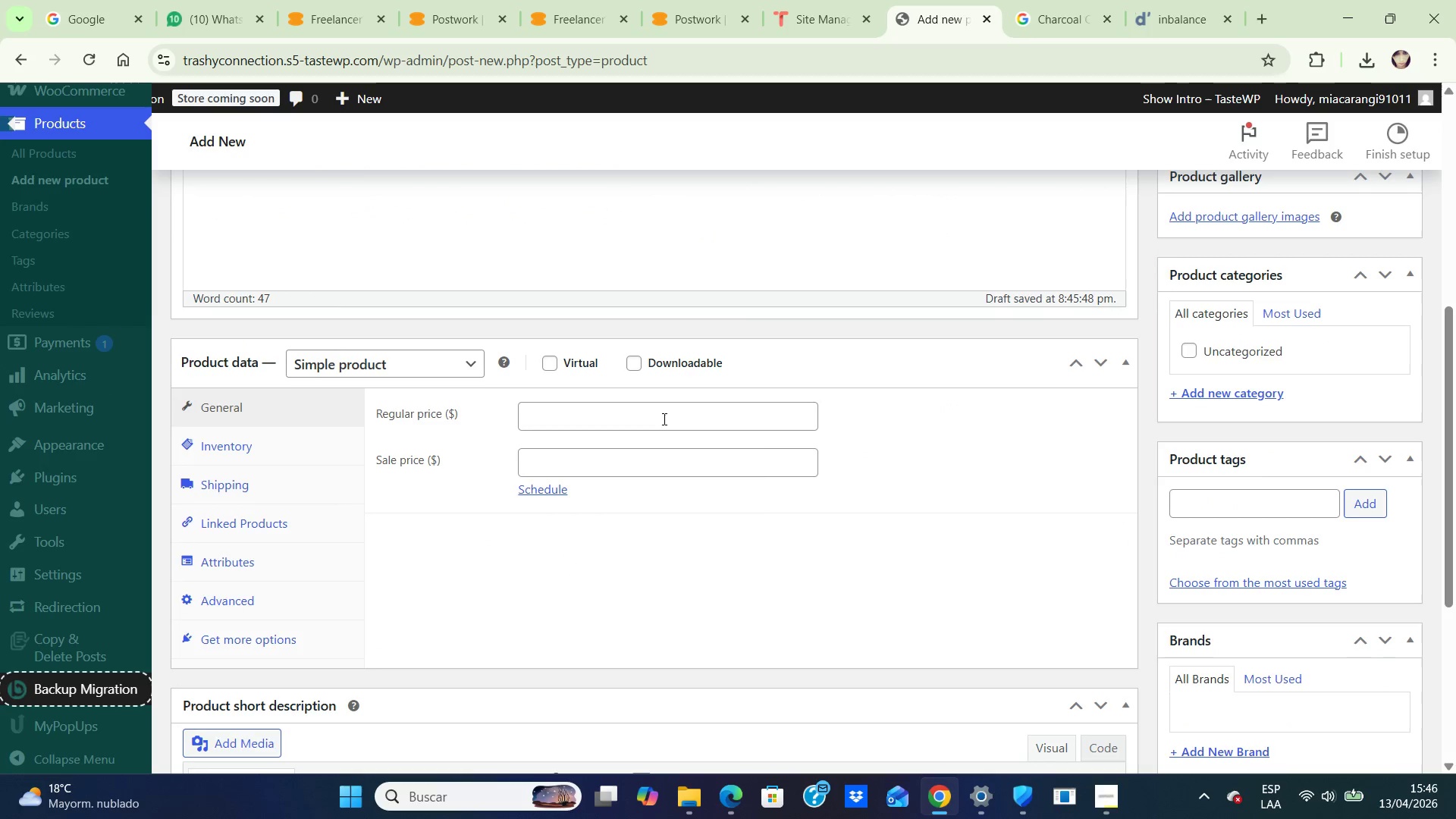 
left_click([663, 419])
 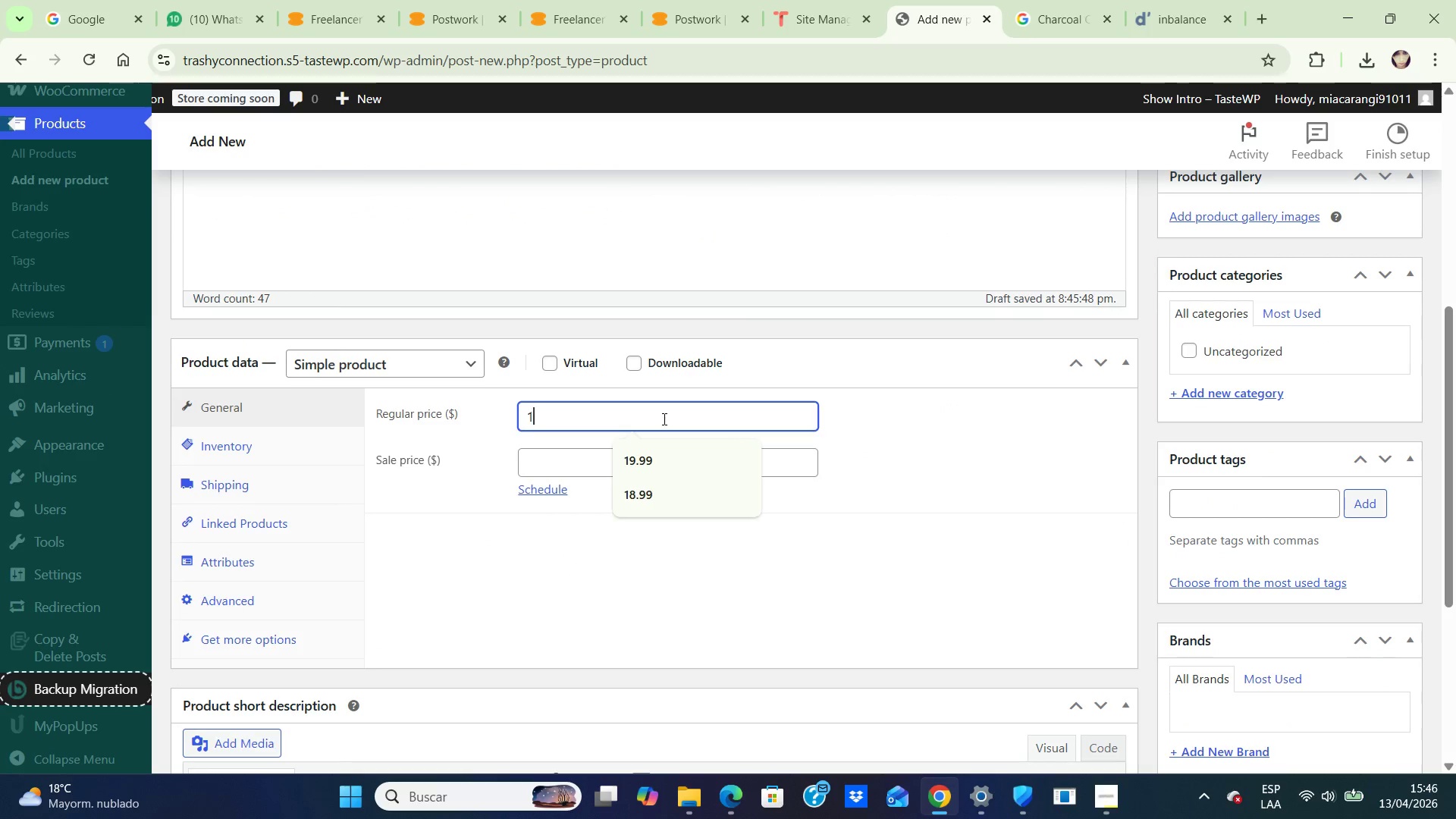 
type(16.99)
 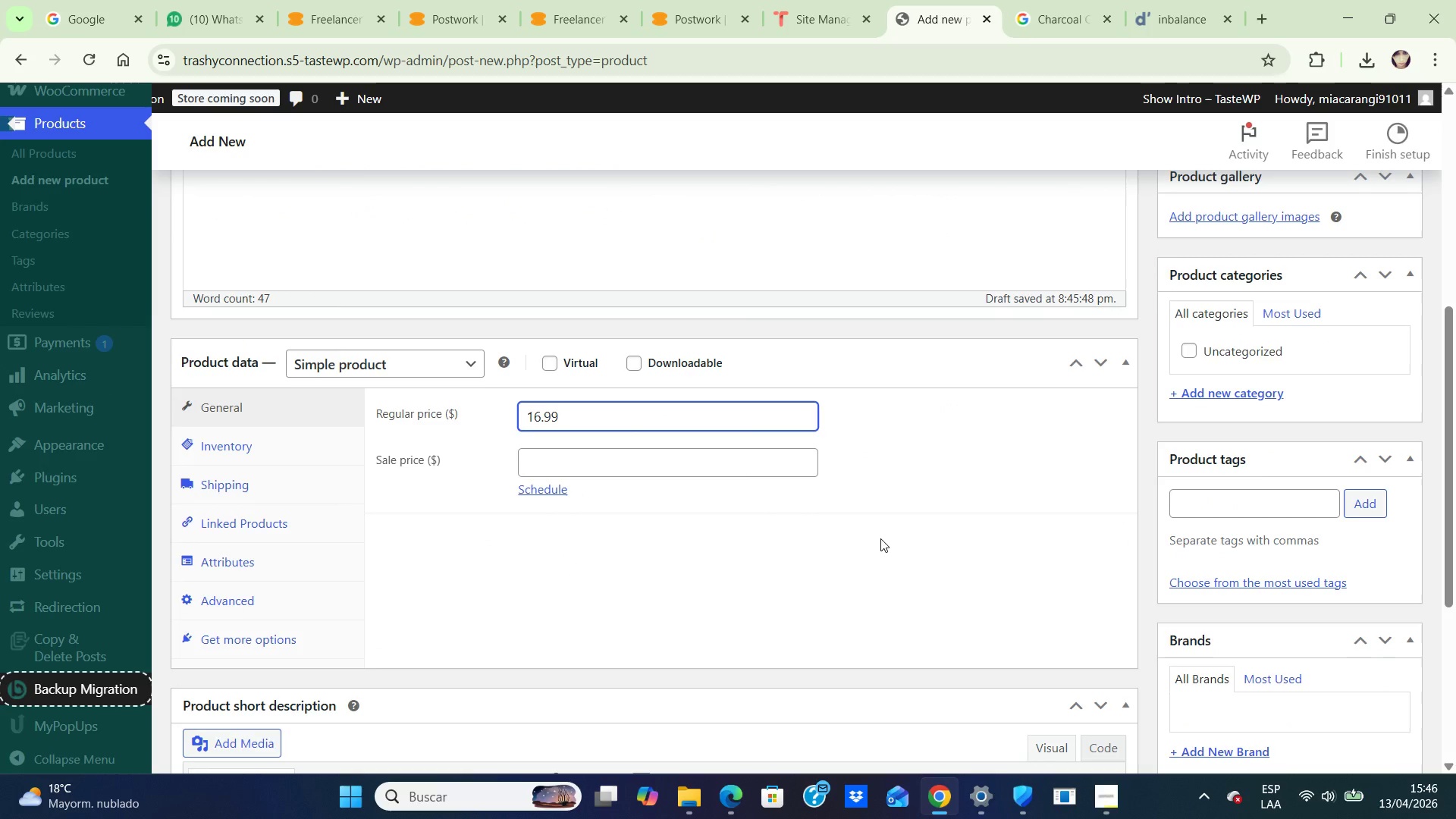 
scroll: coordinate [880, 525], scroll_direction: up, amount: 10.0
 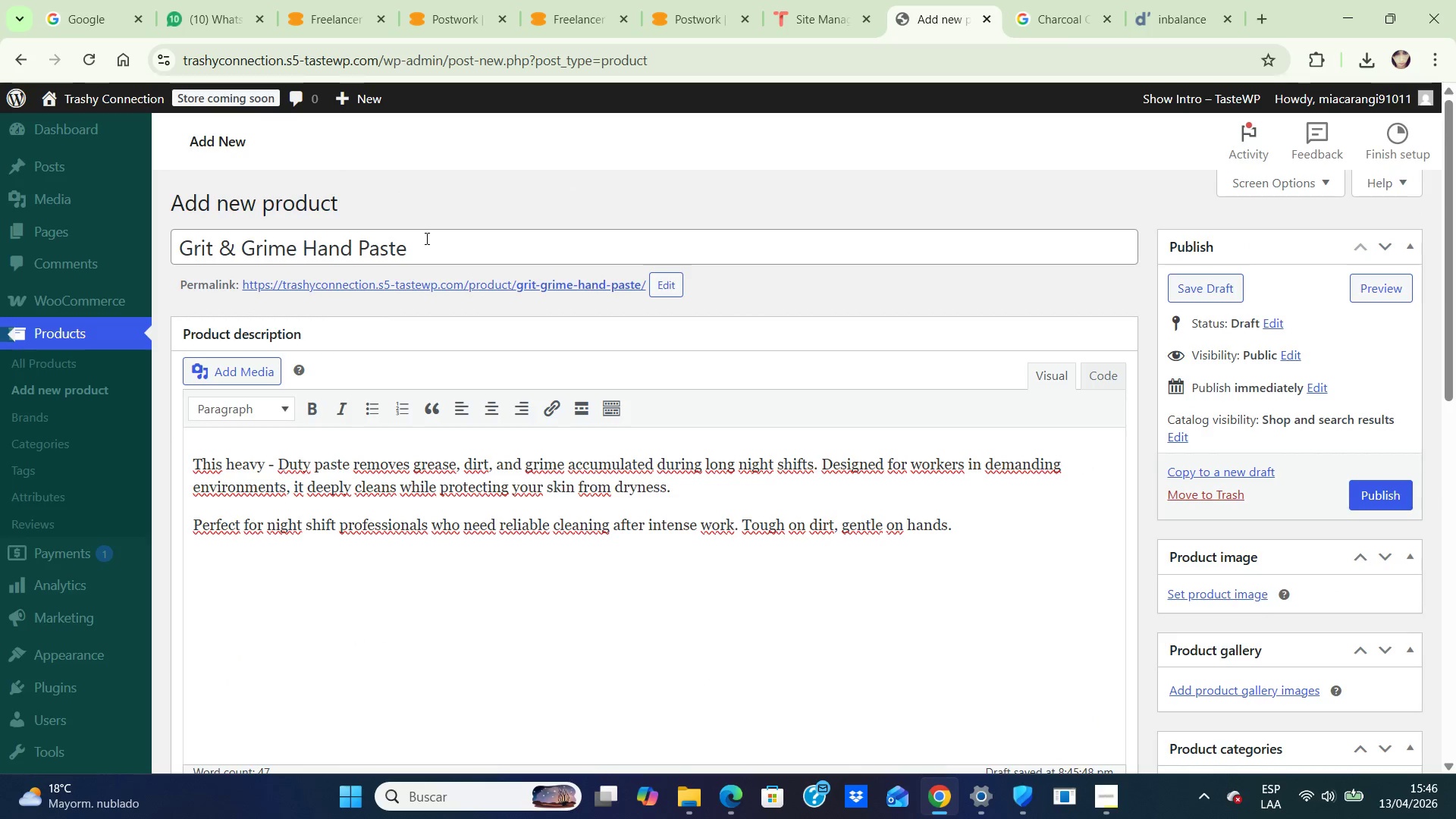 
left_click([425, 240])
 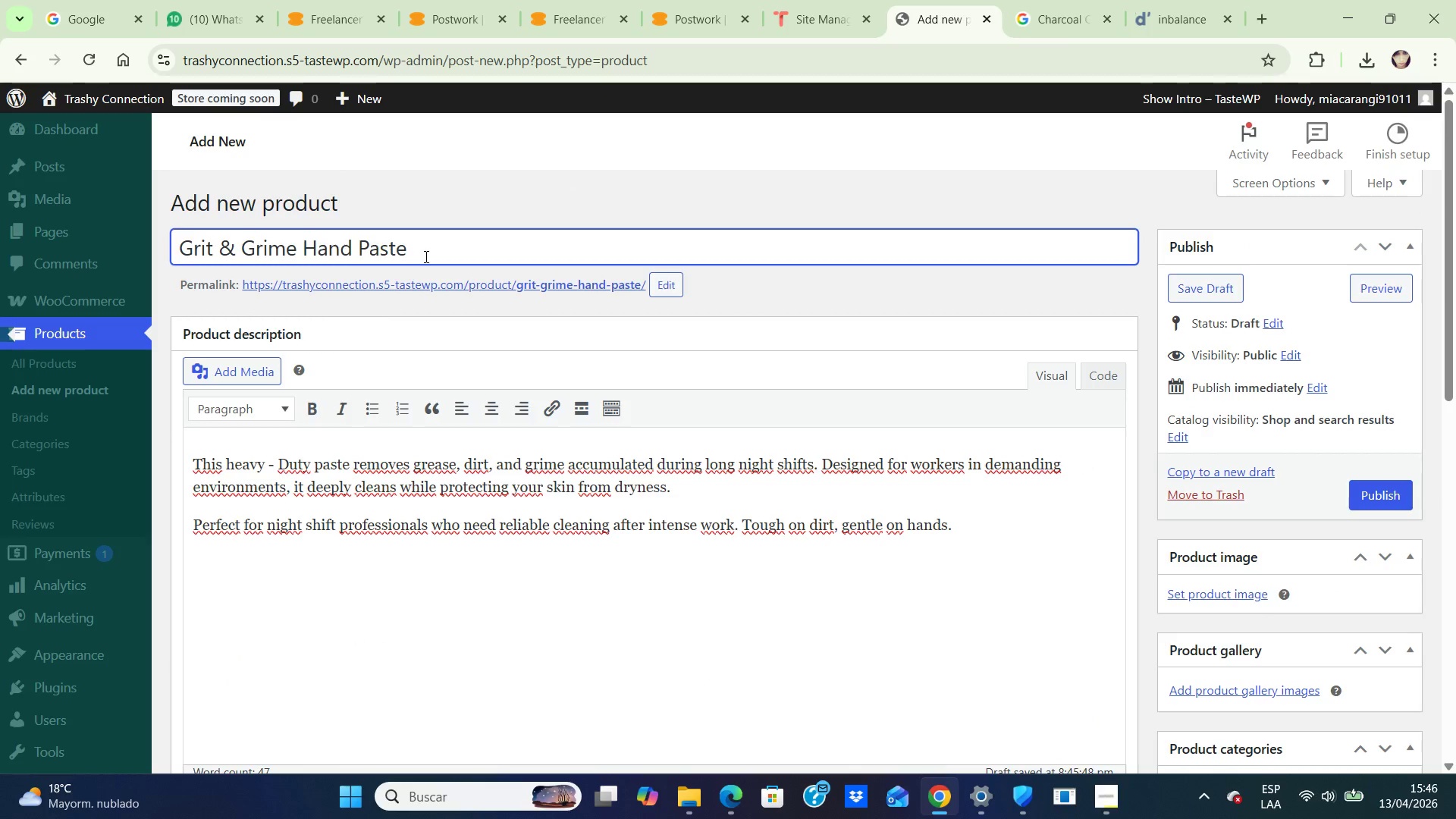 
left_click_drag(start_coordinate=[425, 256], to_coordinate=[119, 245])
 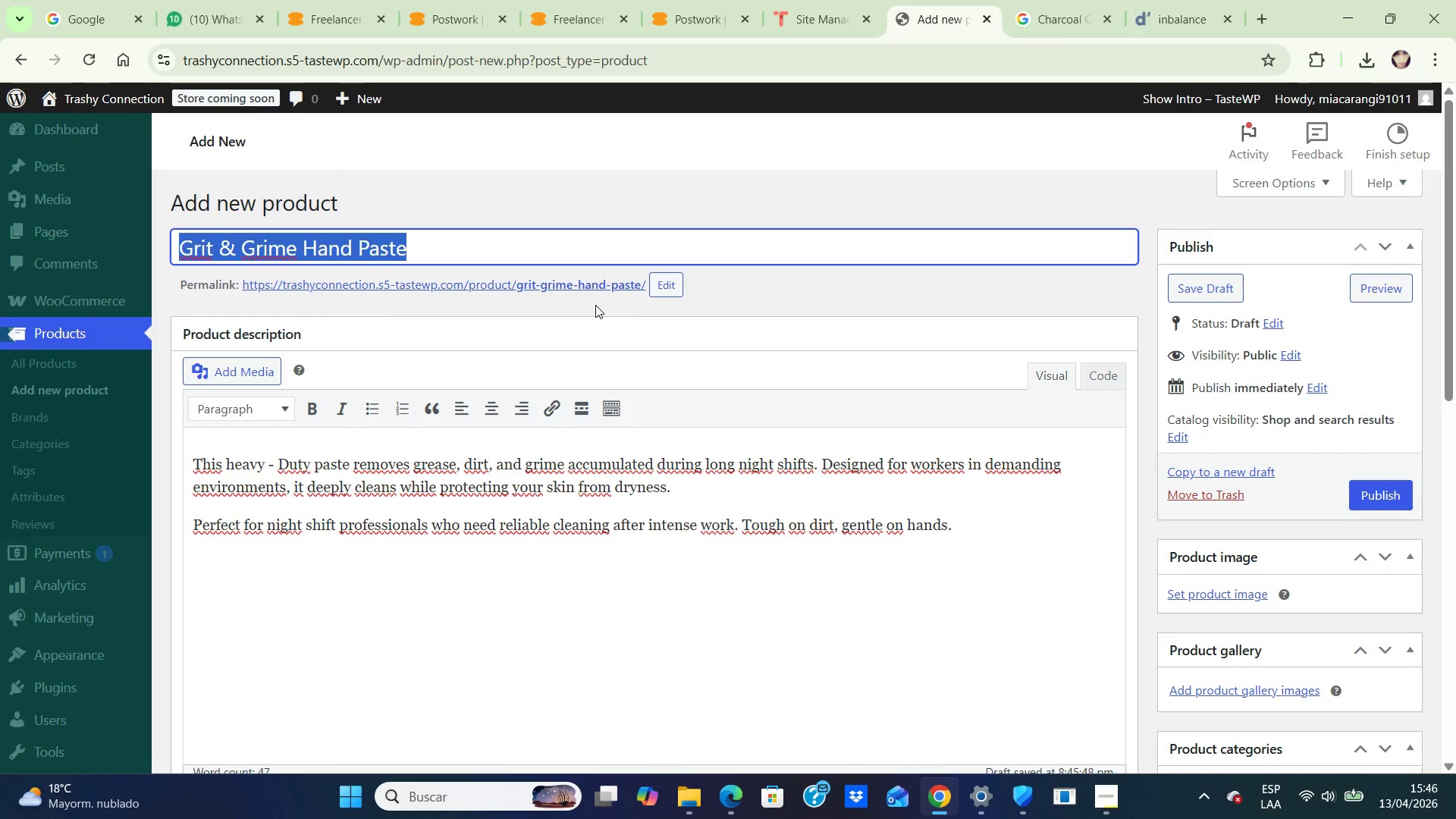 
key(Control+ControlLeft)
 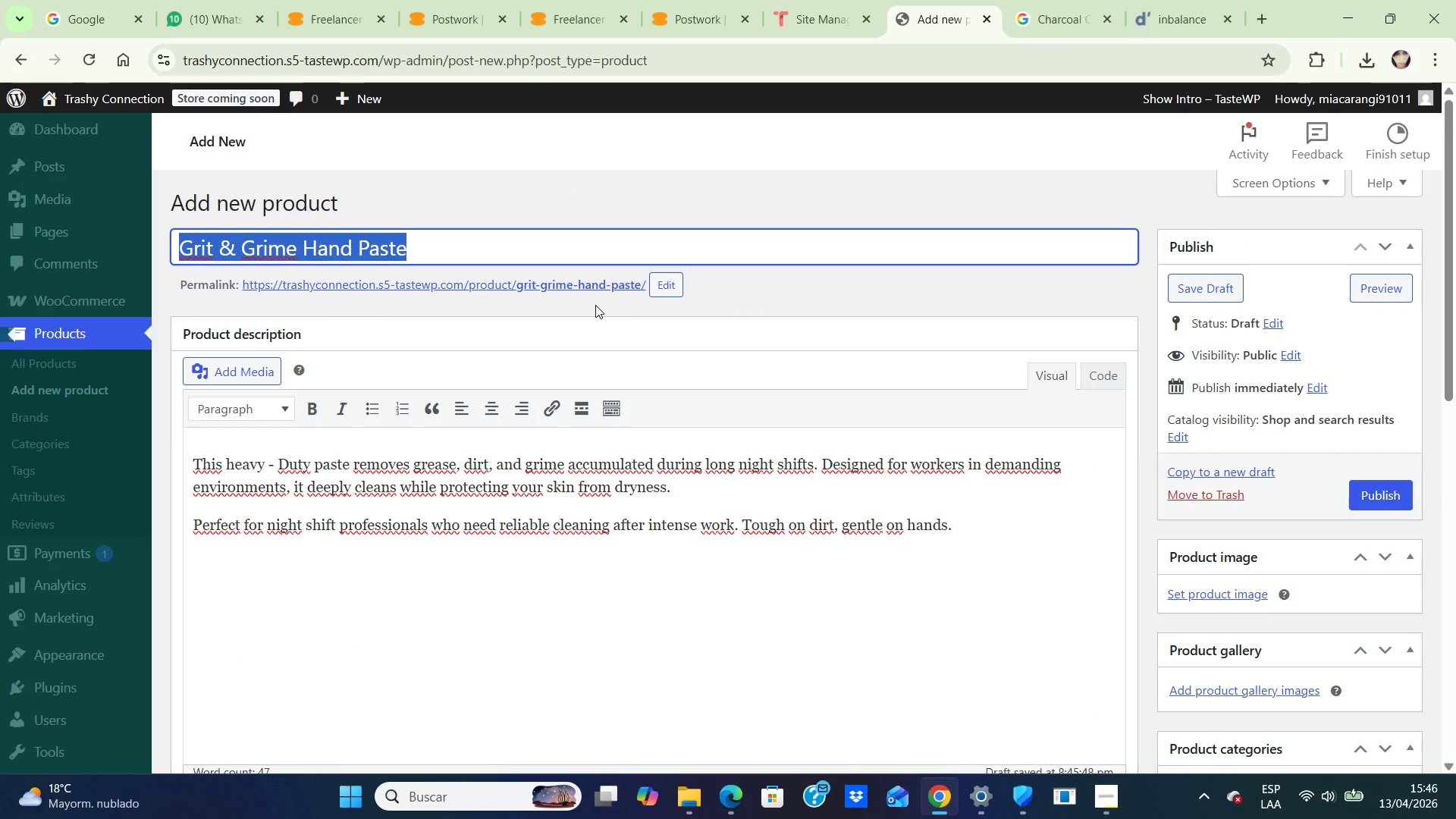 
key(Control+C)
 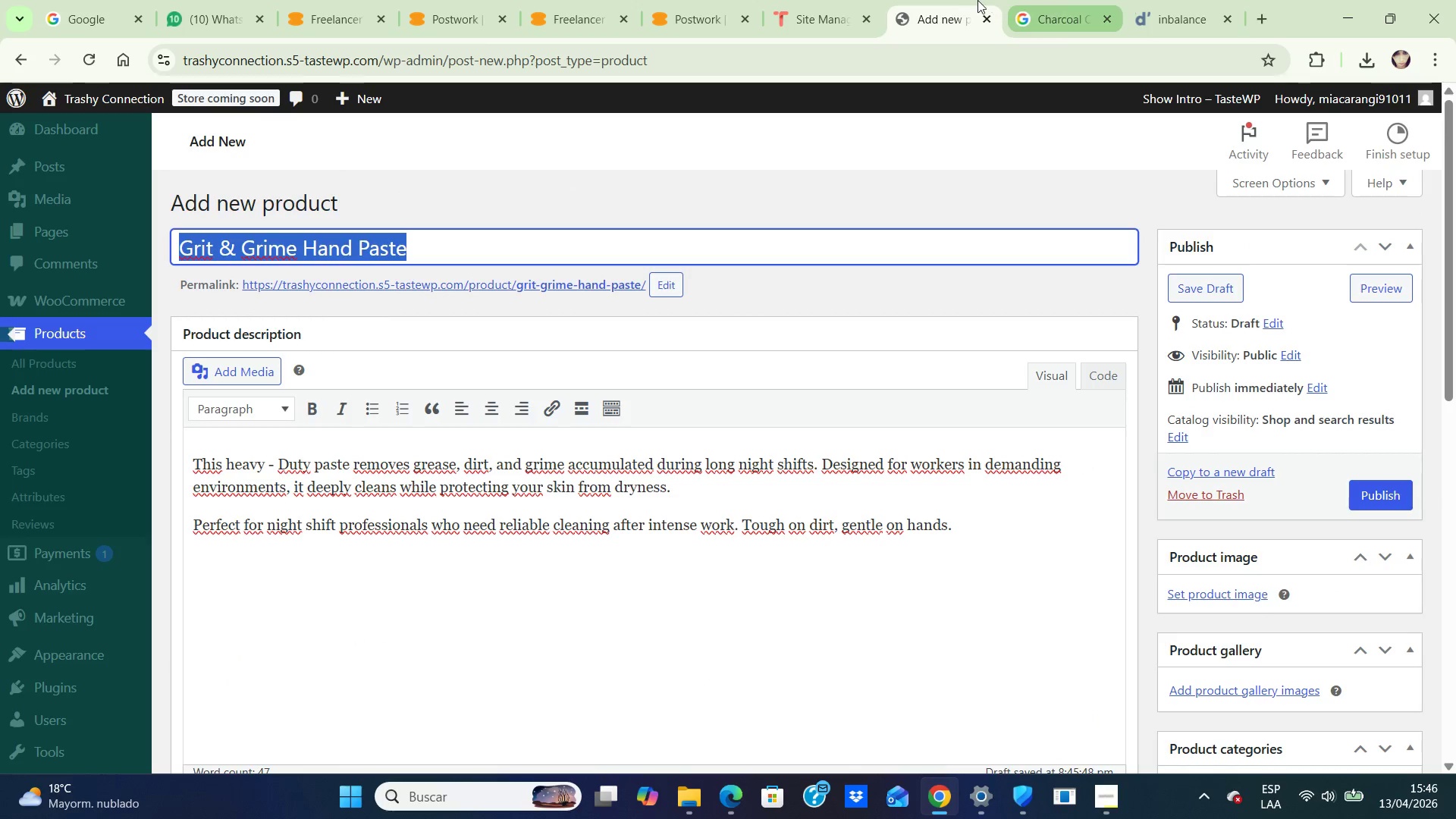 
left_click([1033, 11])
 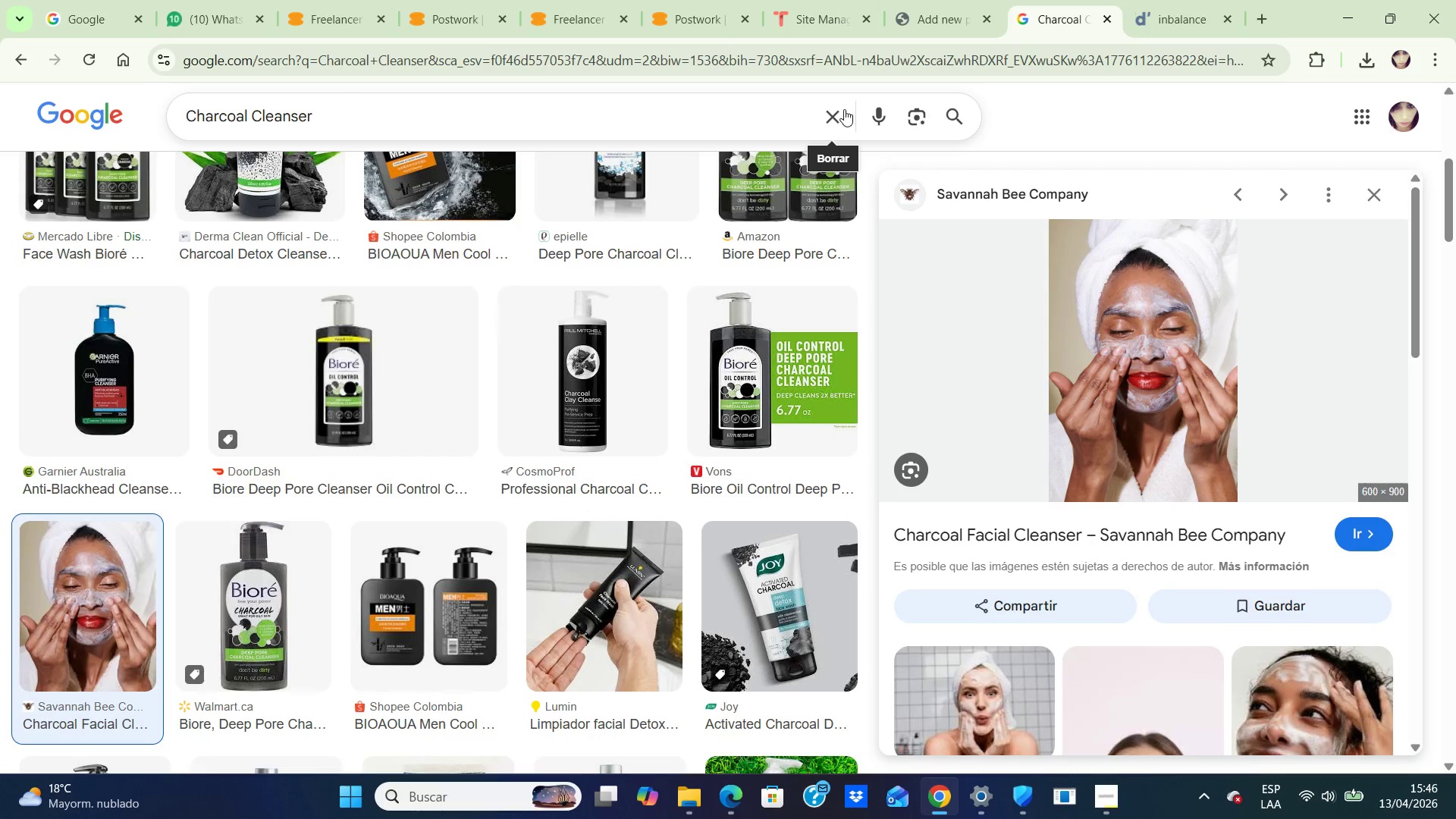 
left_click([819, 118])
 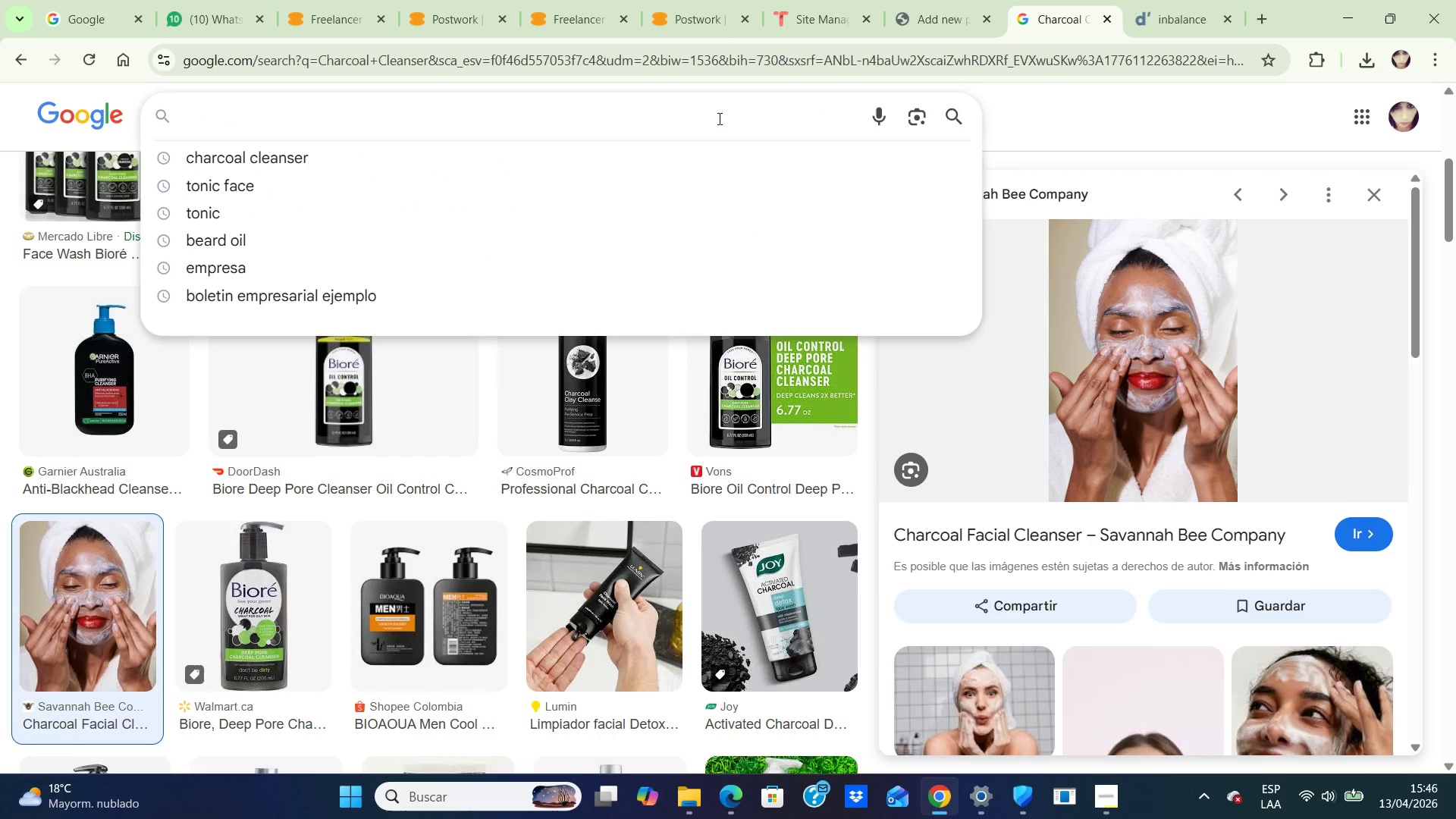 
left_click([718, 118])
 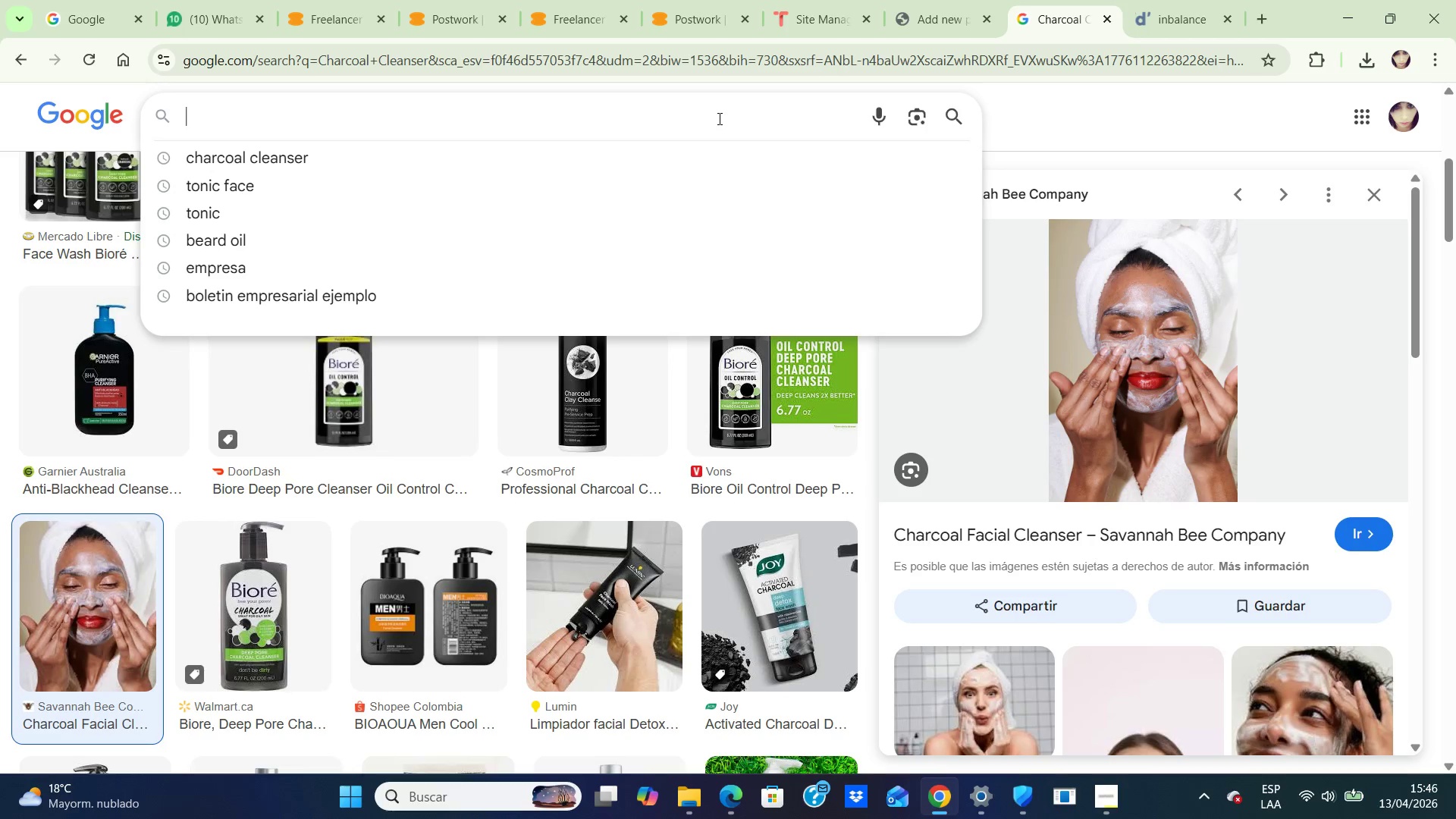 
key(Control+ControlLeft)
 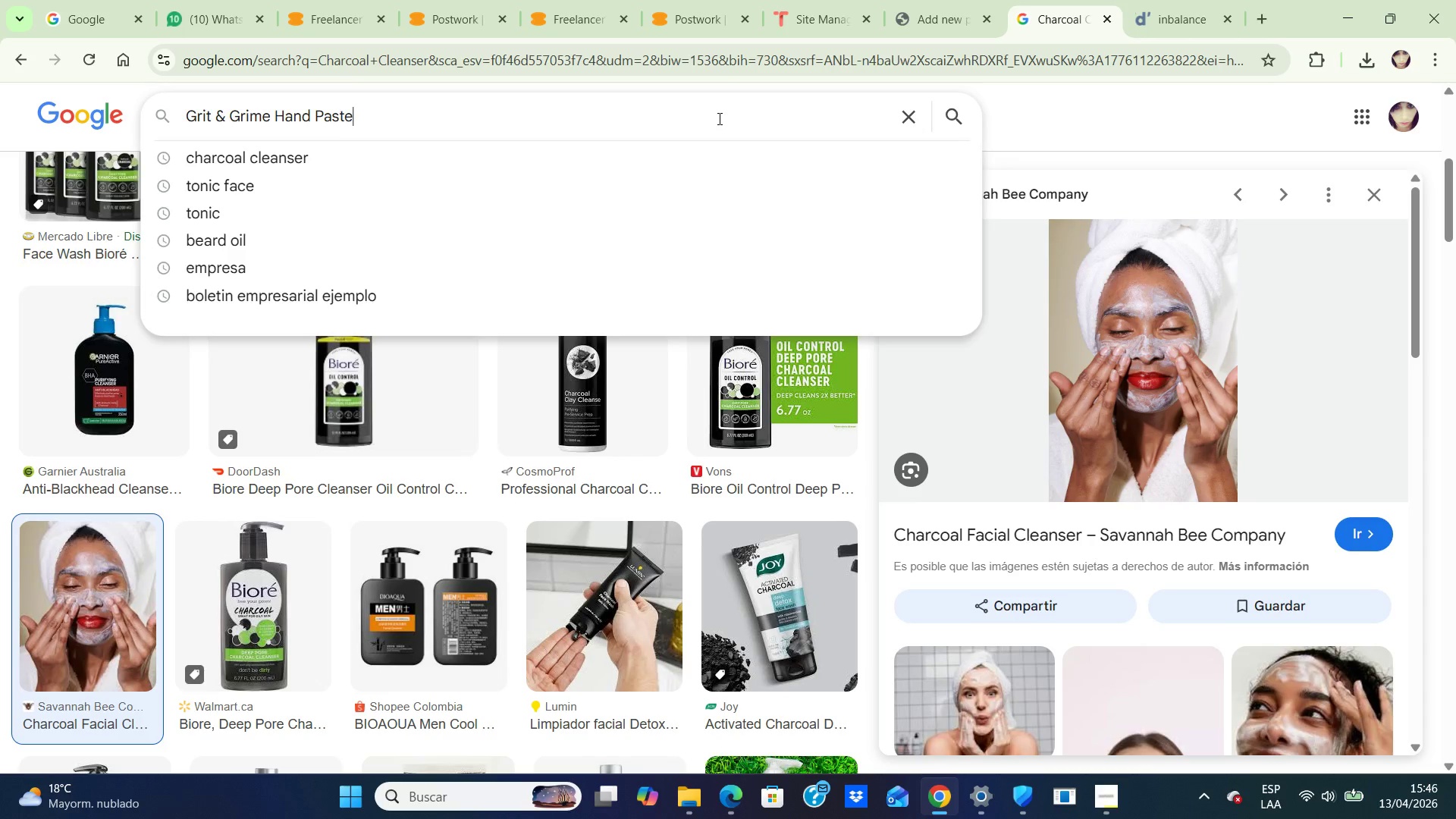 
key(Control+V)
 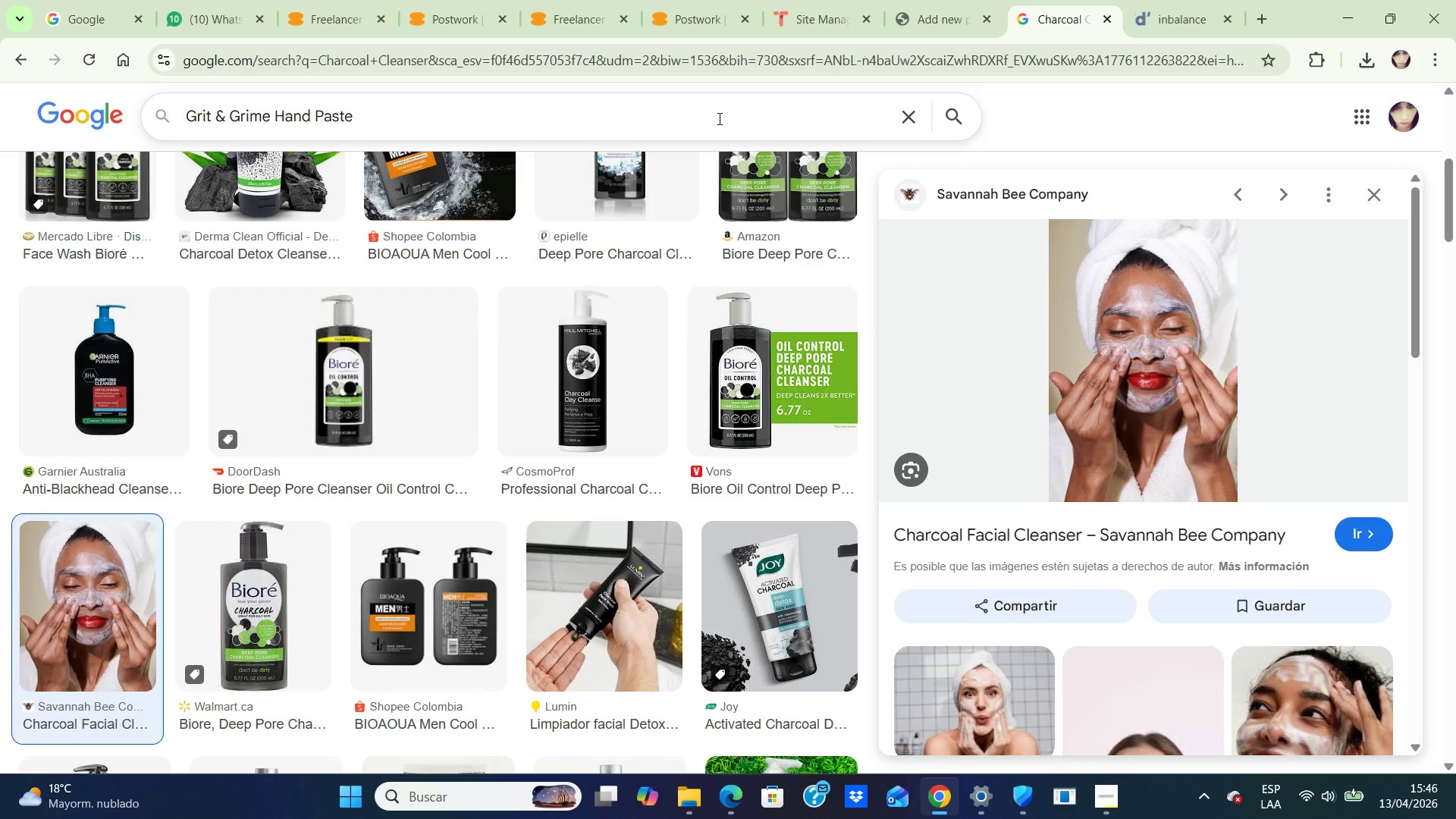 
key(Enter)
 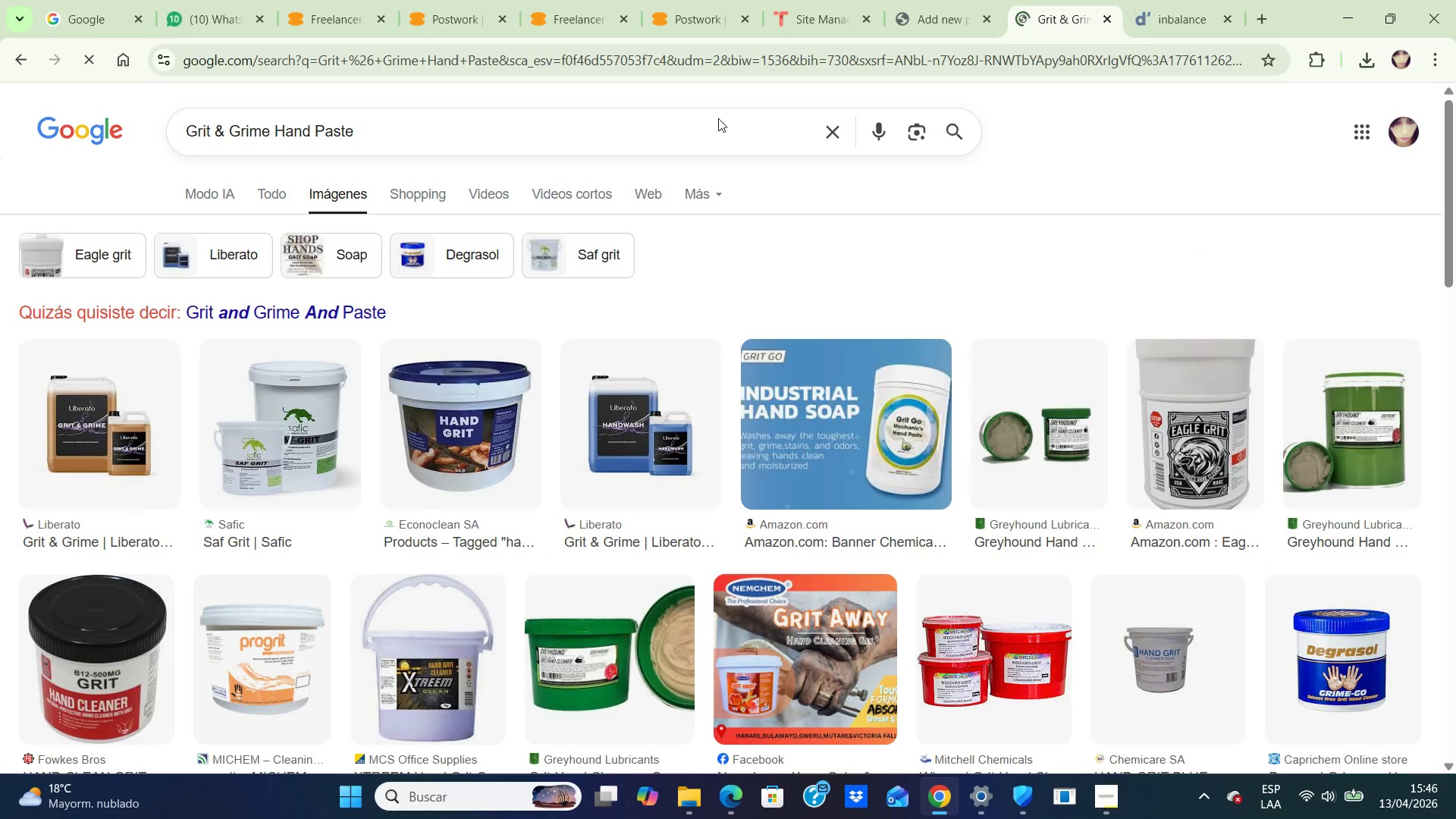 
mouse_move([877, 305])
 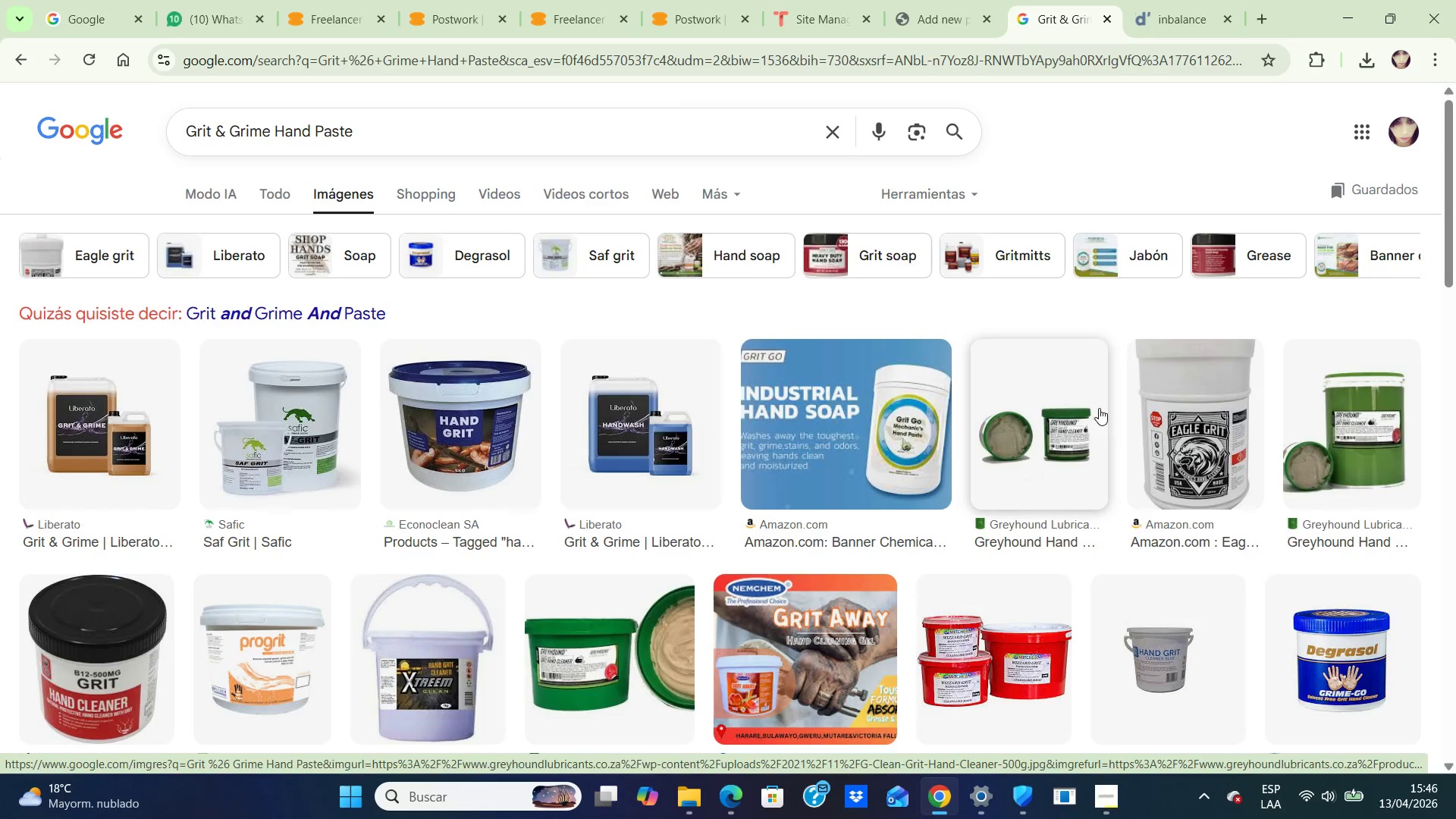 
left_click([1212, 401])
 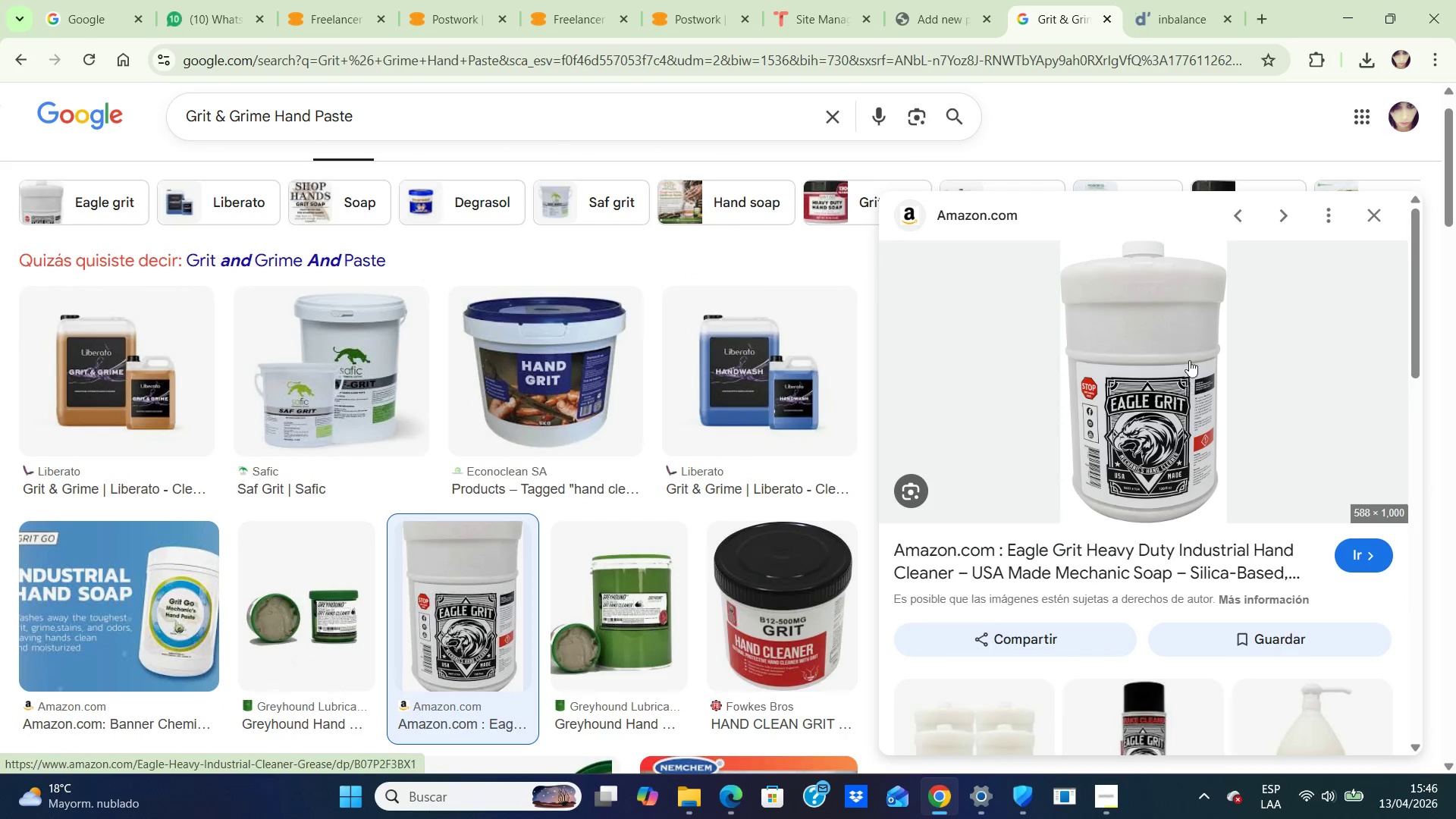 
right_click([1184, 359])
 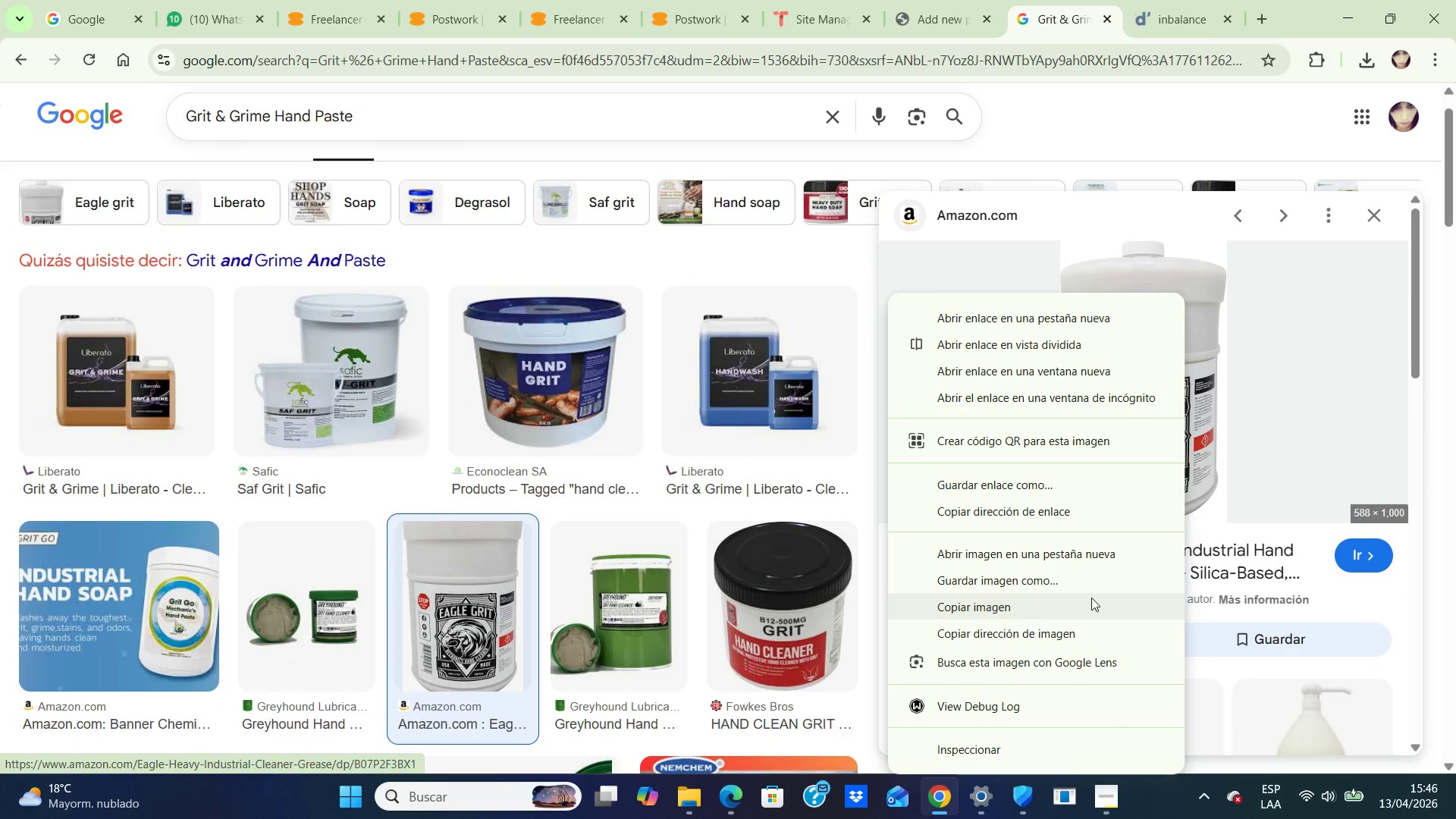 
left_click([1086, 585])
 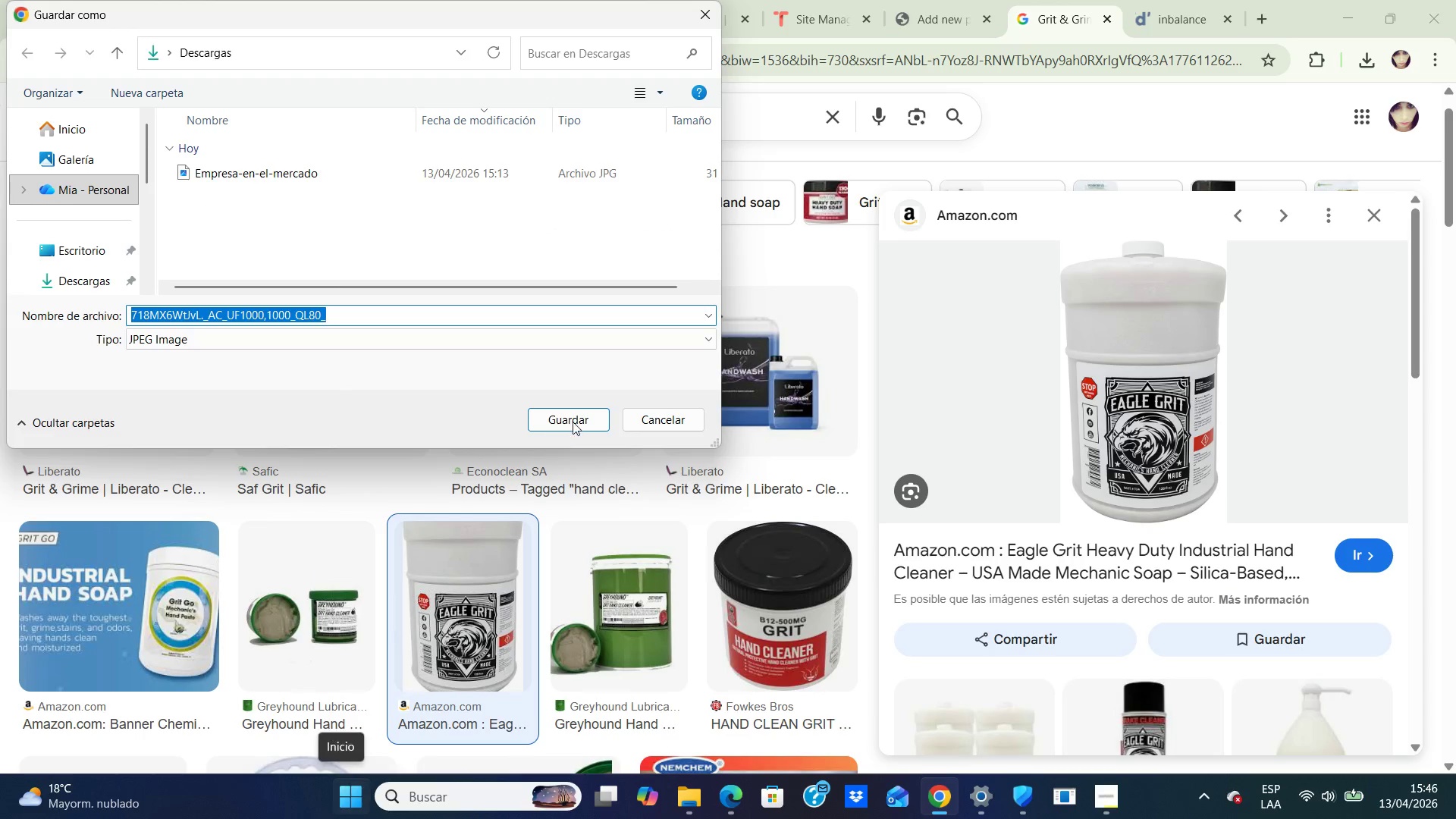 
left_click([547, 417])
 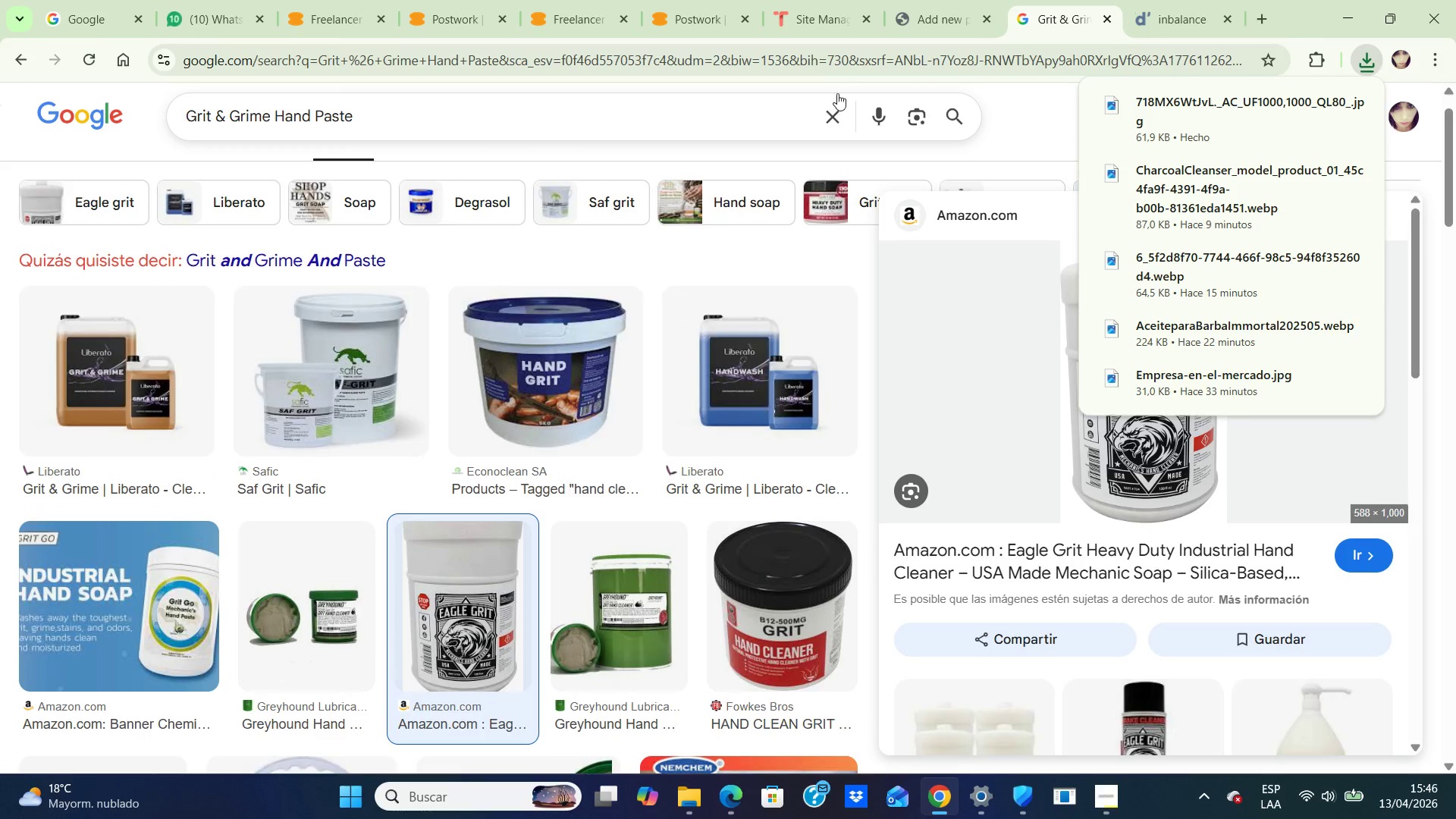 
left_click([915, 25])
 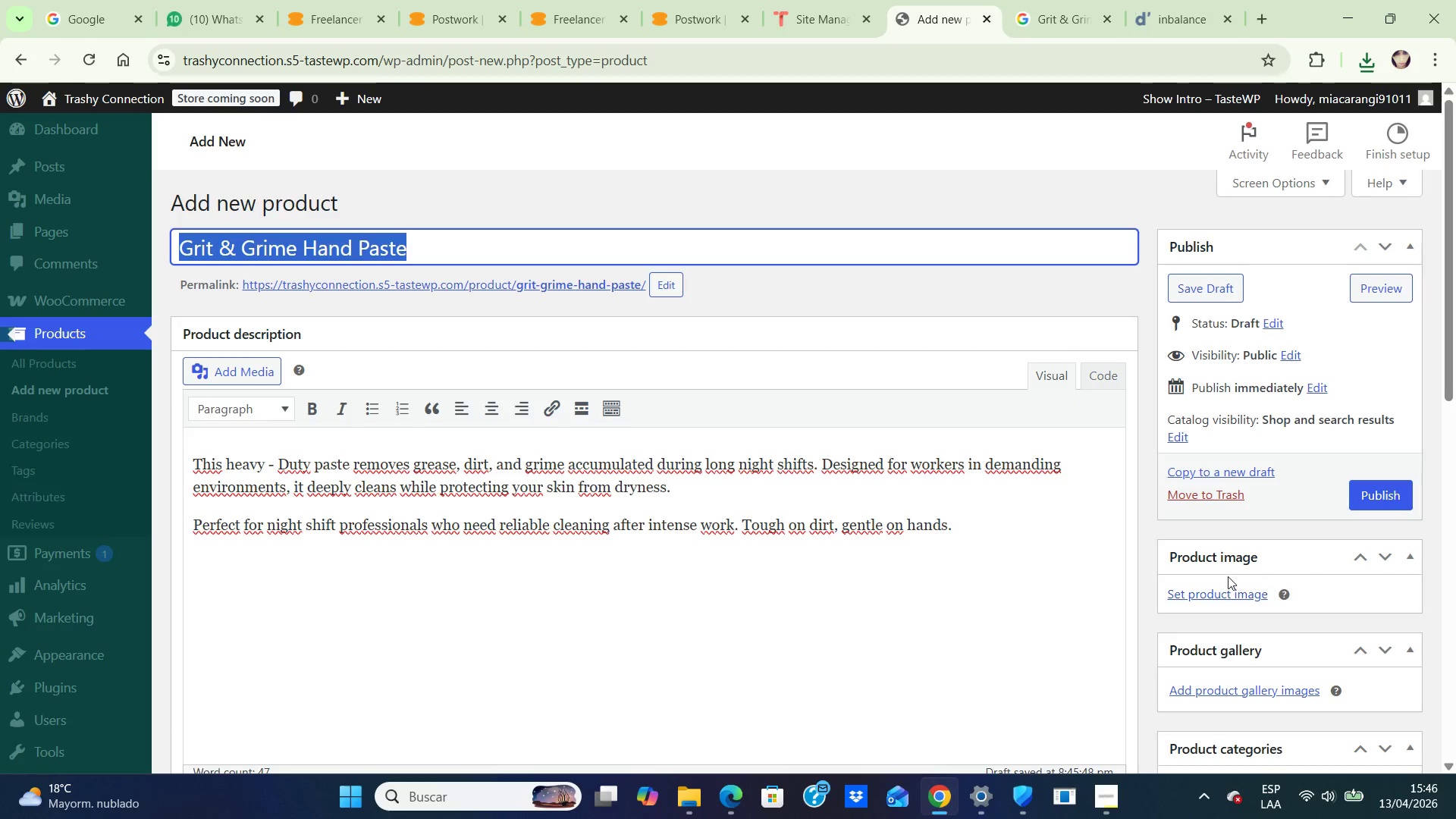 
left_click([1225, 598])
 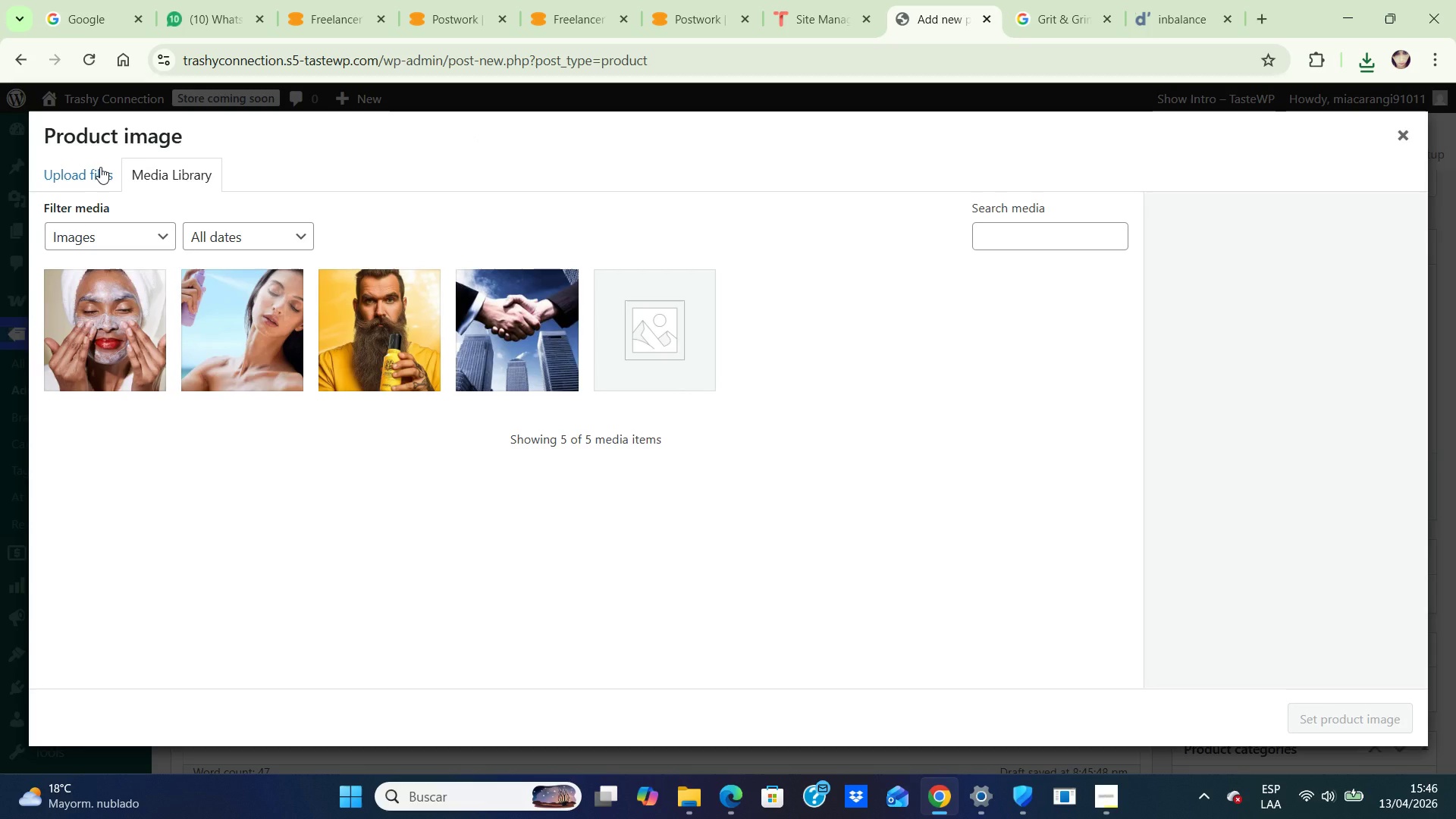 
left_click([100, 167])
 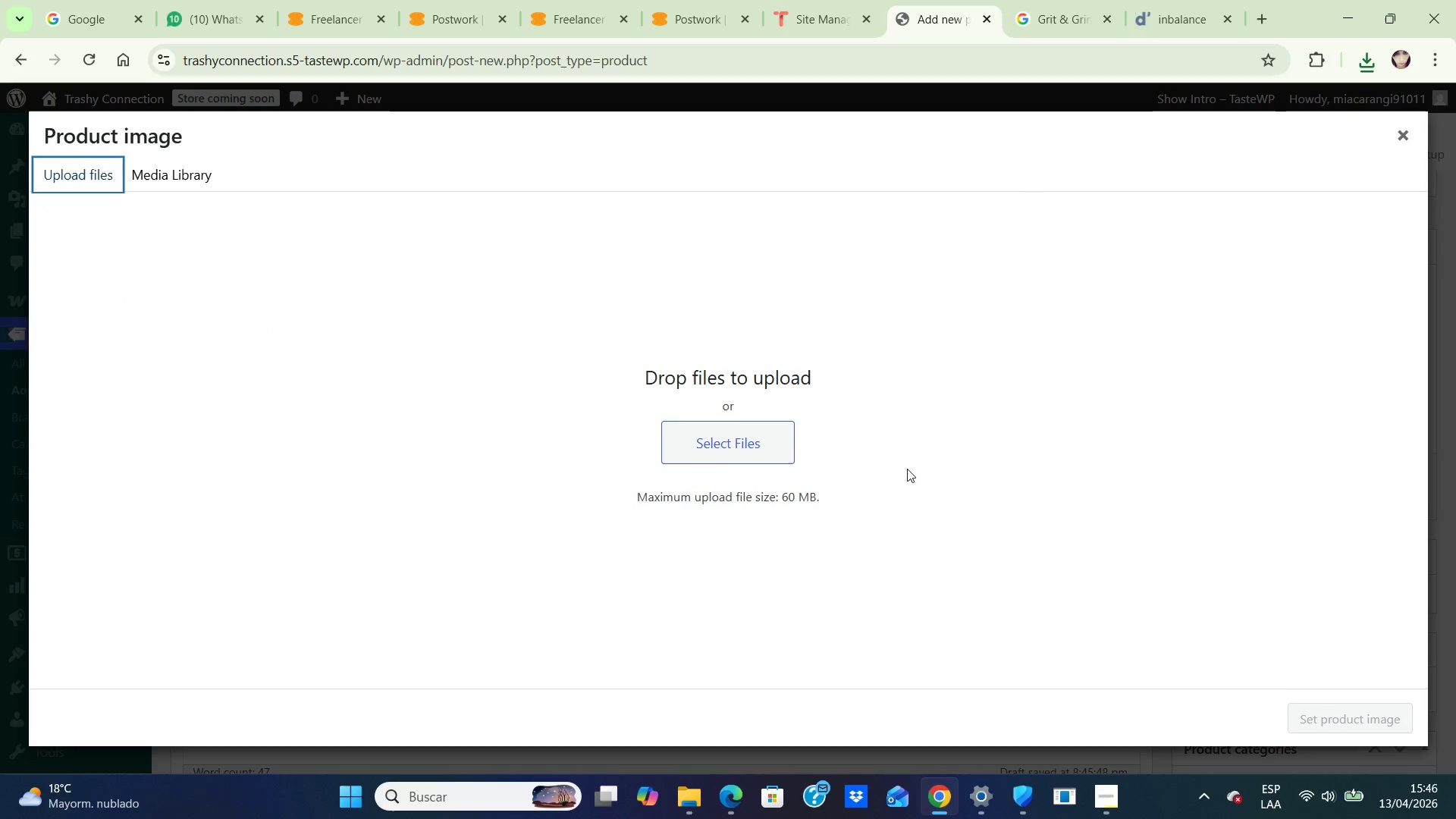 
left_click([770, 450])
 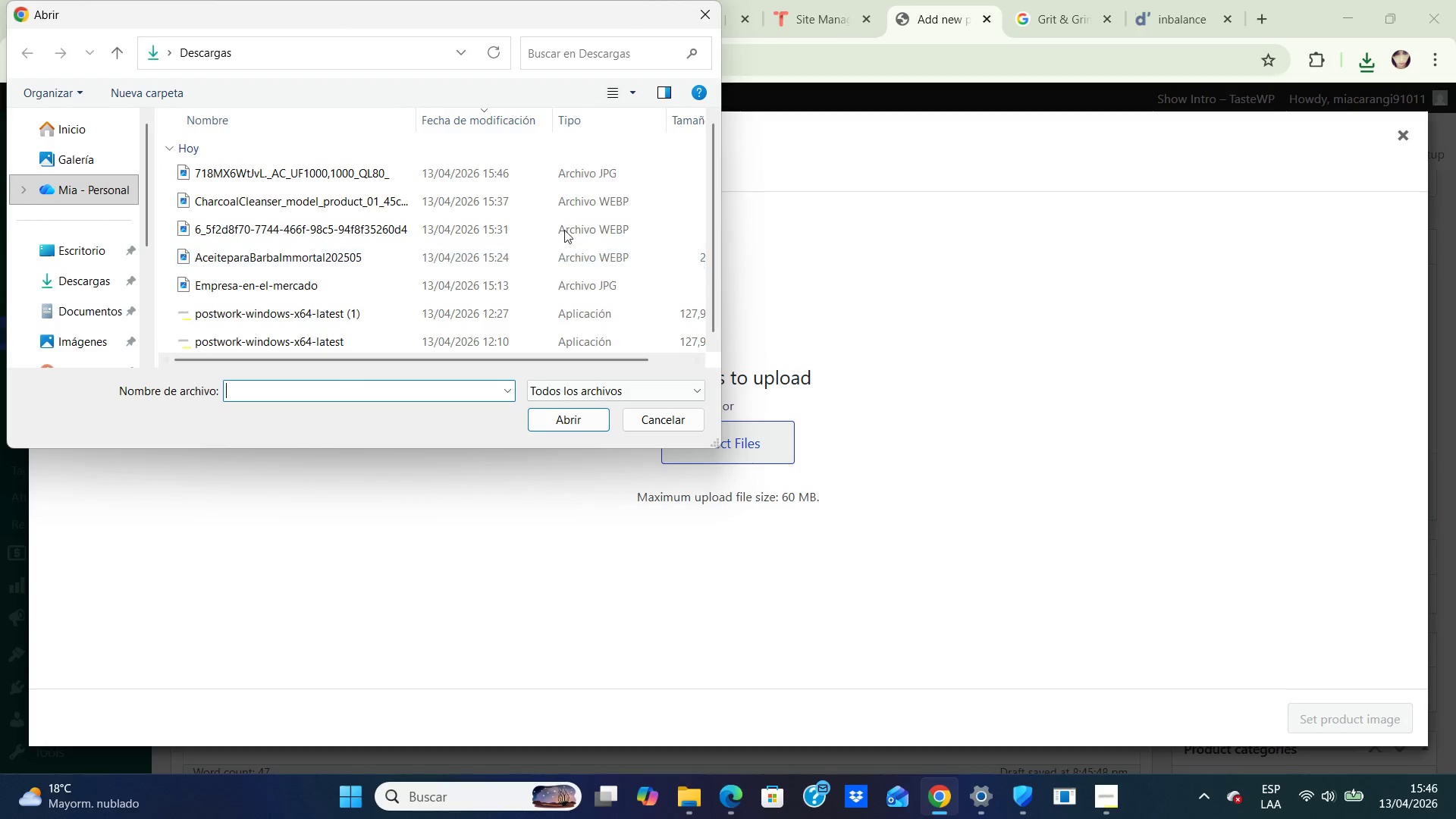 
left_click([510, 177])
 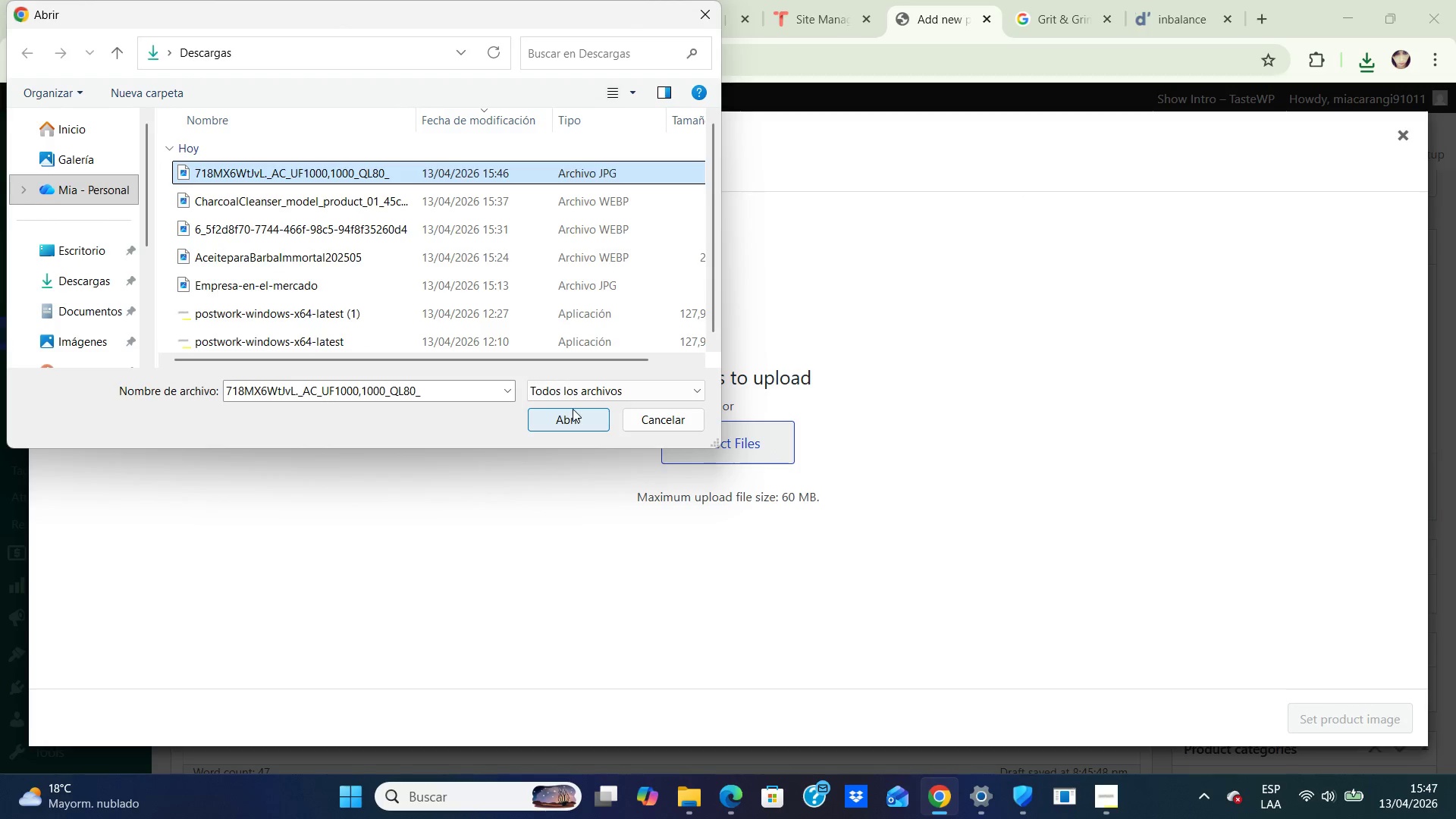 
left_click([572, 417])
 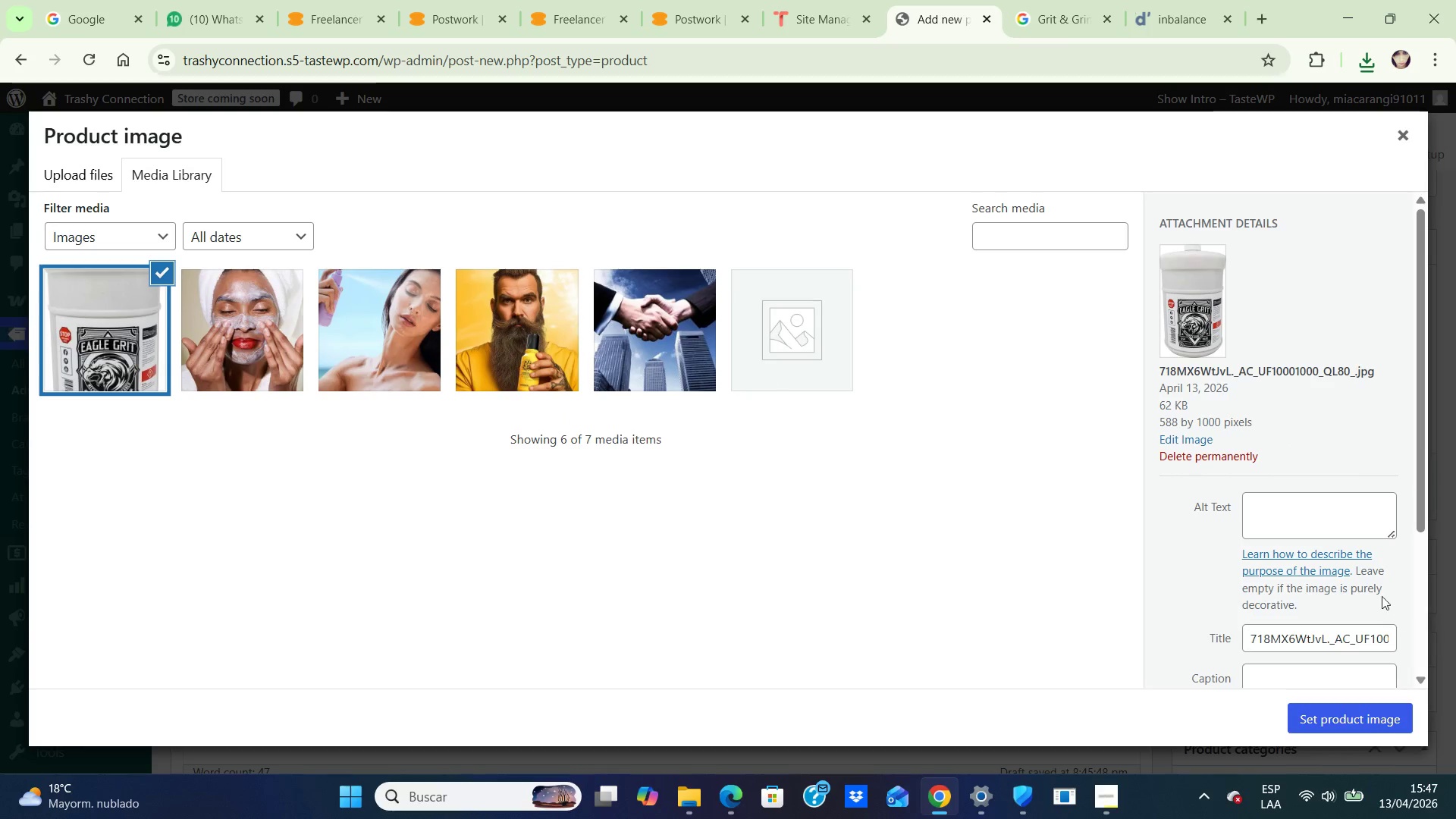 
left_click([1313, 518])
 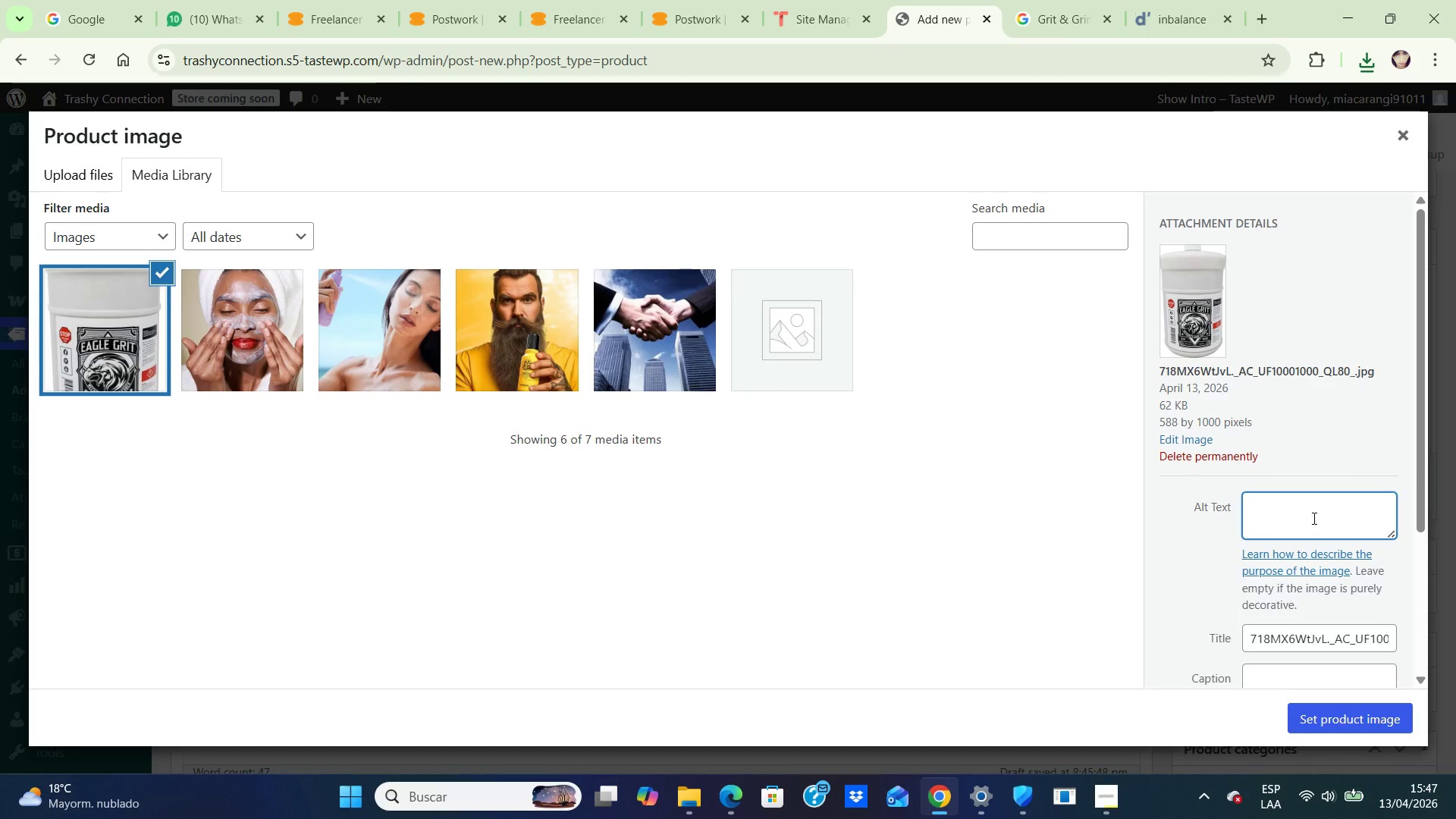 
type(Industrial hand cleaner for night shift workers grease removal.)
 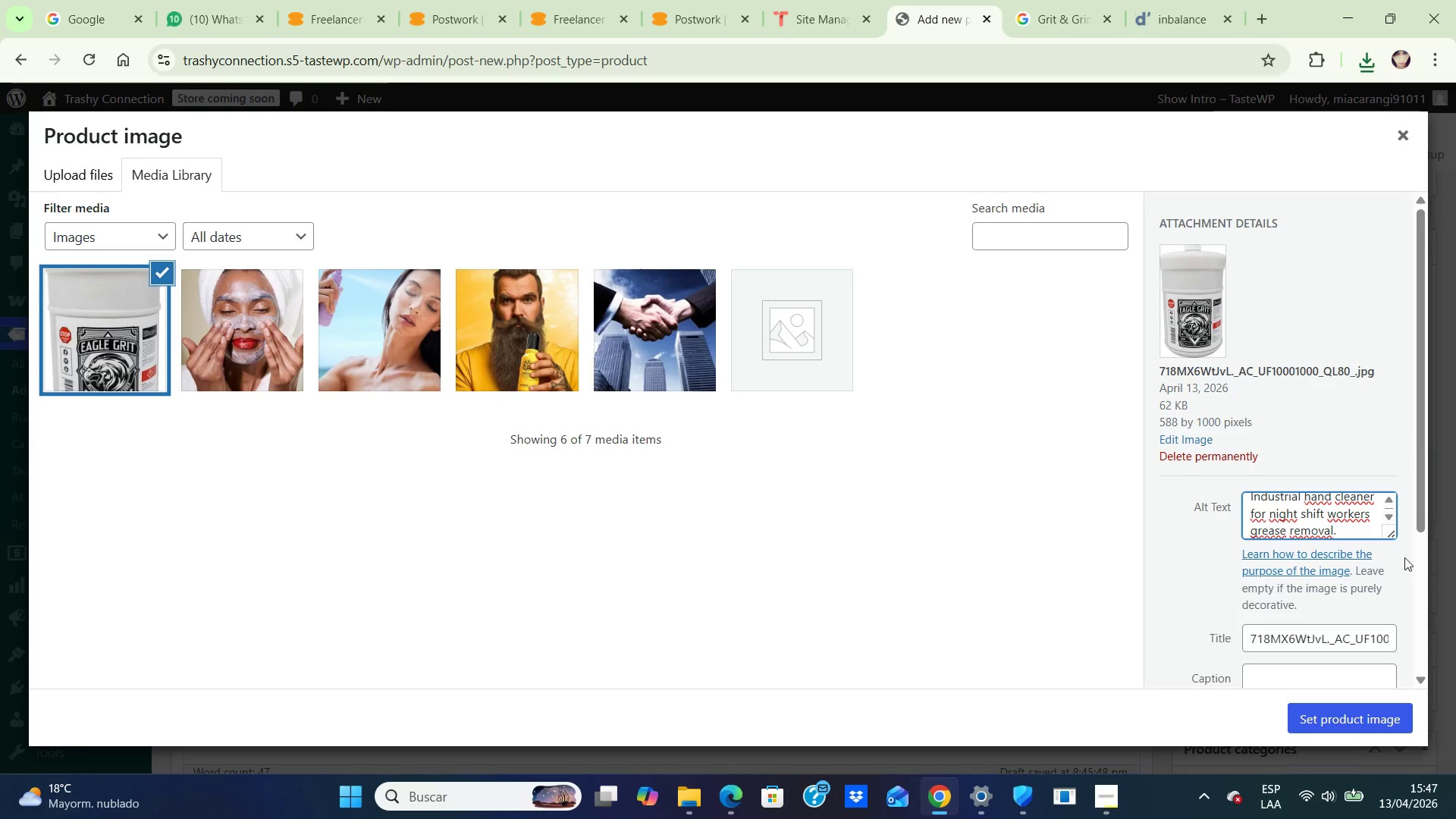 
scroll: coordinate [1304, 586], scroll_direction: down, amount: 2.0
 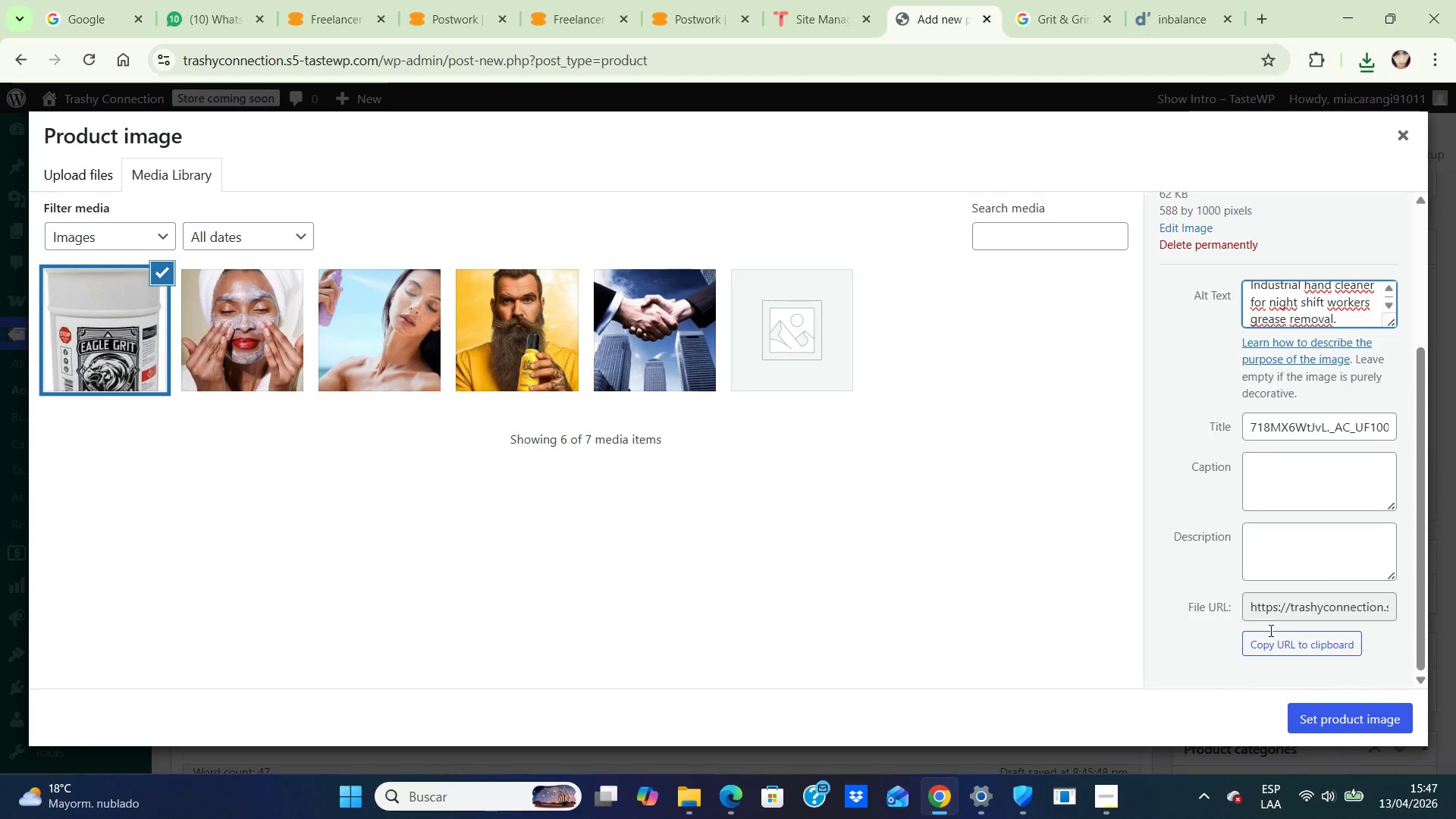 
scroll: coordinate [1087, 457], scroll_direction: up, amount: 3.0
 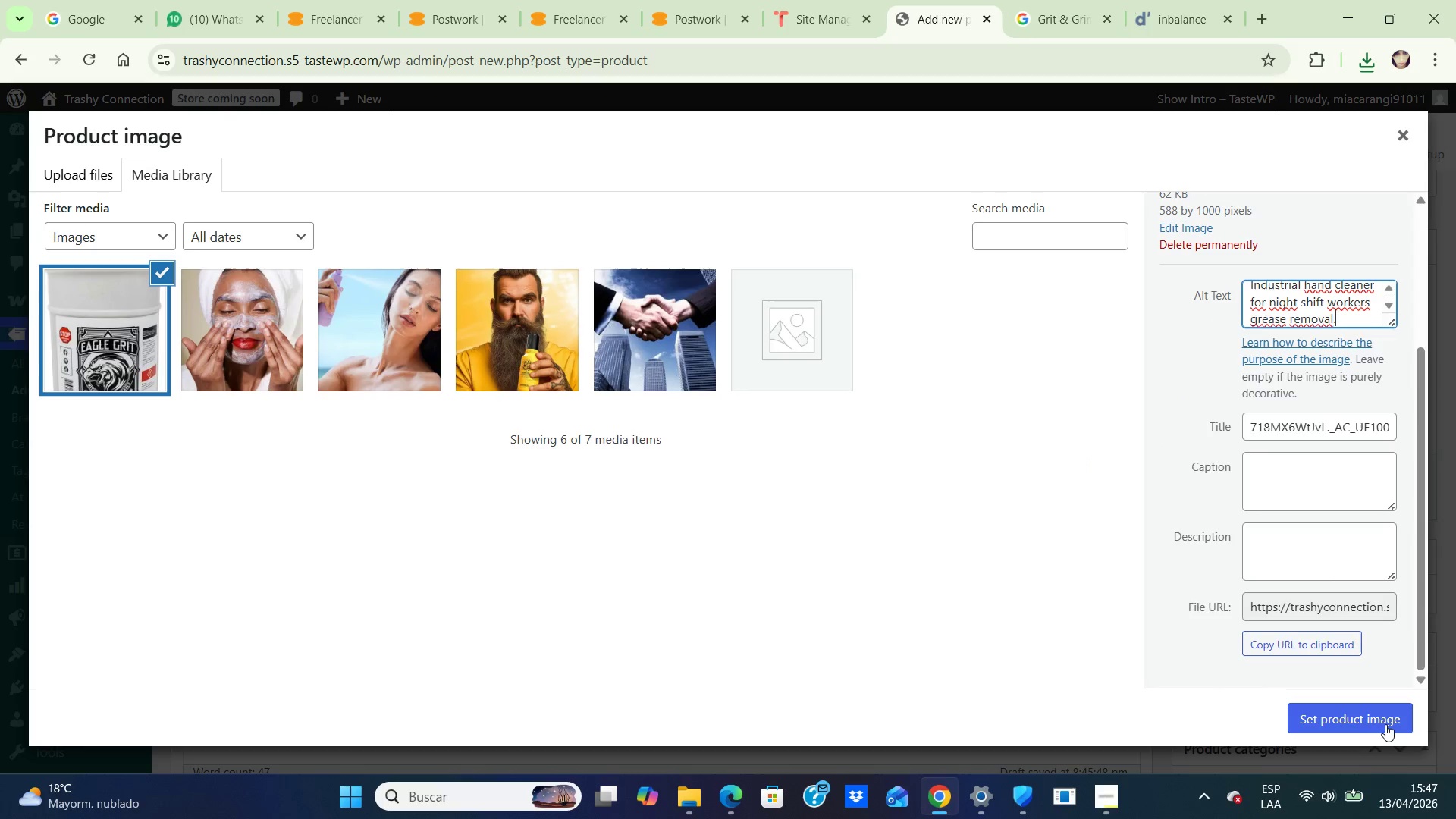 
left_click([1358, 704])
 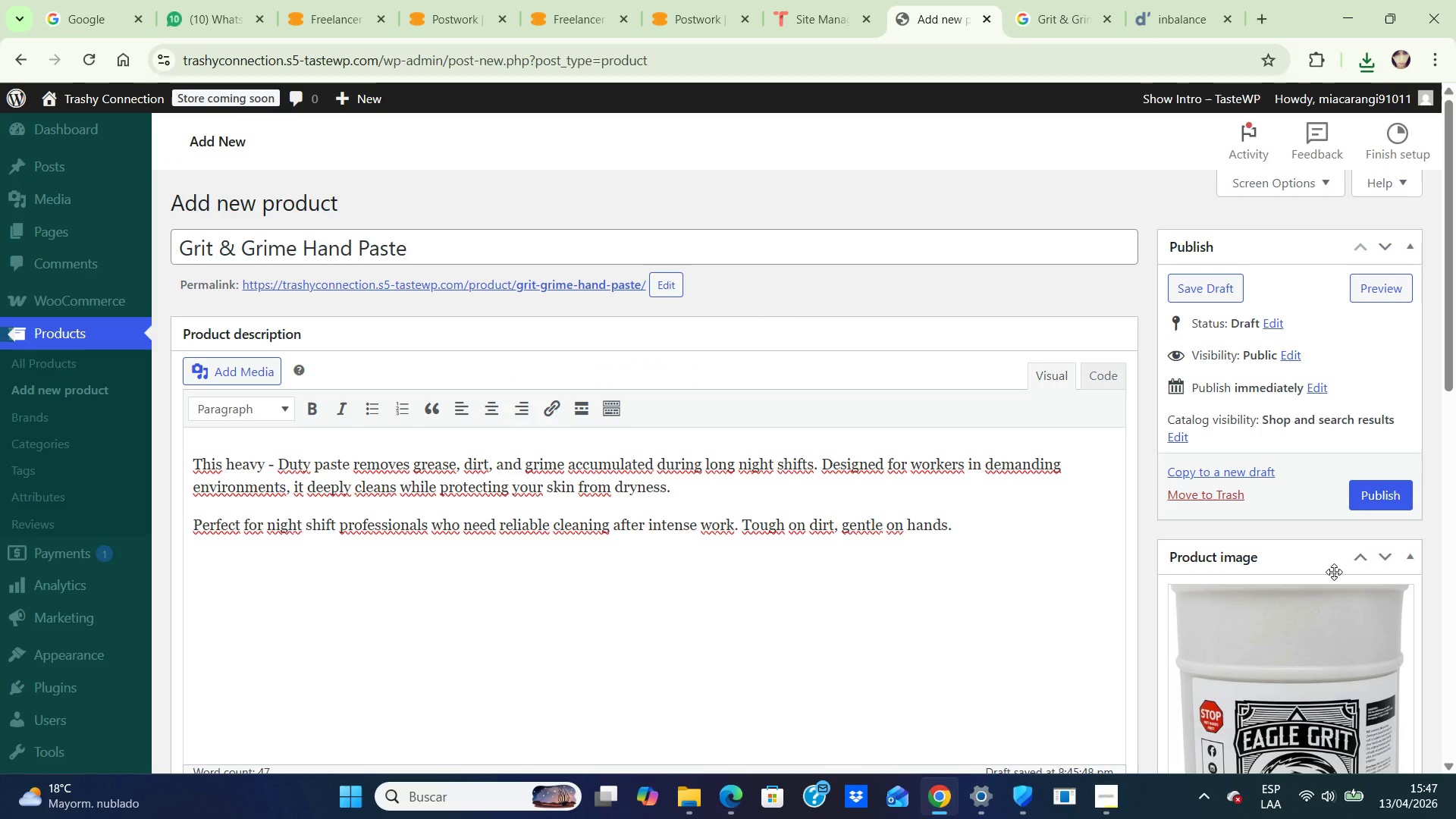 
scroll: coordinate [1334, 572], scroll_direction: down, amount: 5.0
 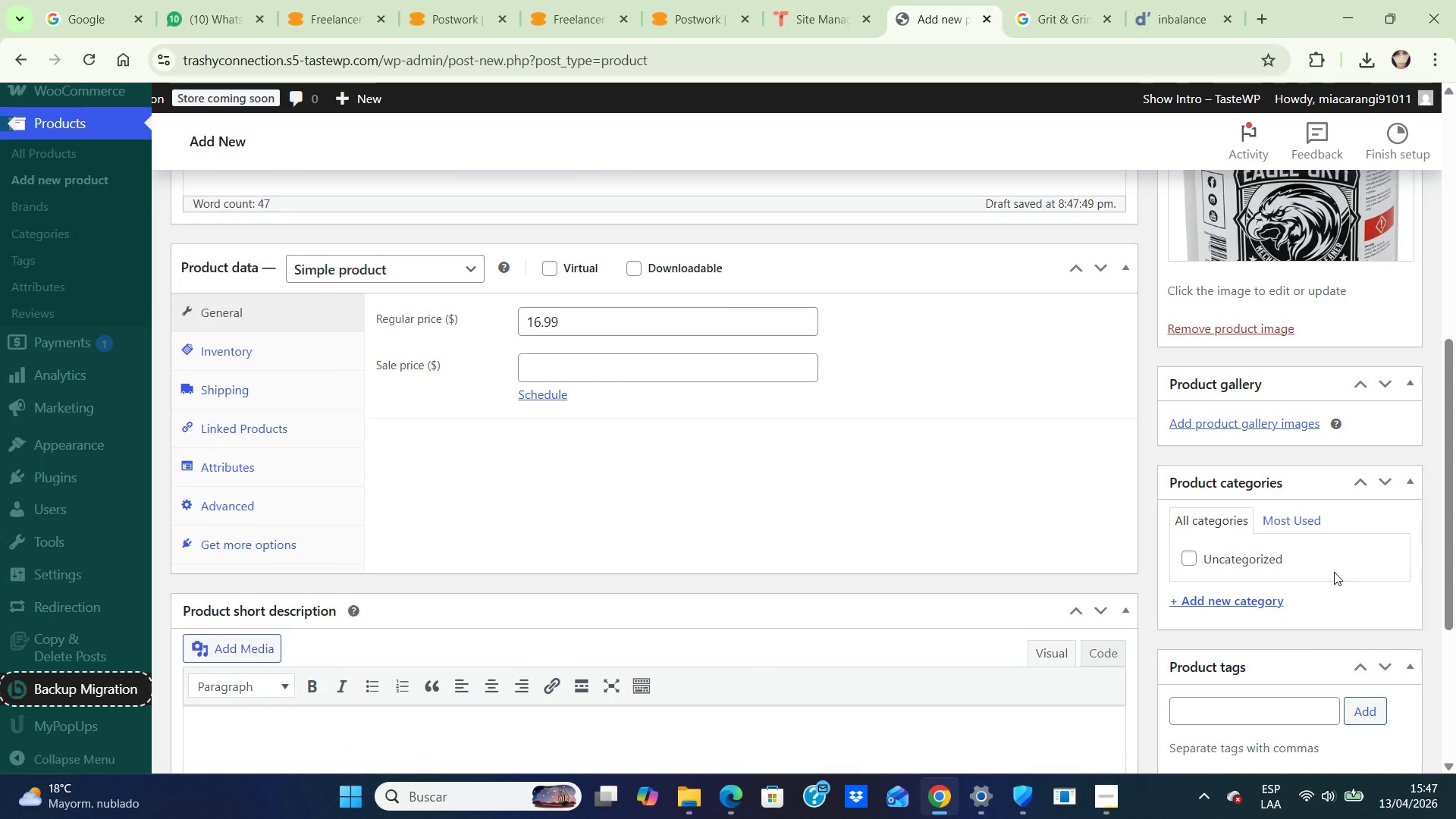 
wait(10.52)
 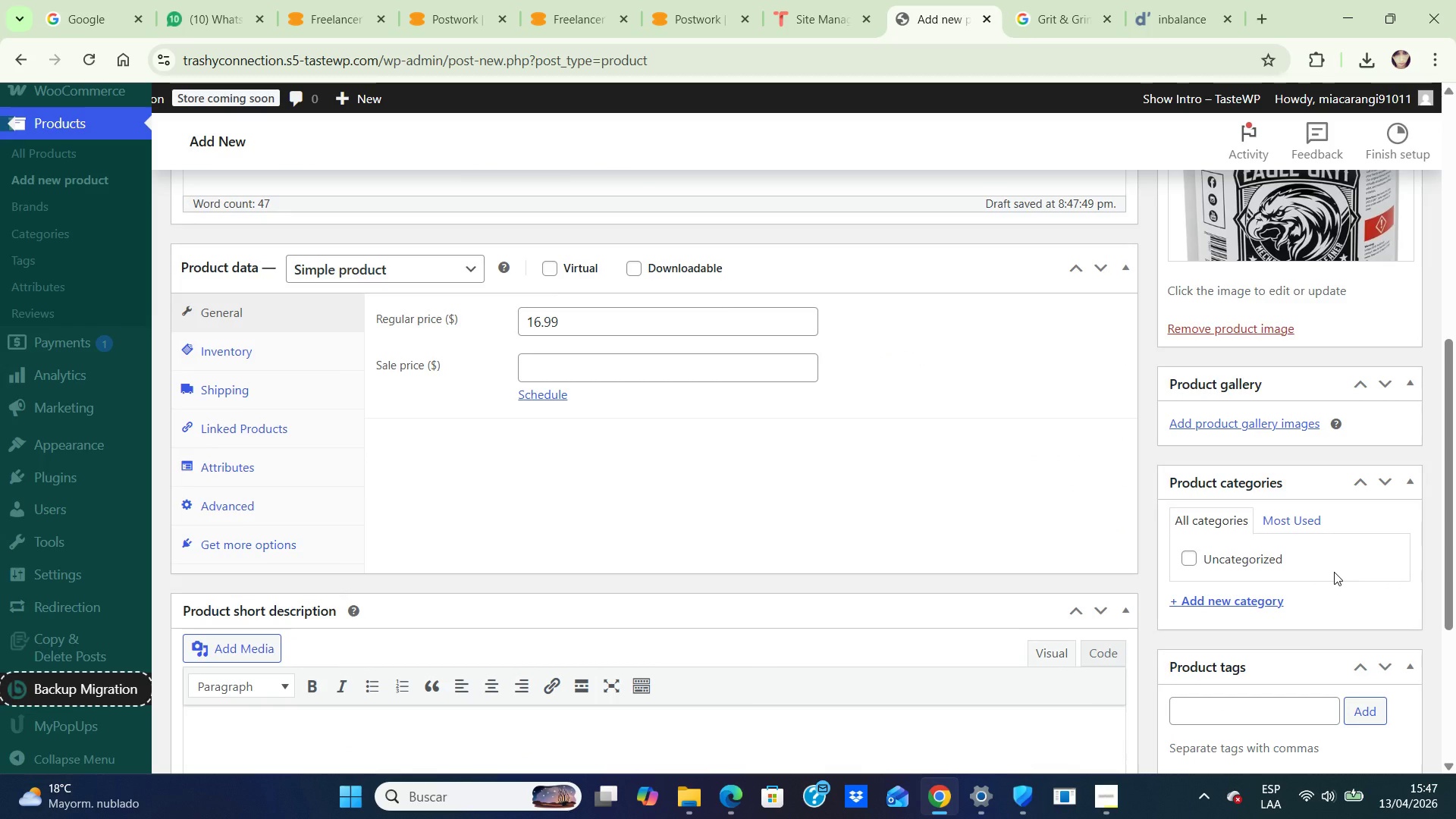 
left_click([1286, 715])
 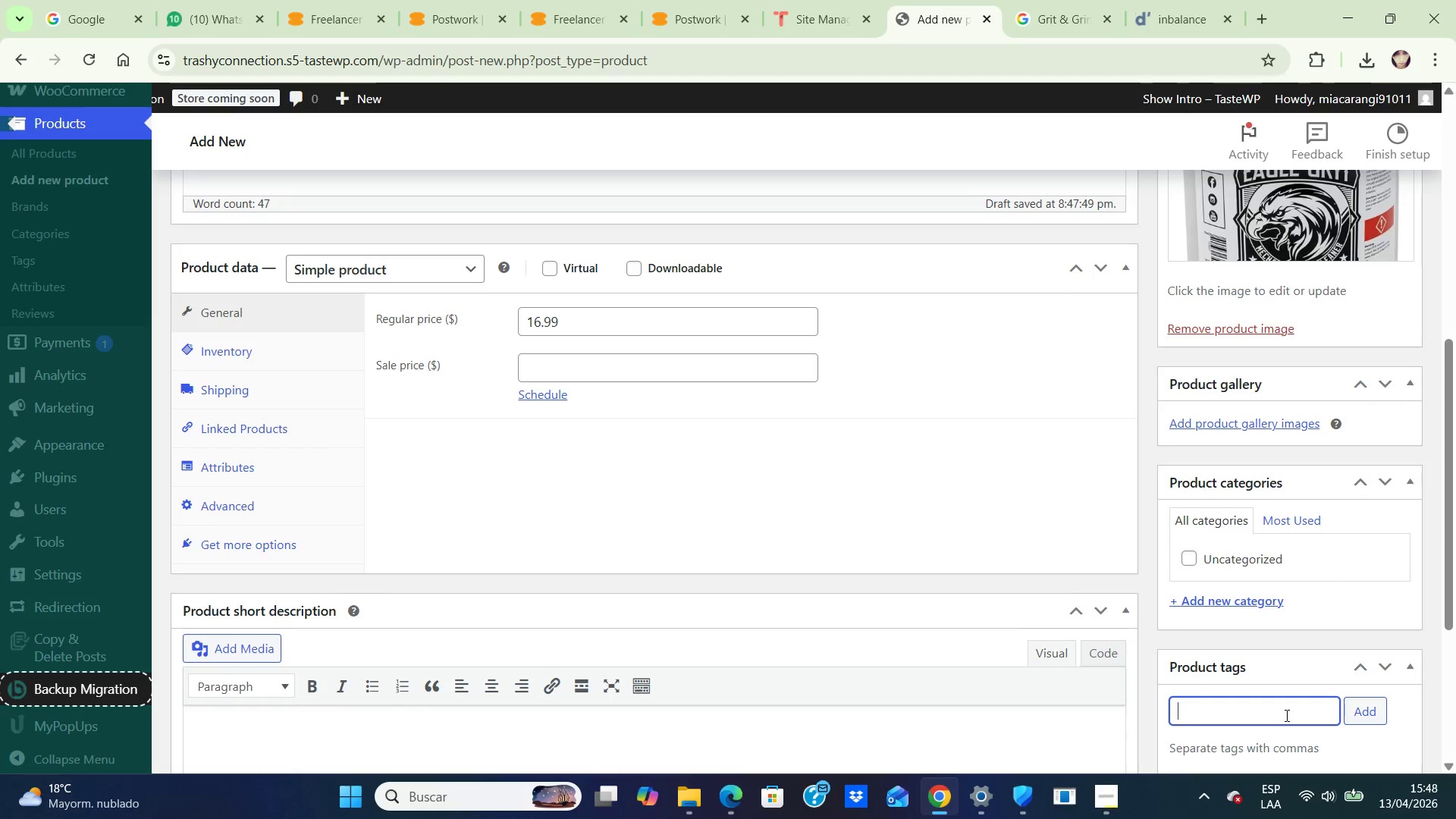 
type(night shift)
 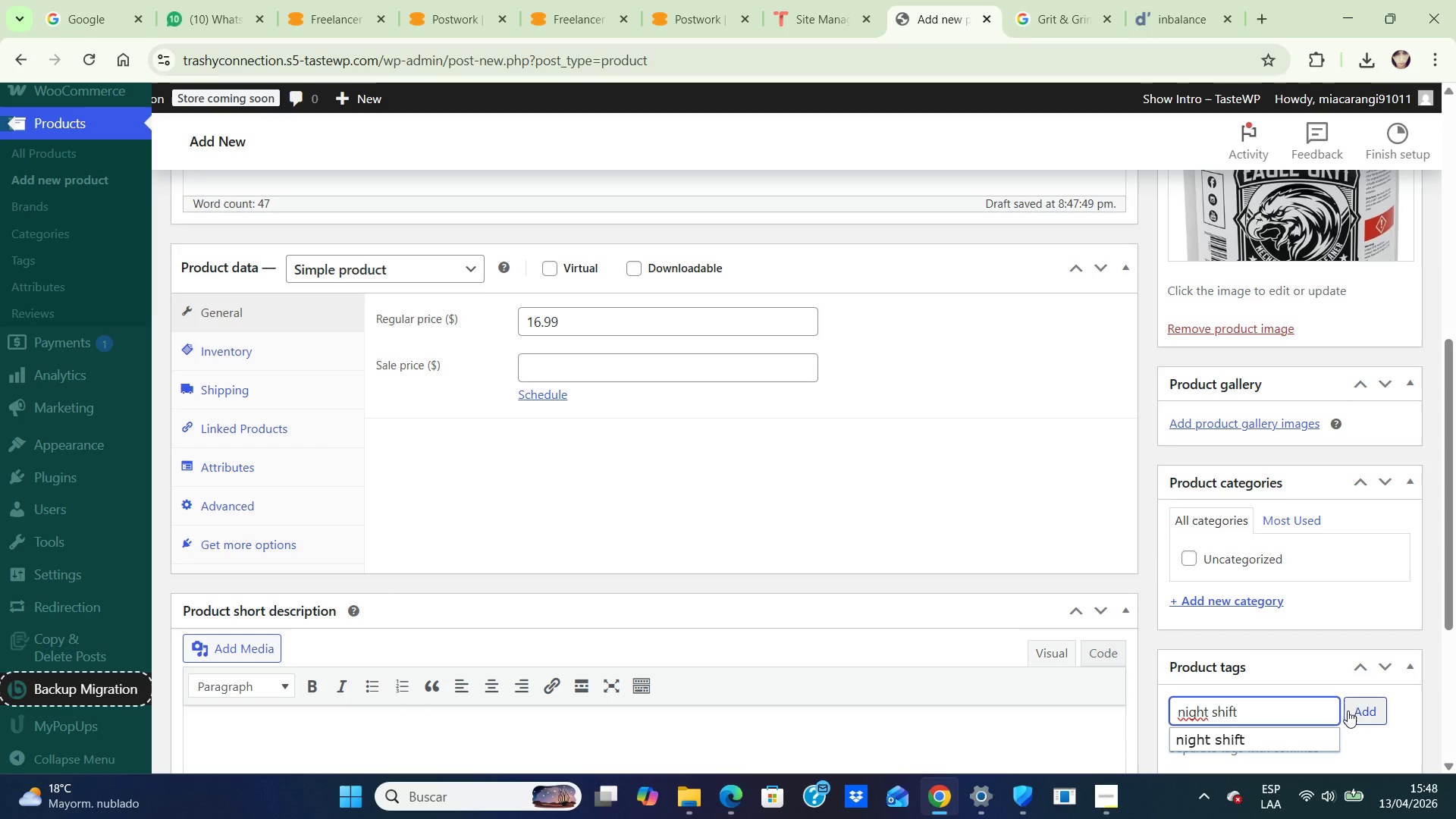 
left_click([1371, 714])
 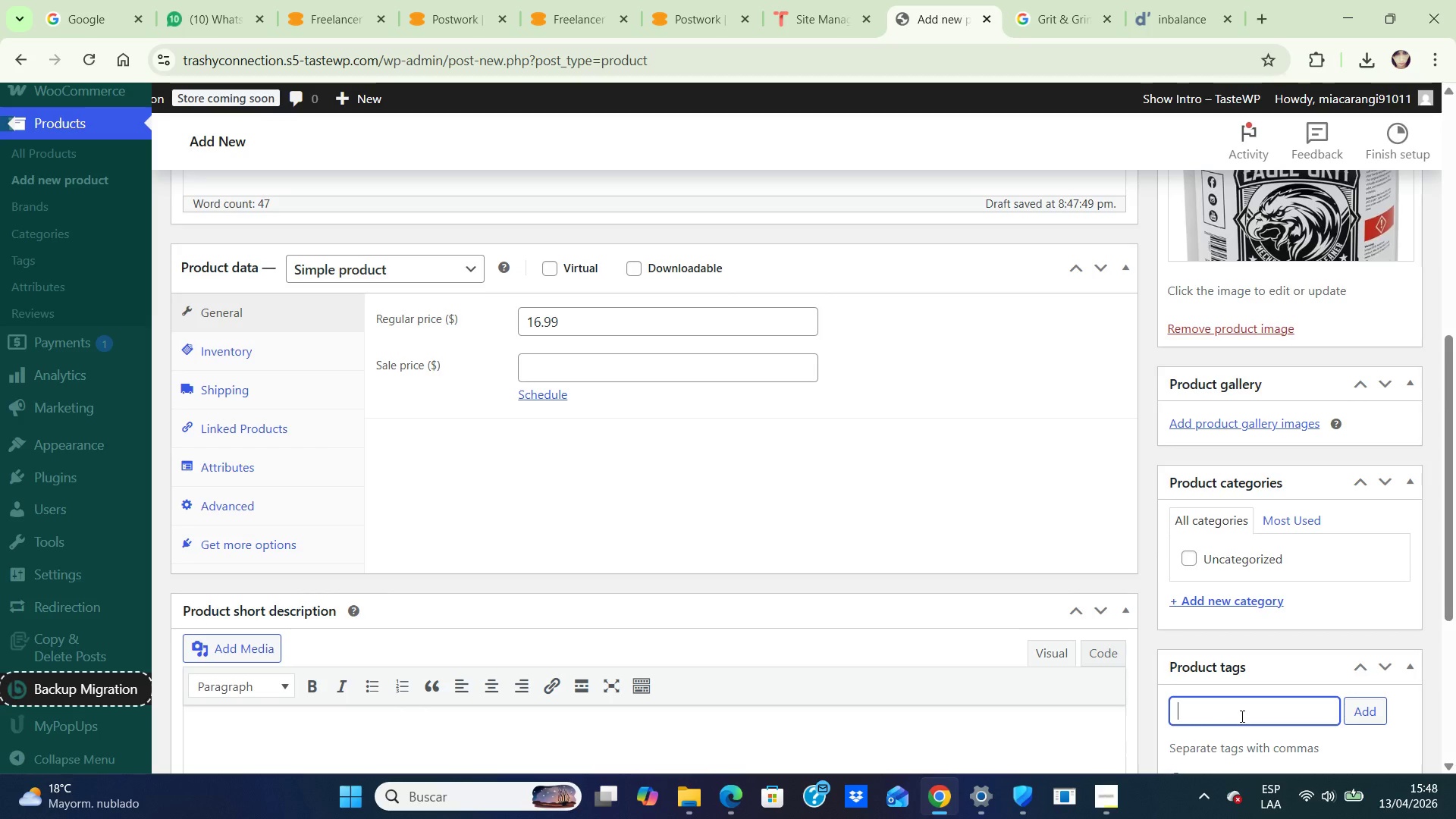 
left_click([1241, 716])
 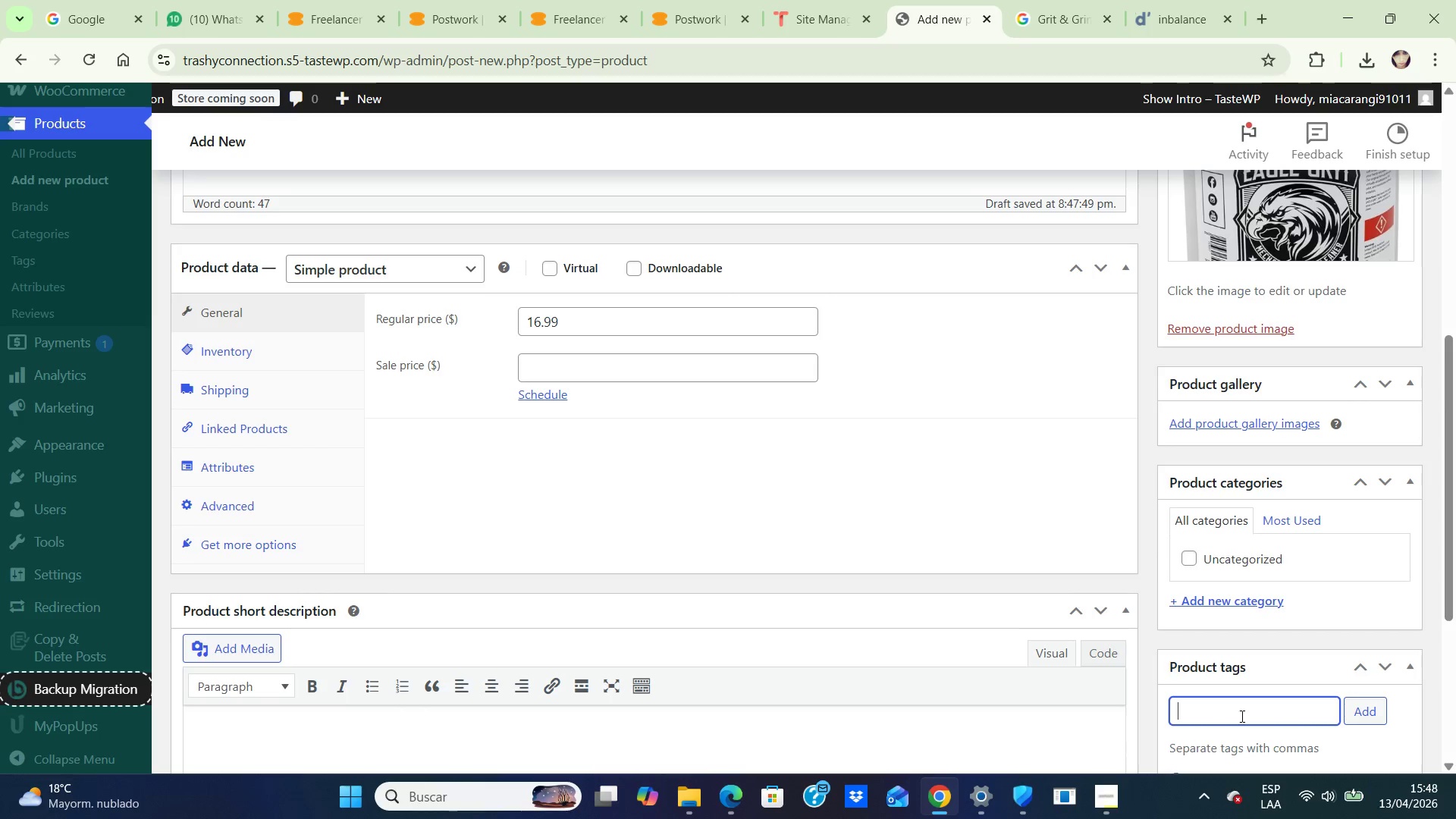 
type(cleaning)
 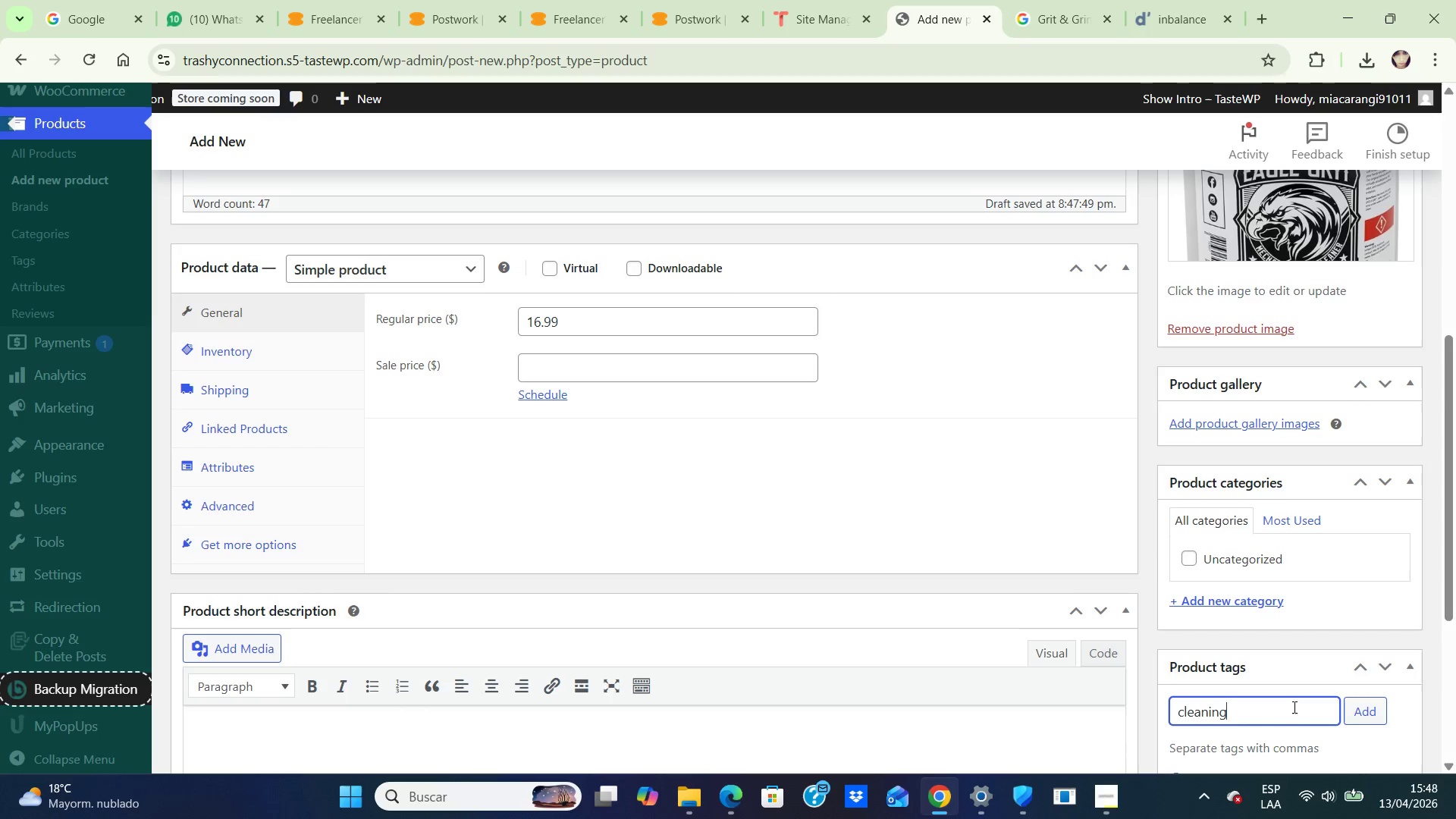 
left_click([1366, 706])
 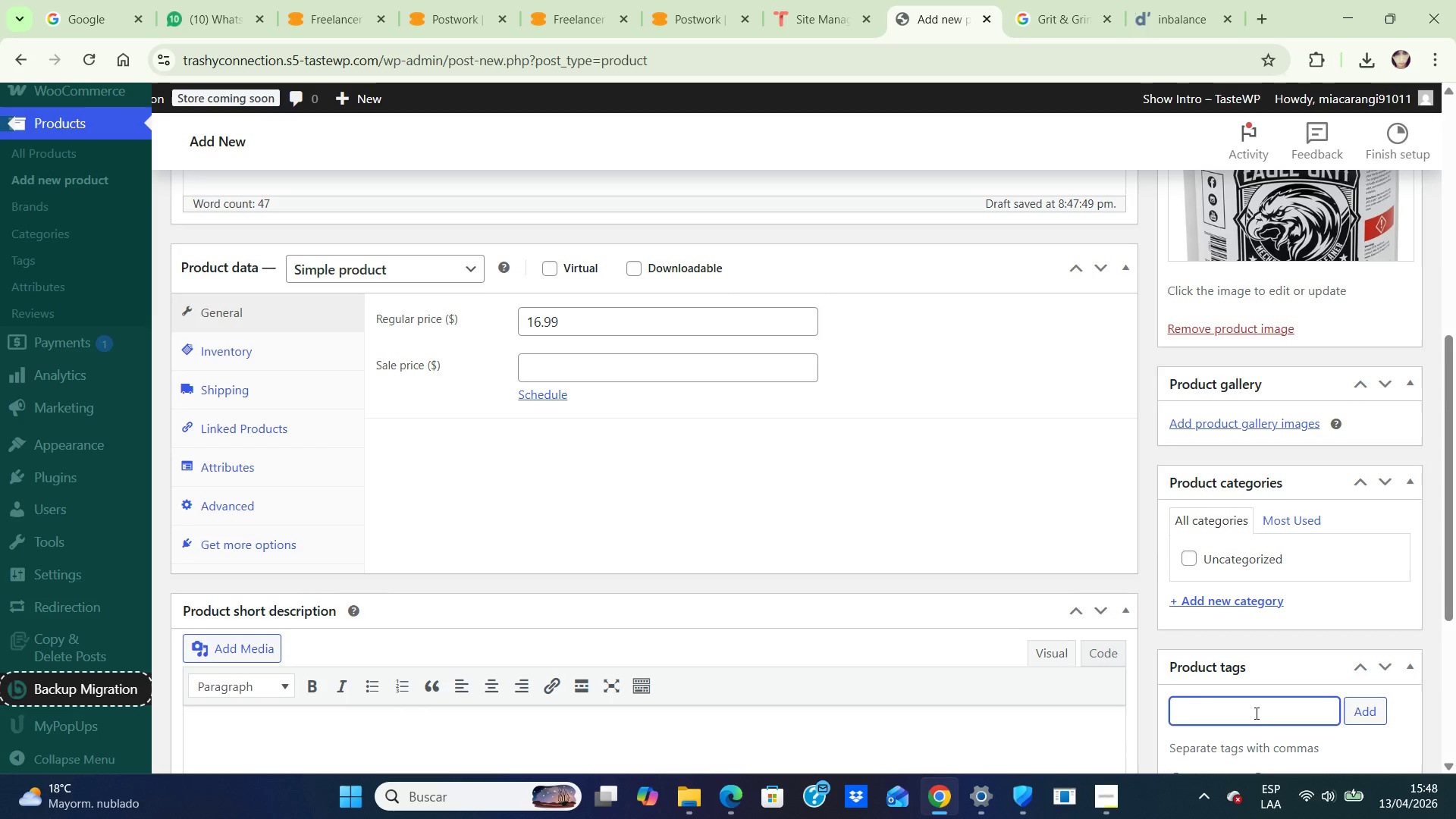 
left_click([1255, 713])
 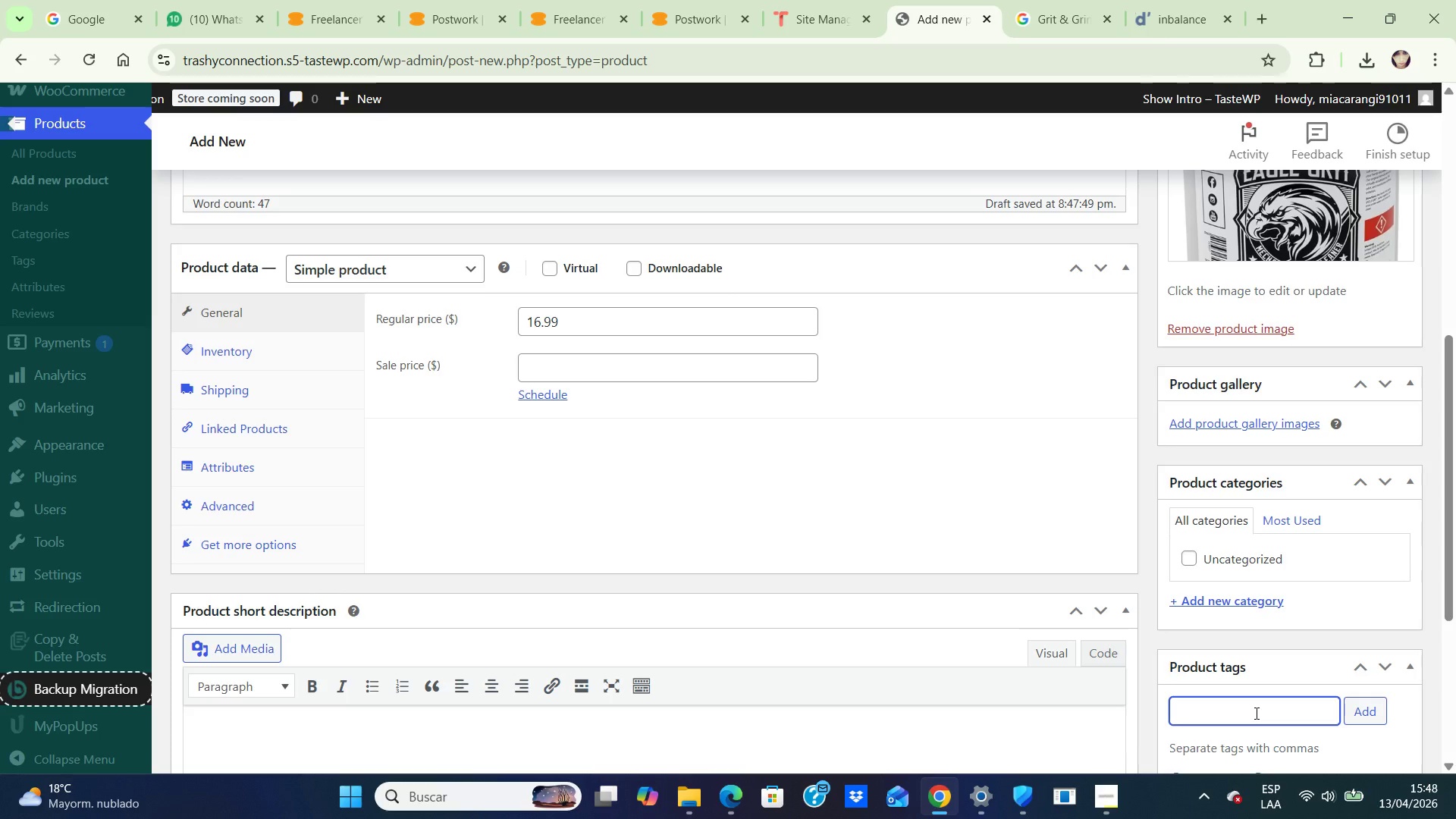 
type(heavy duty)
 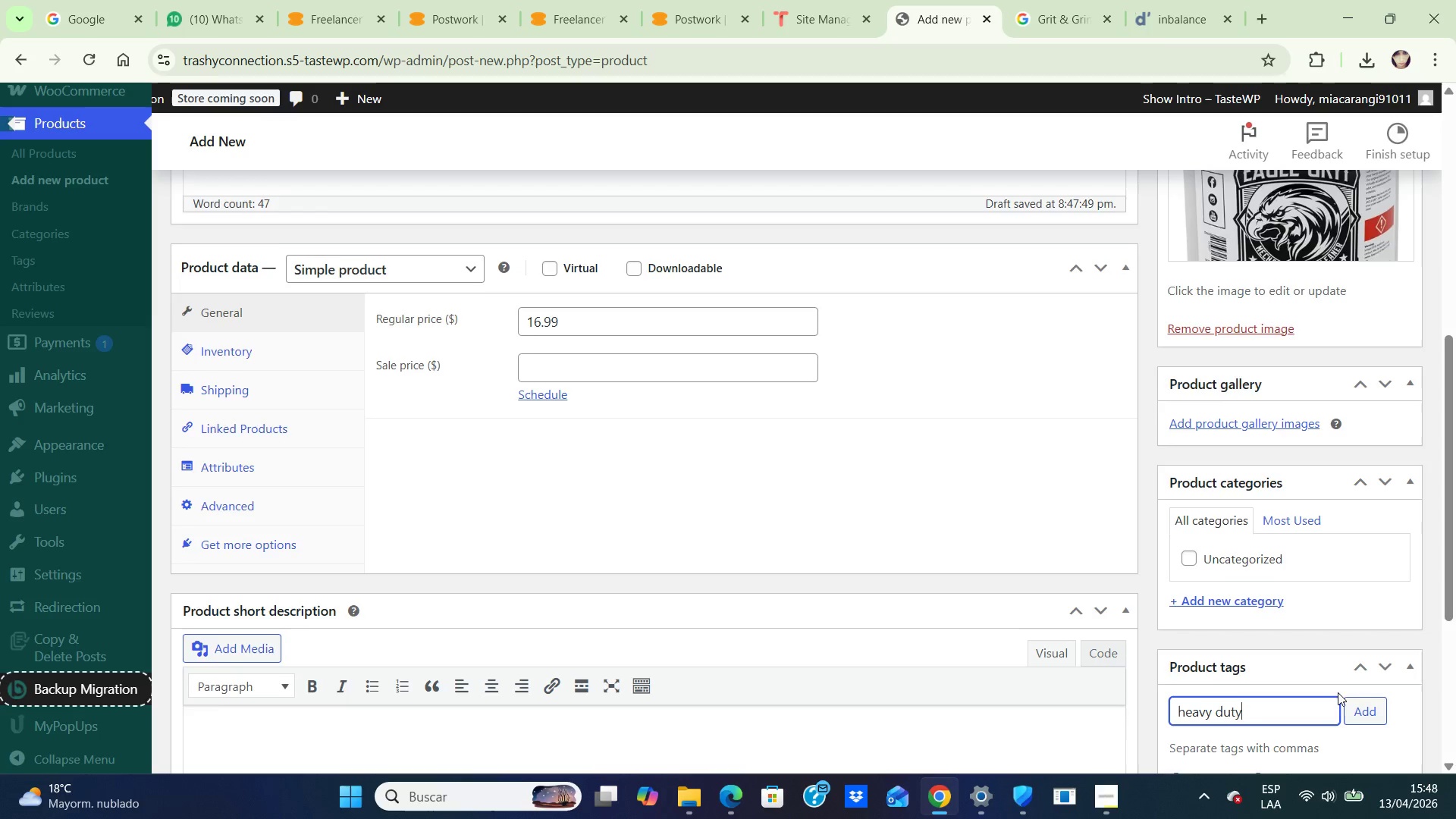 
scroll: coordinate [1338, 669], scroll_direction: down, amount: 3.0
 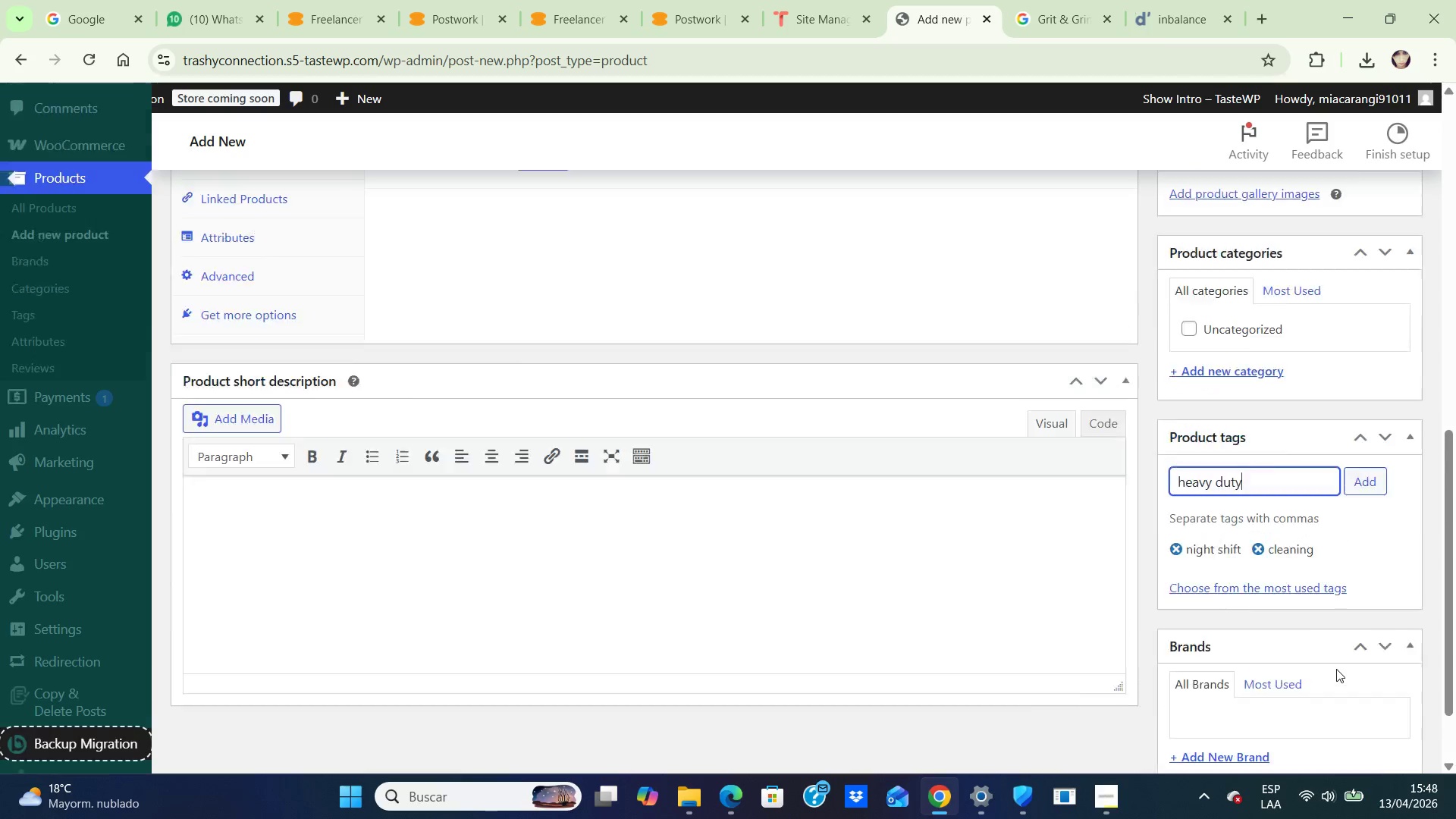 
scroll: coordinate [1336, 669], scroll_direction: up, amount: 13.0
 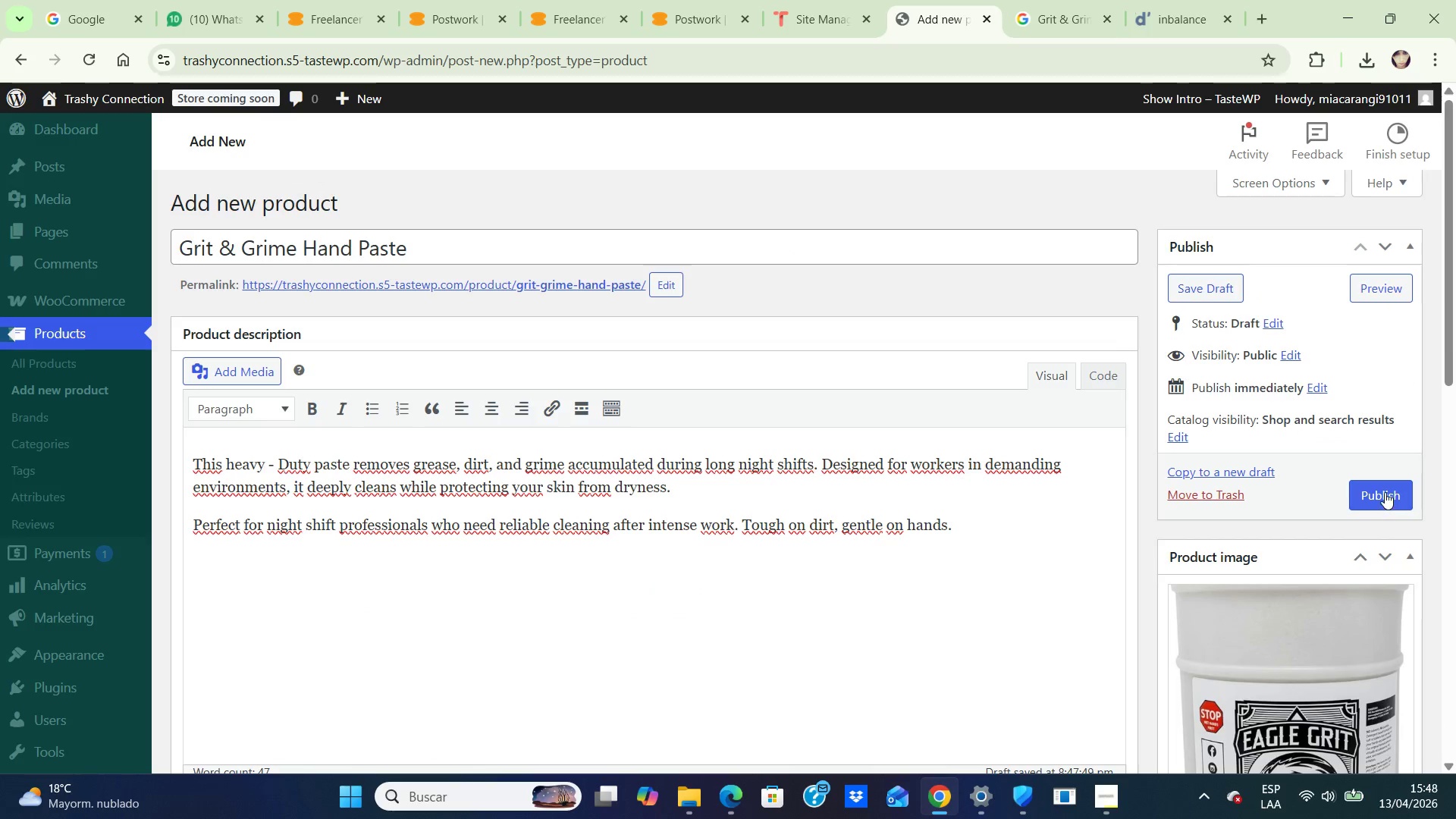 
left_click([1385, 492])
 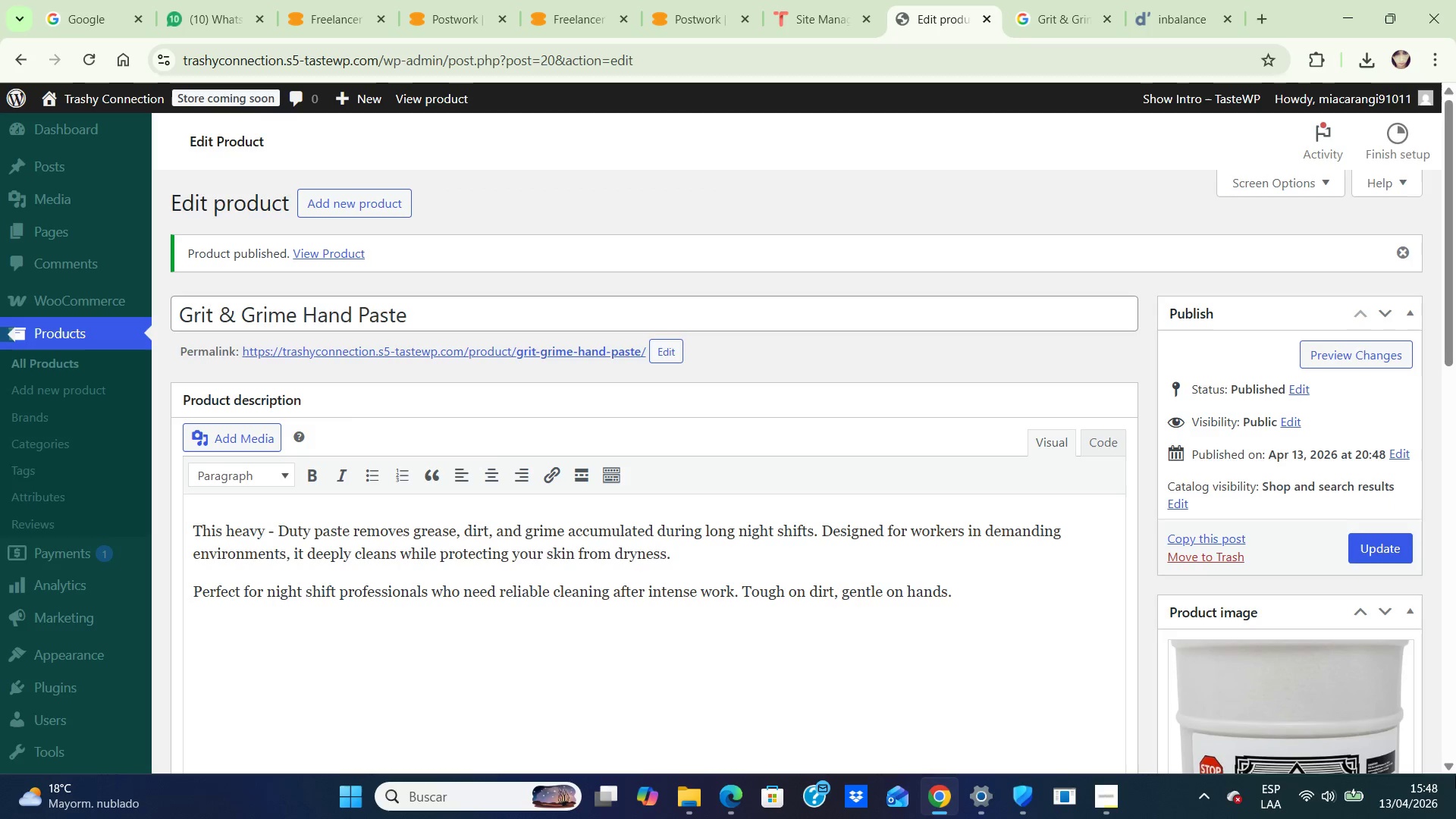 
wait(5.91)
 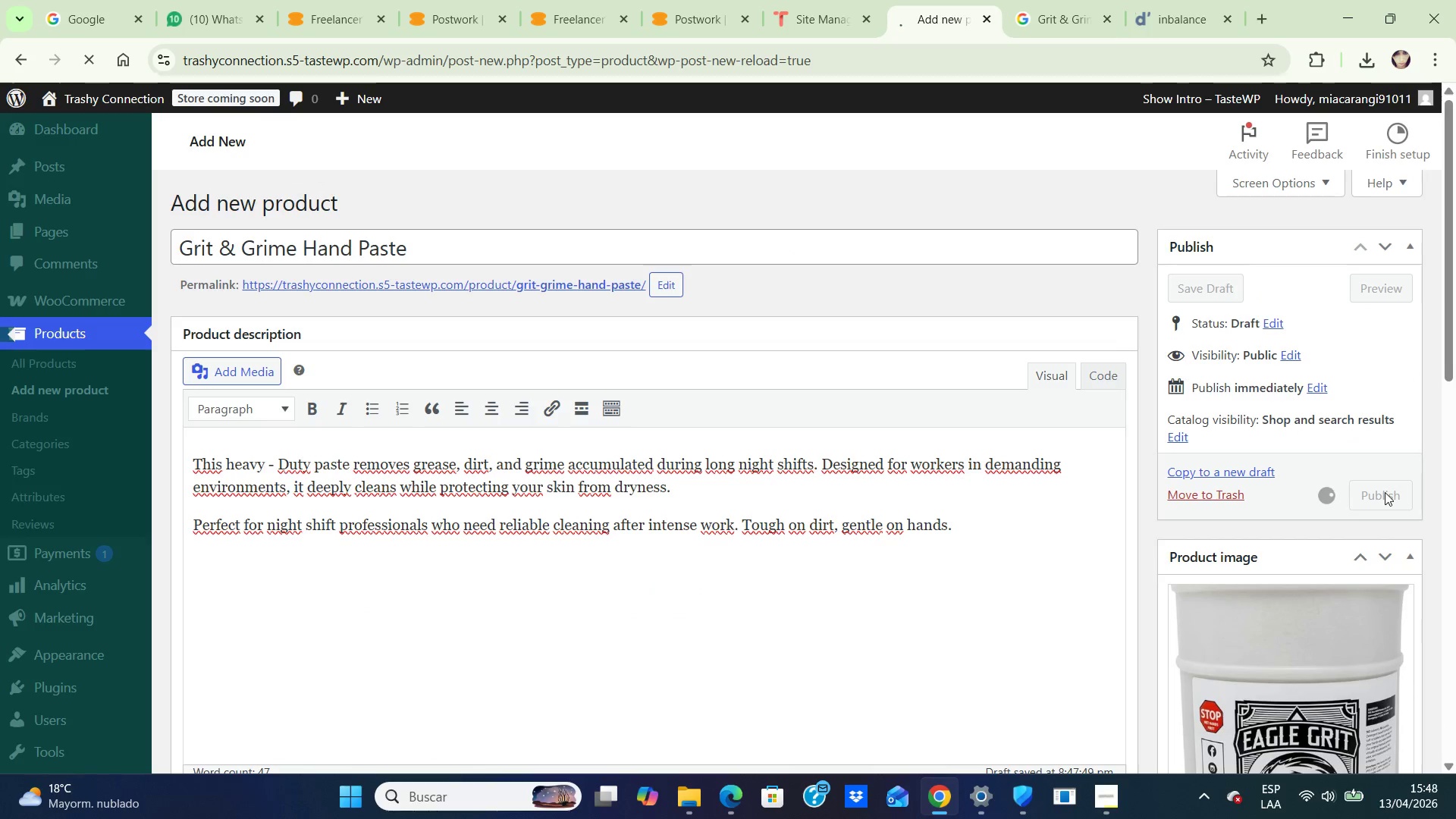 
left_click([127, 102])
 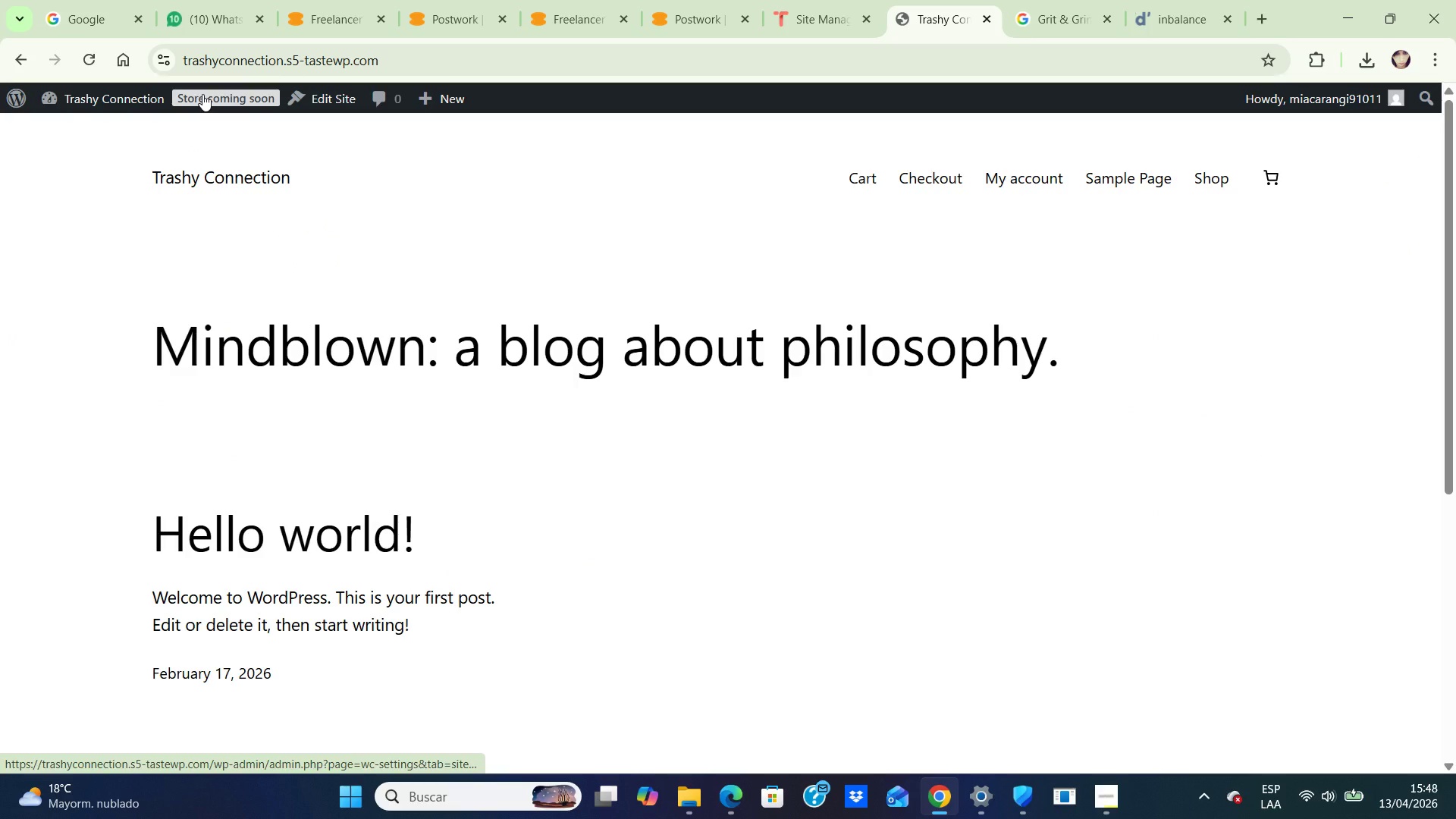 
left_click([202, 94])
 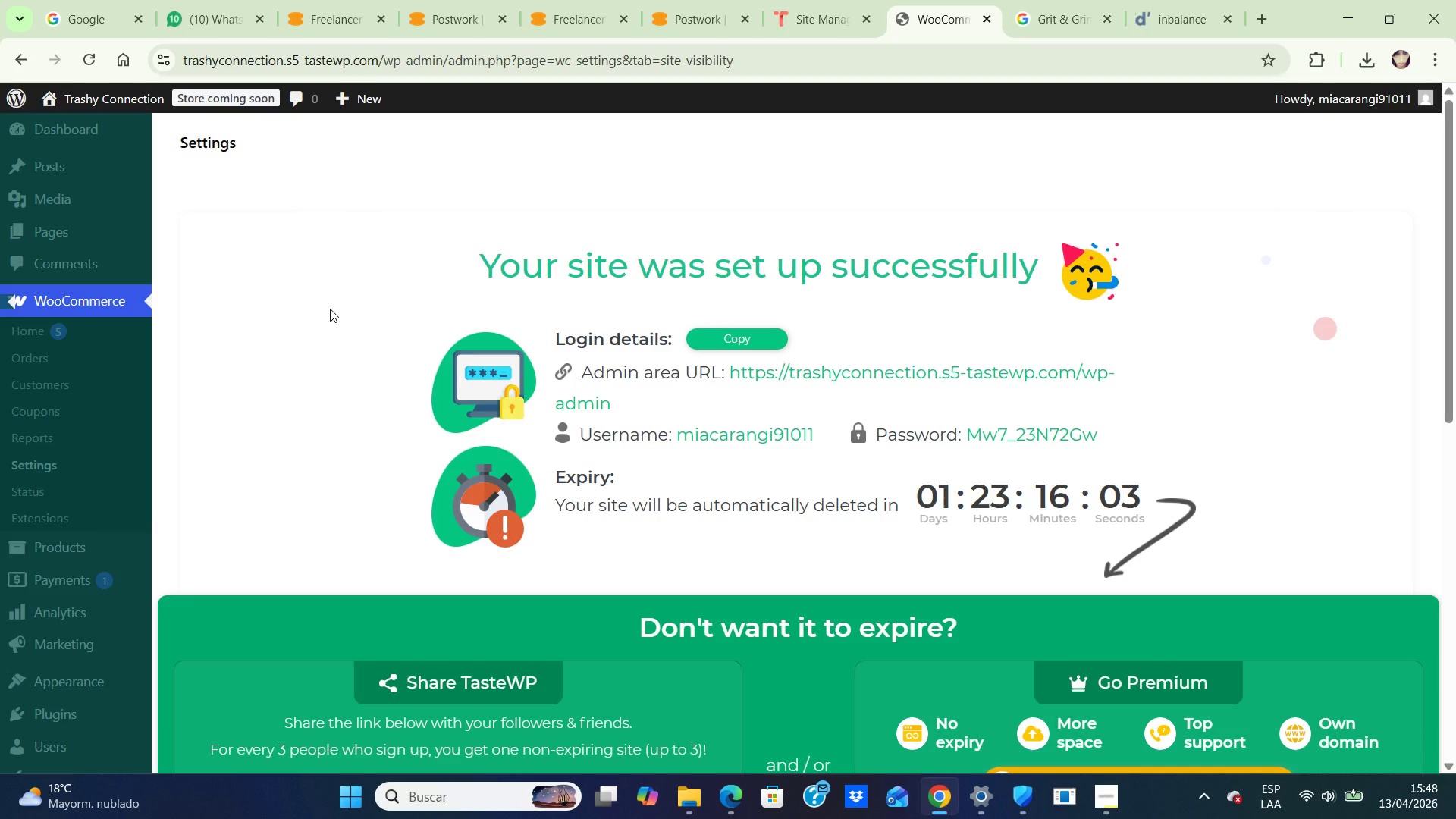 
wait(10.73)
 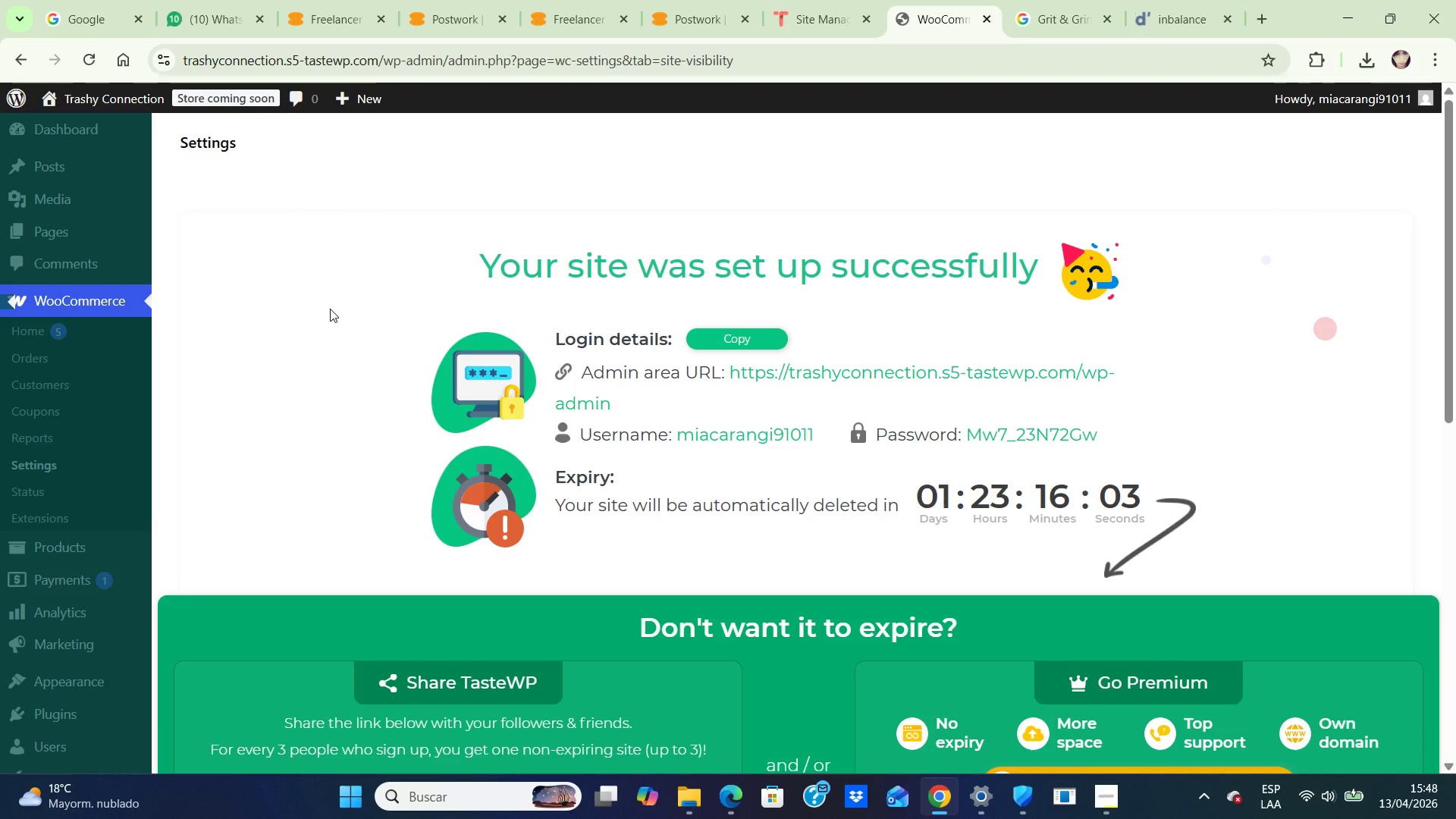 
double_click([52, 543])
 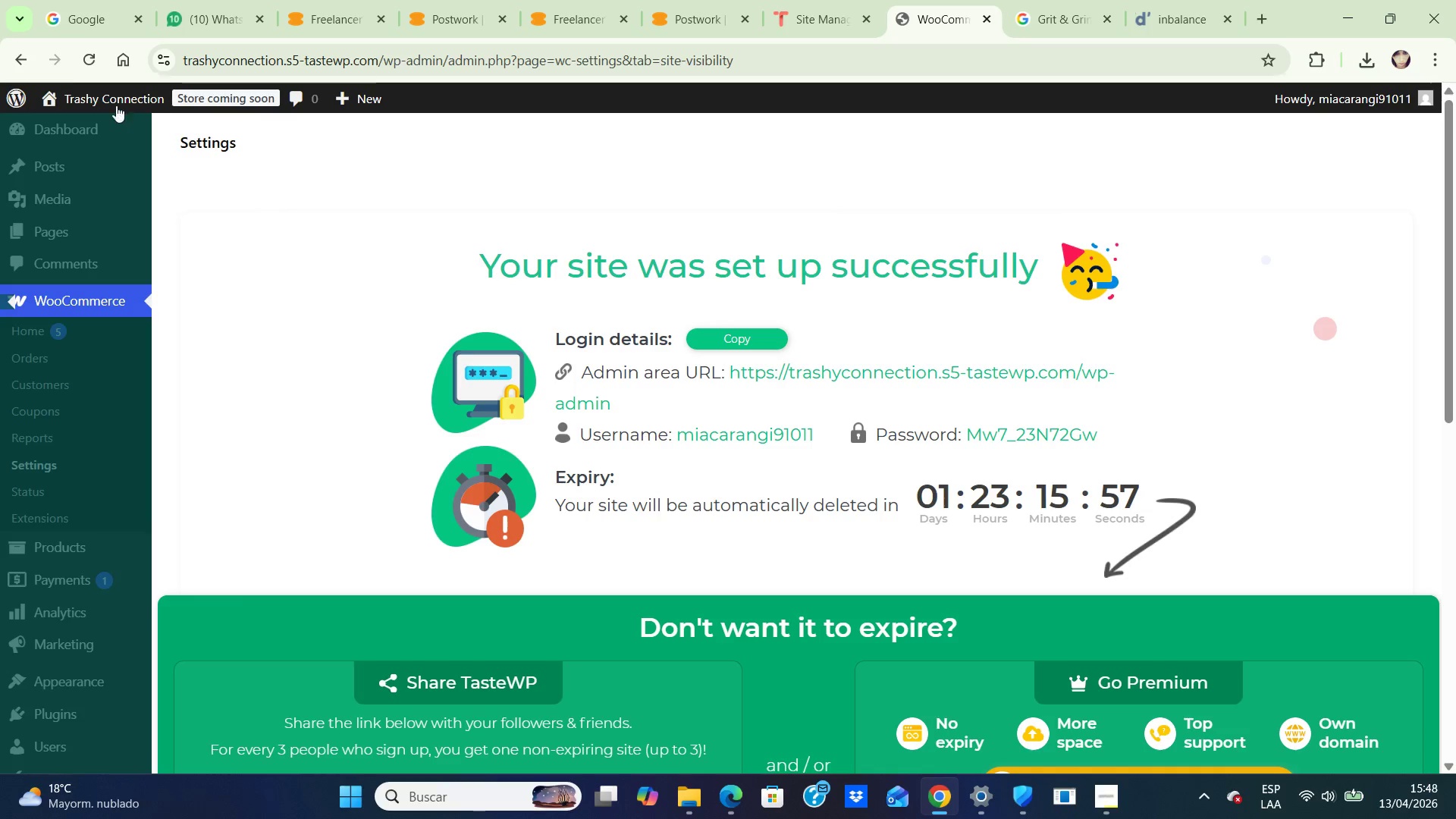 
left_click([115, 100])
 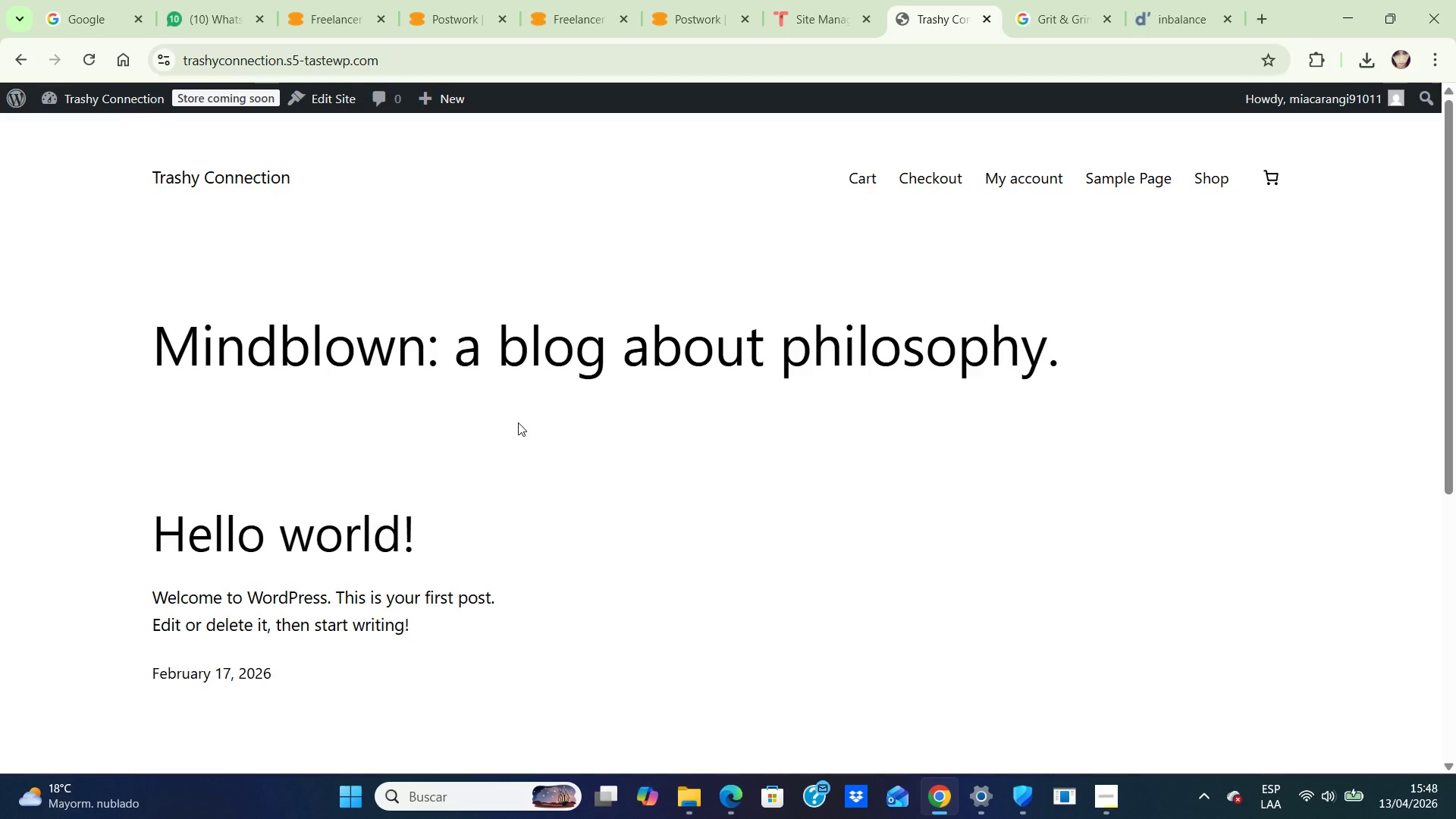 
scroll: coordinate [518, 422], scroll_direction: down, amount: 3.0
 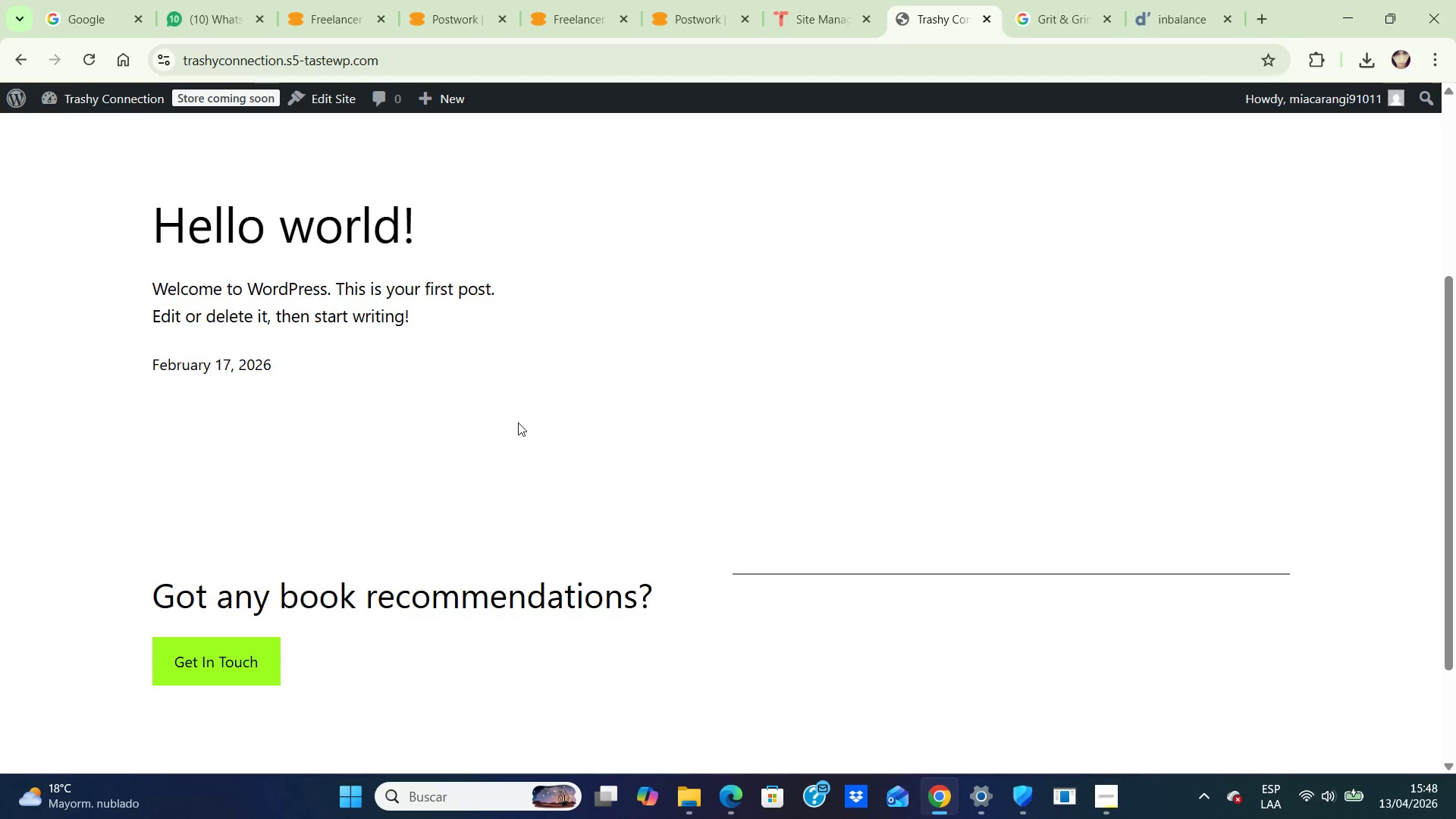 
scroll: coordinate [518, 422], scroll_direction: up, amount: 6.0
 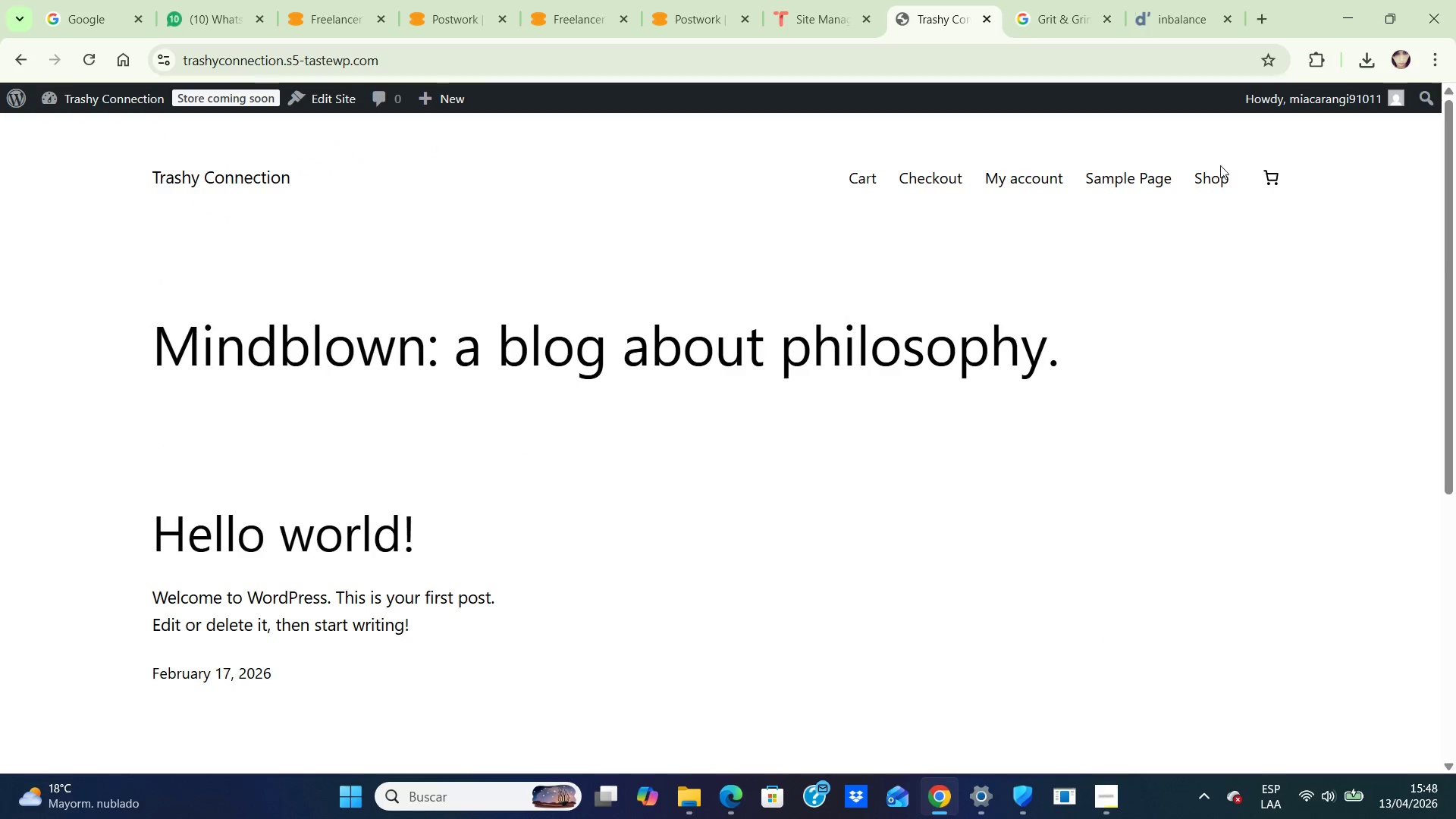 
left_click([1220, 172])
 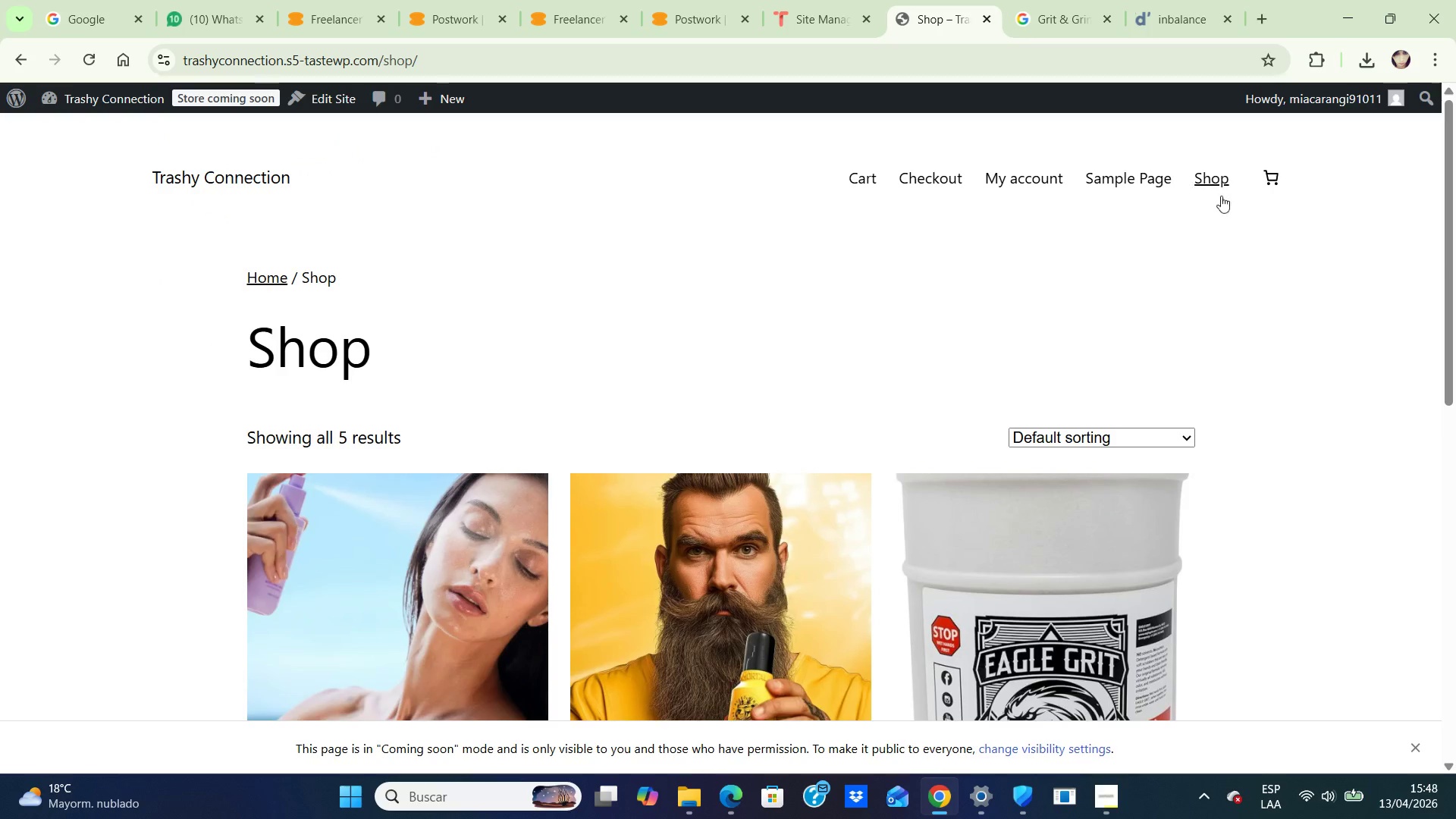 
scroll: coordinate [1276, 389], scroll_direction: down, amount: 3.0
 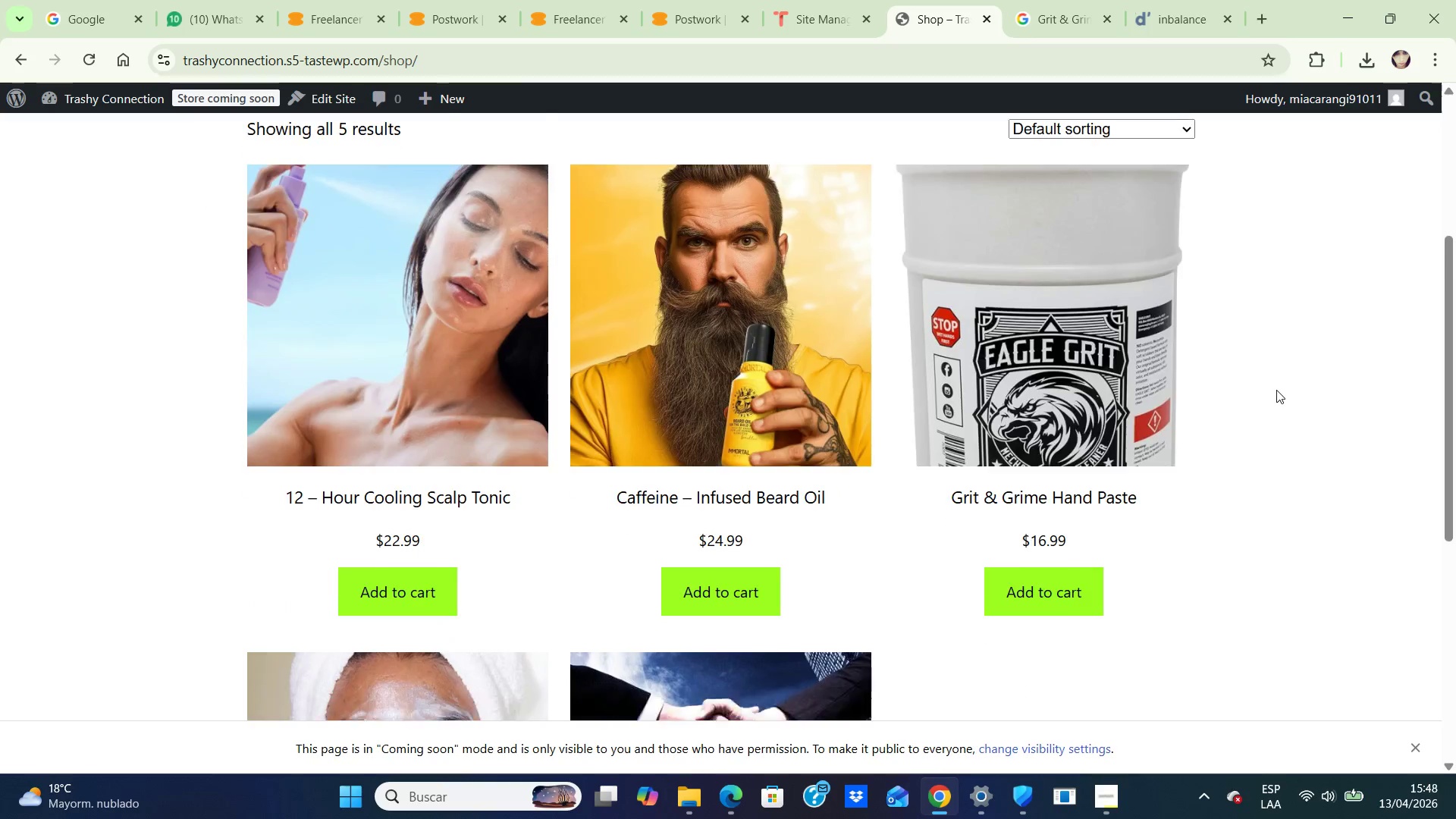 
scroll: coordinate [1276, 390], scroll_direction: up, amount: 6.0
 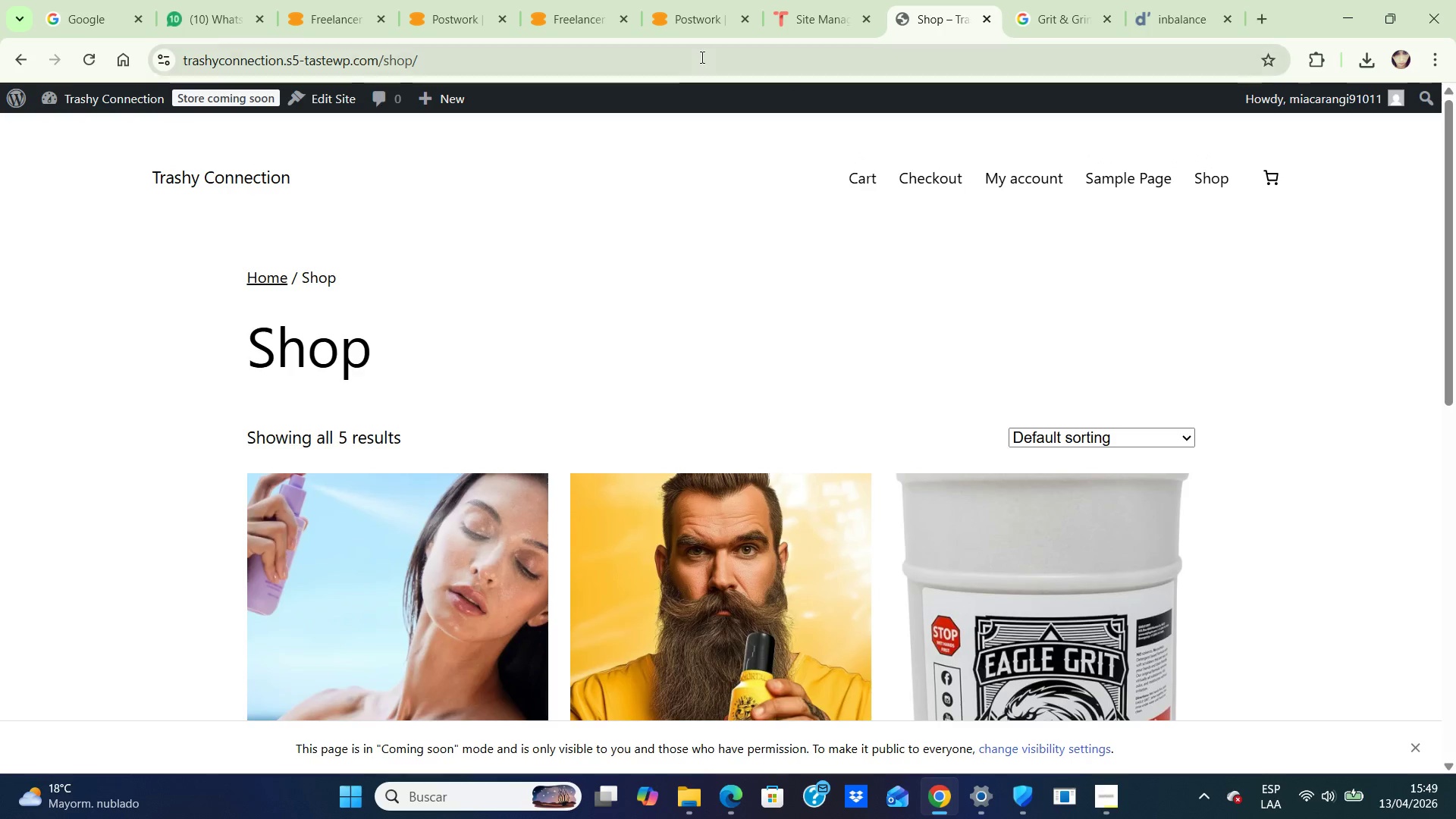 
left_click([700, 58])
 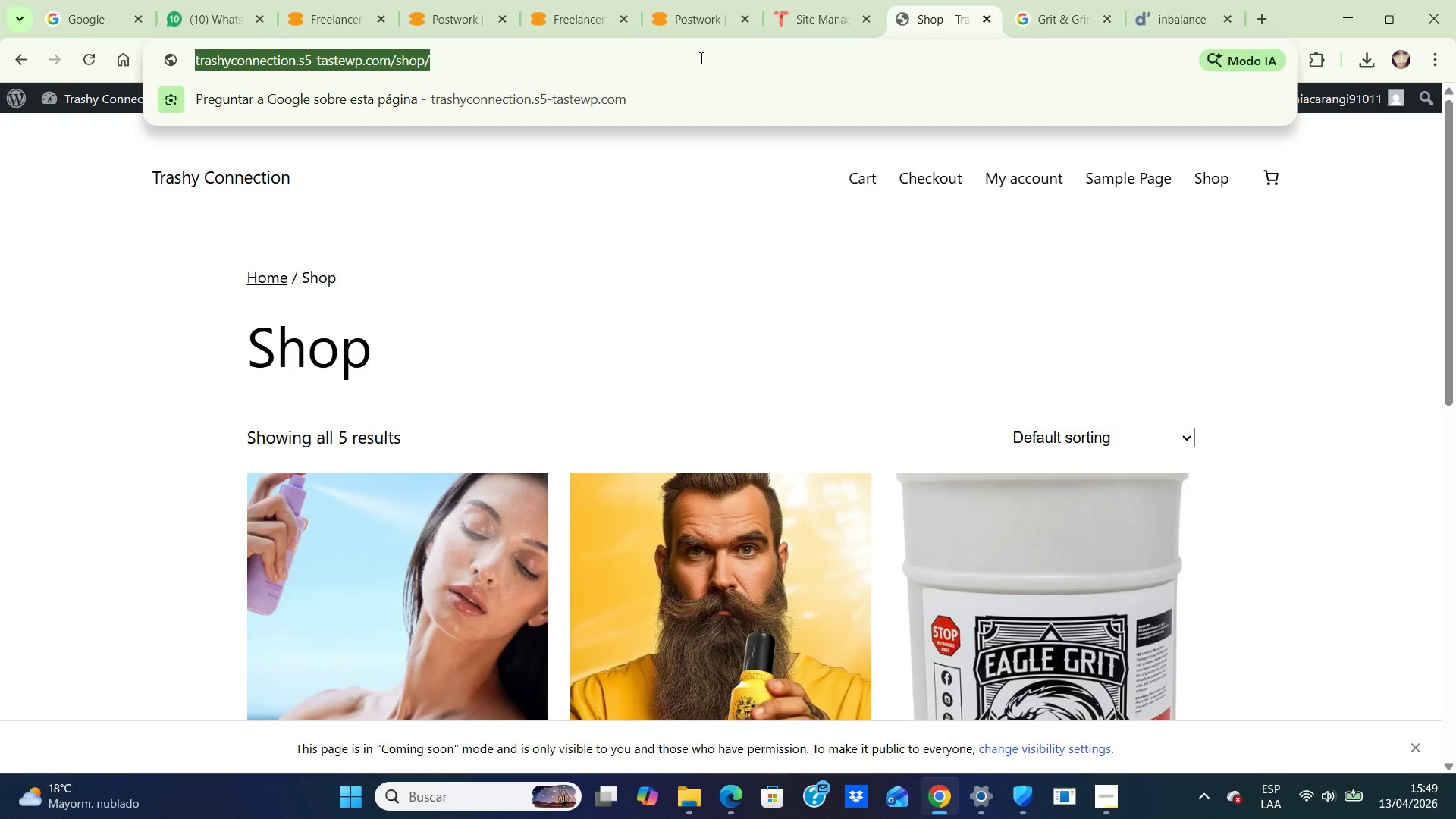 
key(Control+C)
 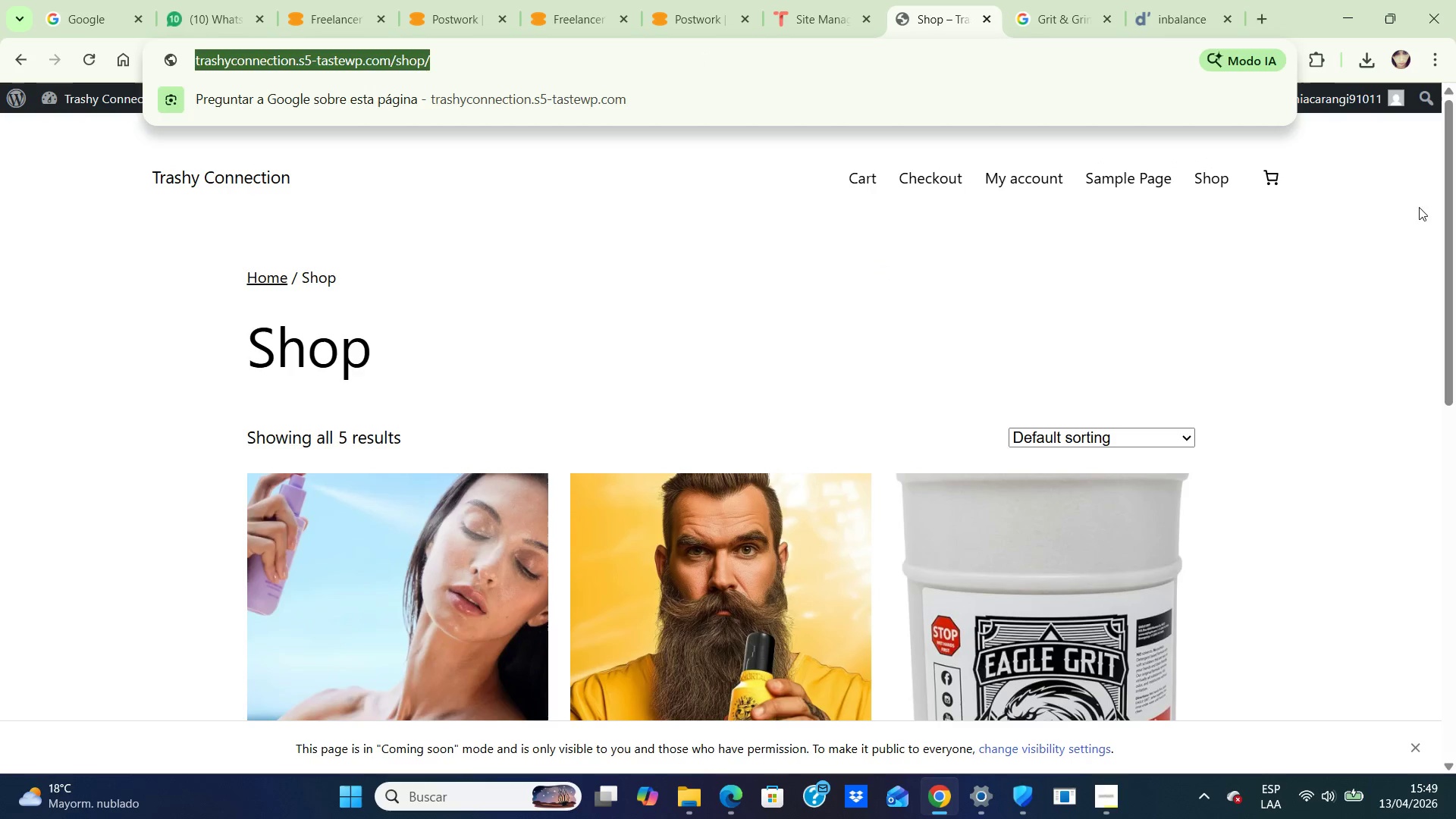 
left_click([1328, 275])
 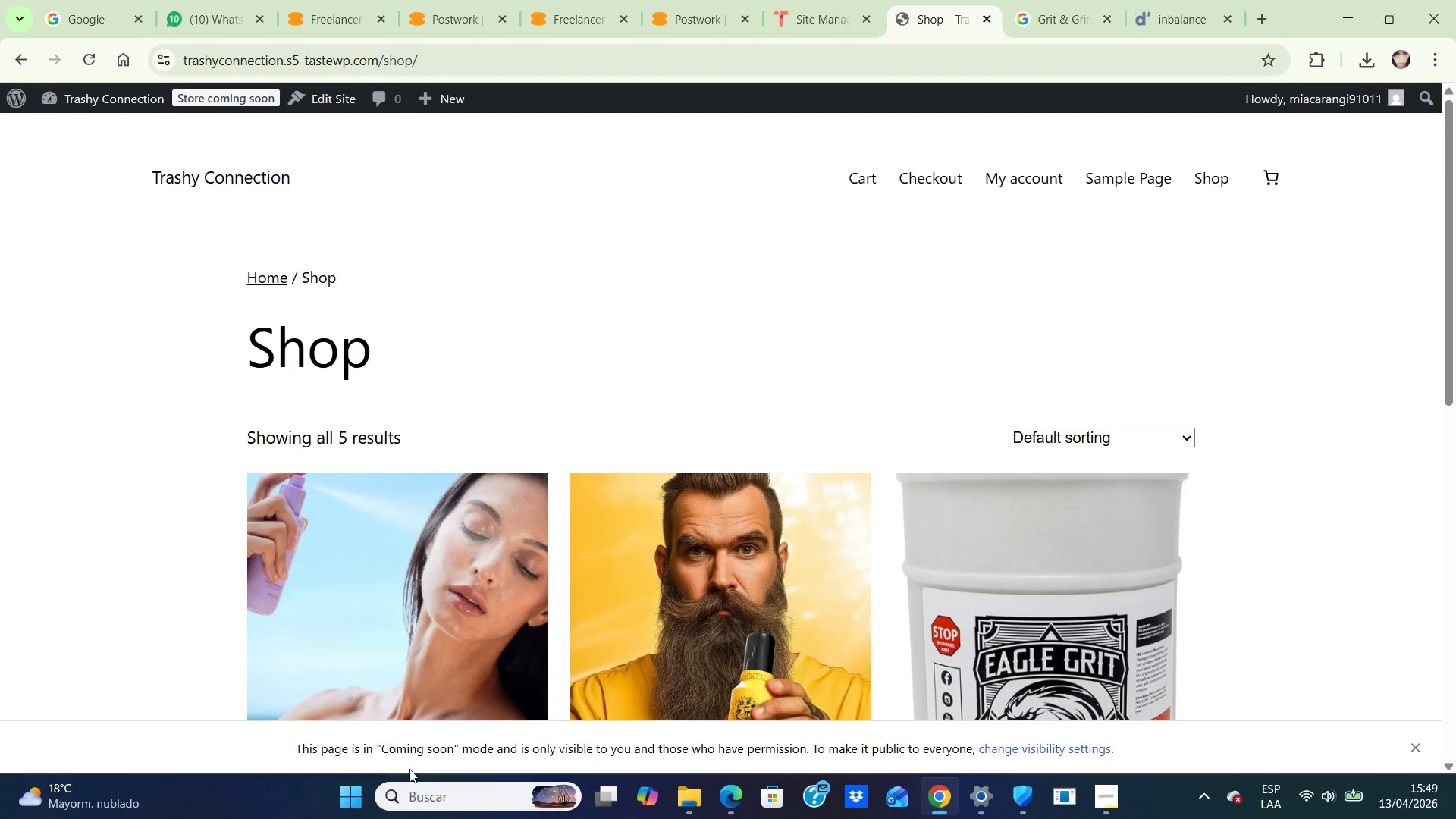 
left_click([352, 795])
 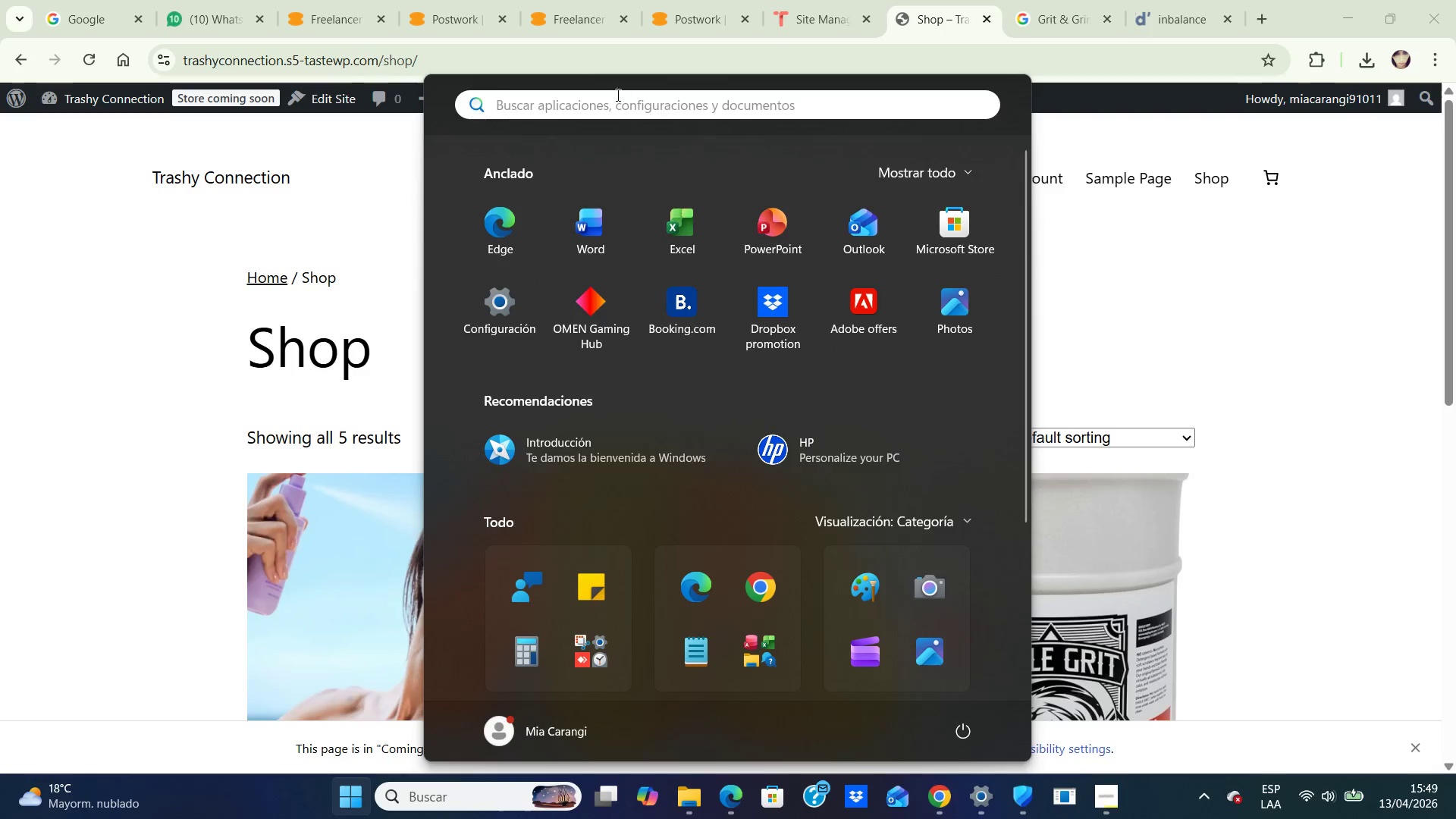 
left_click([613, 103])
 